 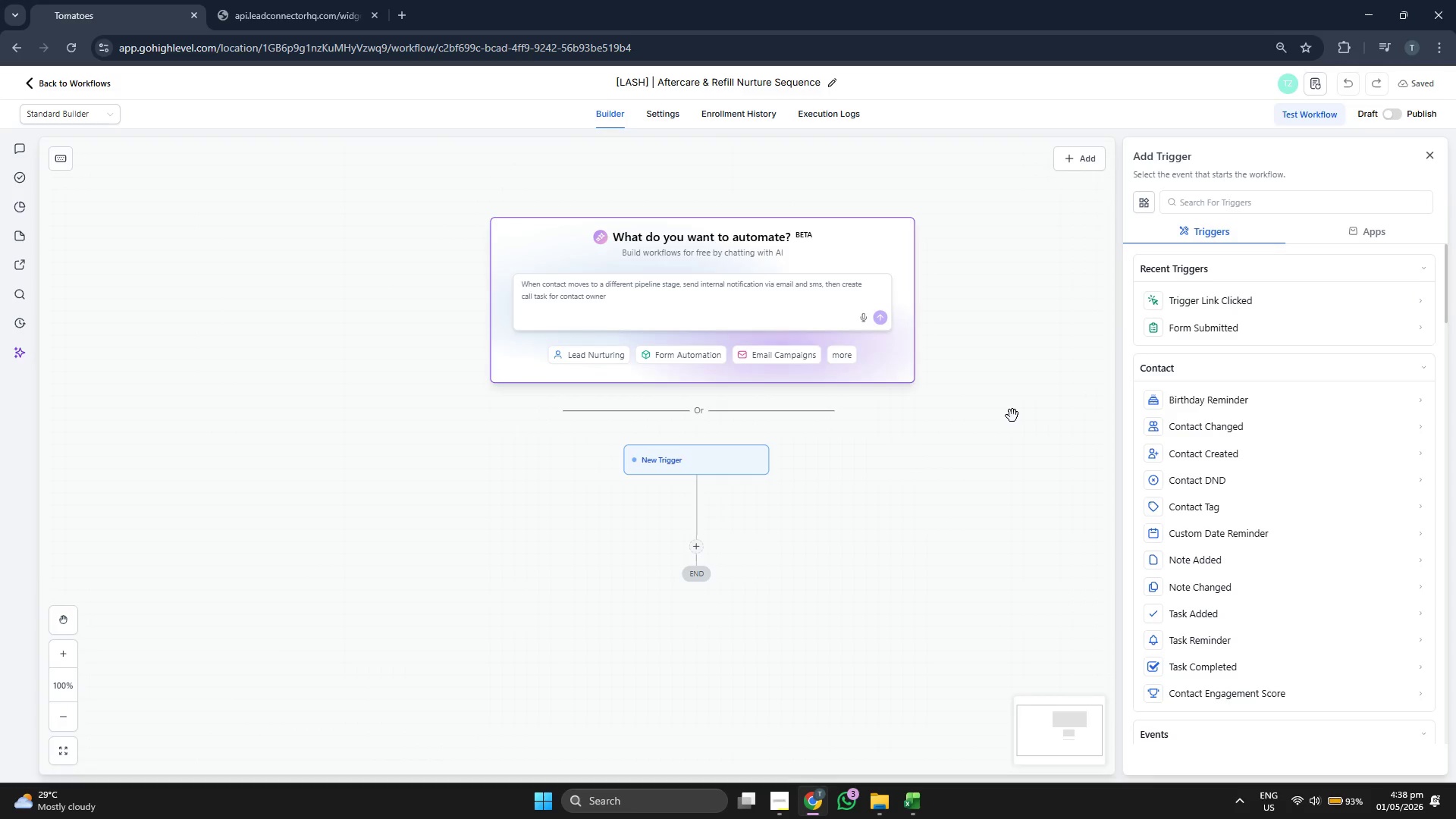 
scroll: coordinate [1238, 455], scroll_direction: down, amount: 7.0
 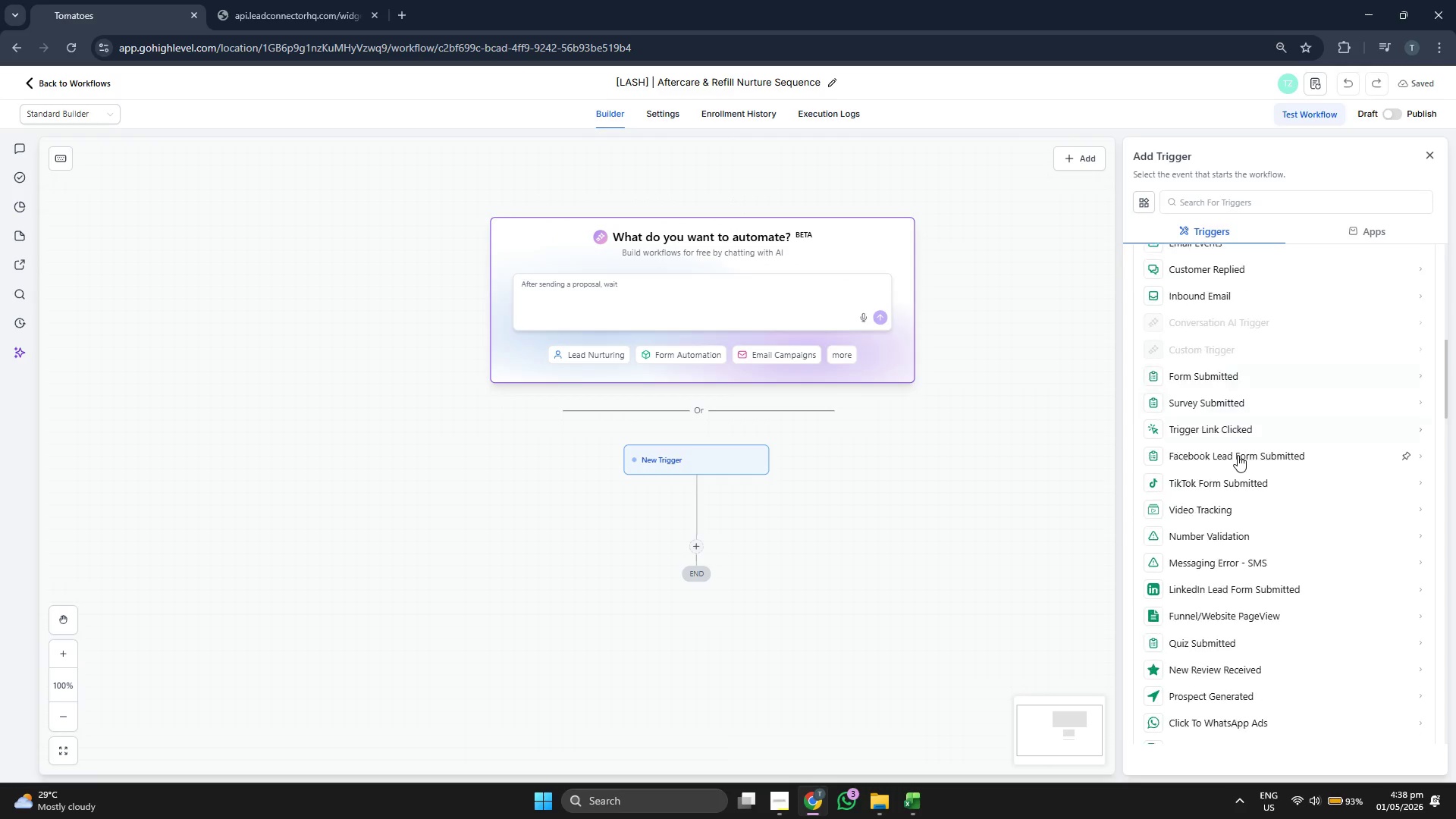 
scroll: coordinate [1238, 453], scroll_direction: down, amount: 4.0
 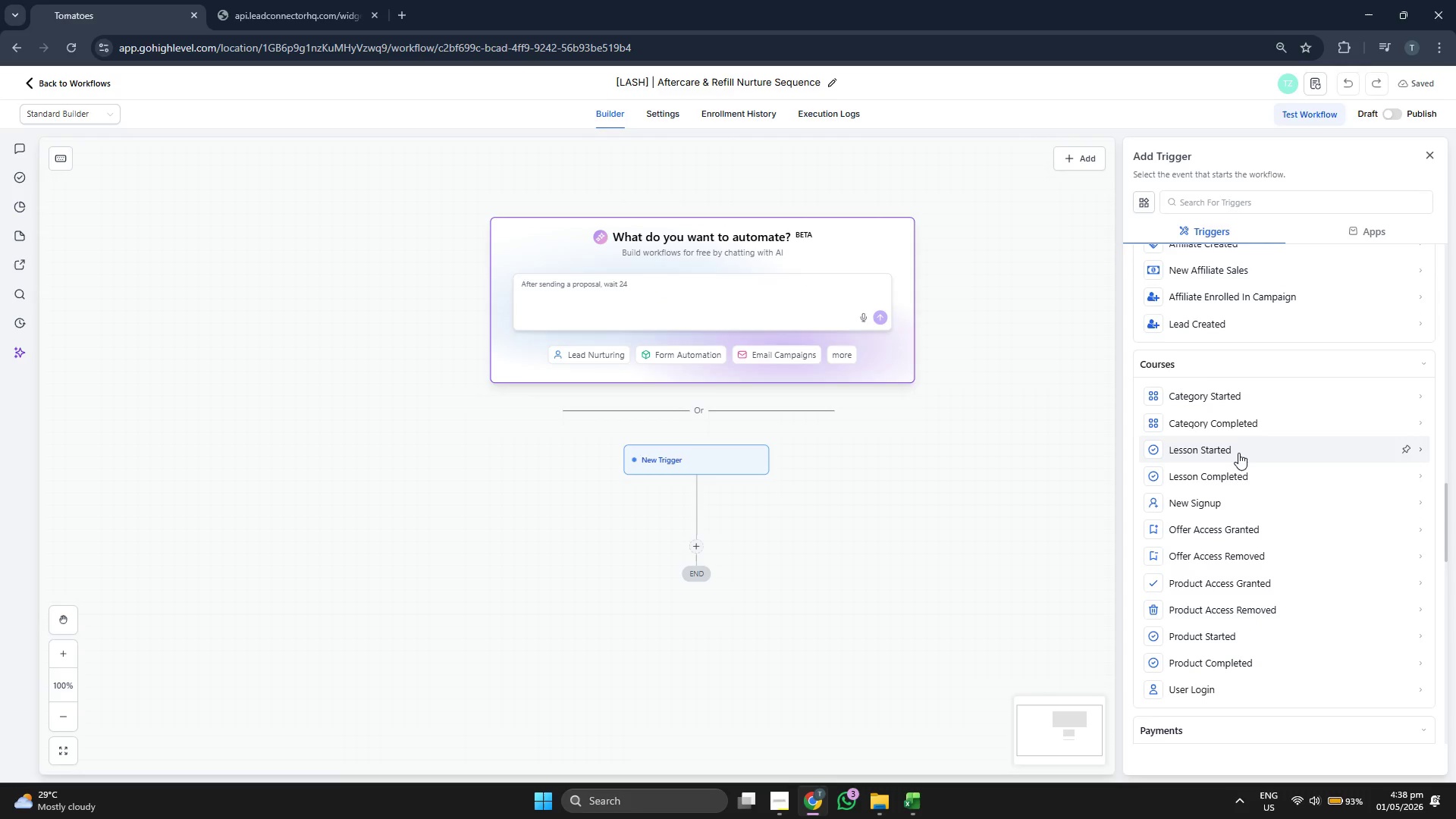 
scroll: coordinate [1238, 453], scroll_direction: up, amount: 2.0
 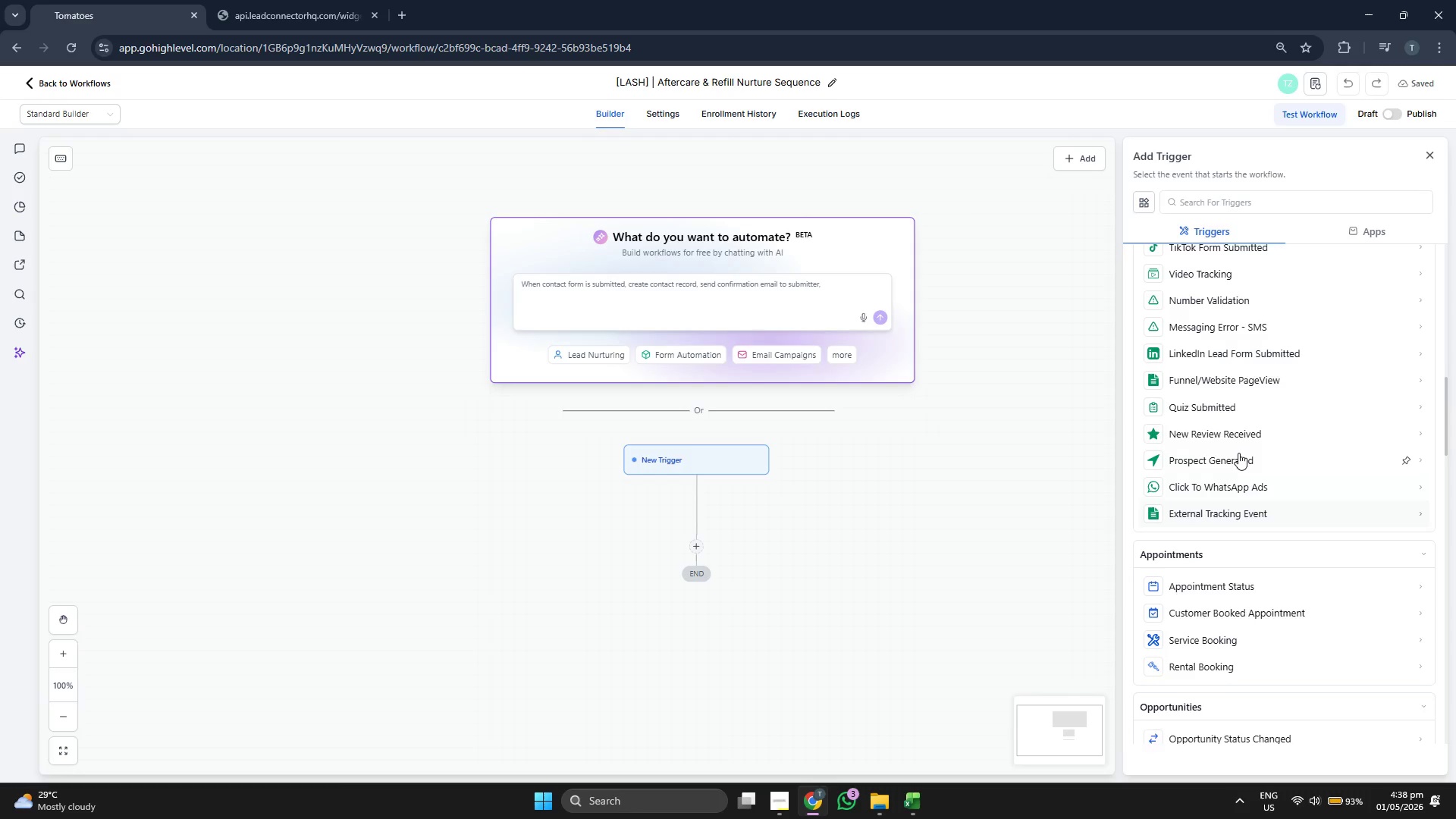 
scroll: coordinate [1238, 453], scroll_direction: down, amount: 2.0
 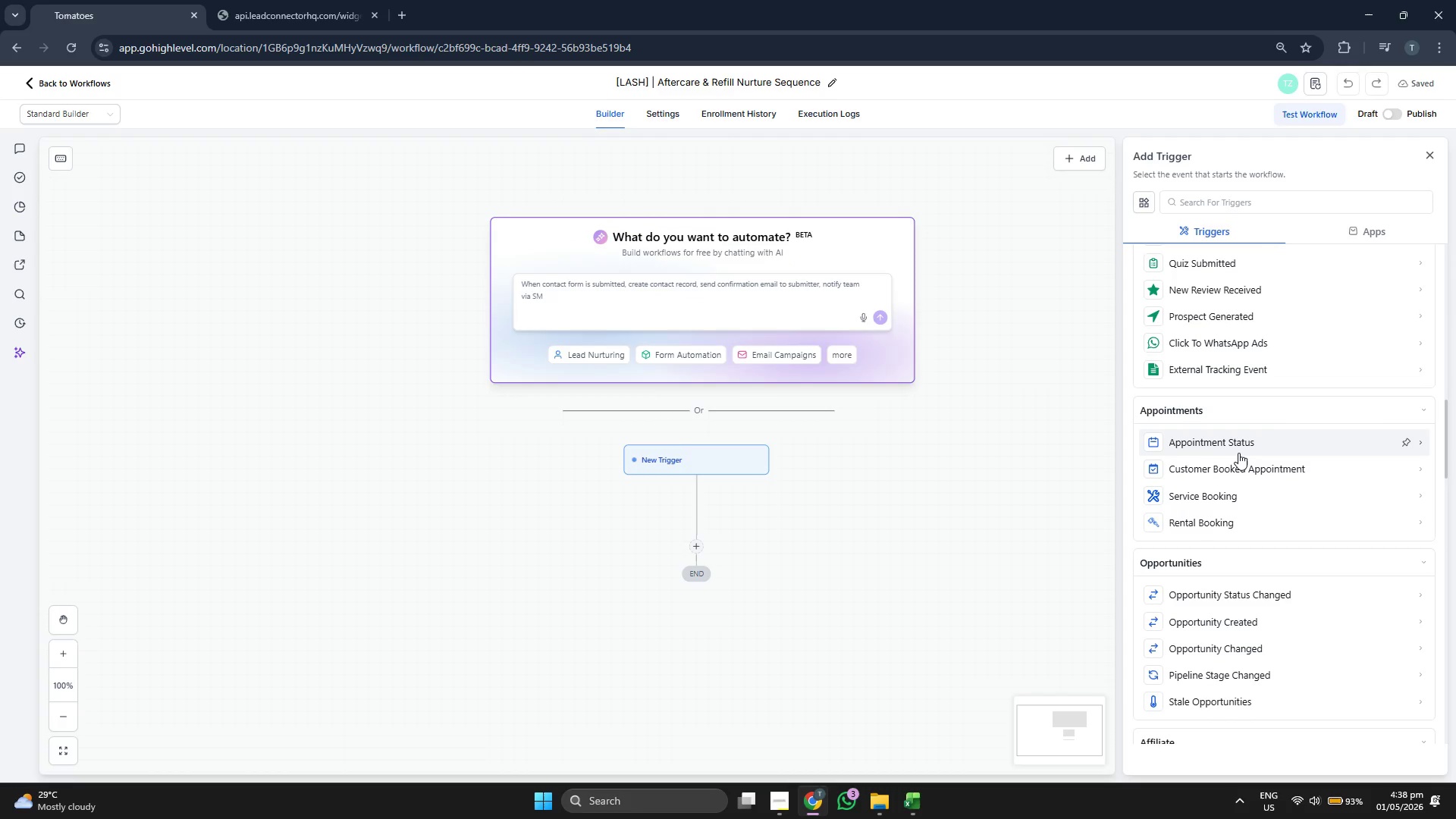 
scroll: coordinate [1238, 453], scroll_direction: up, amount: 1.0
 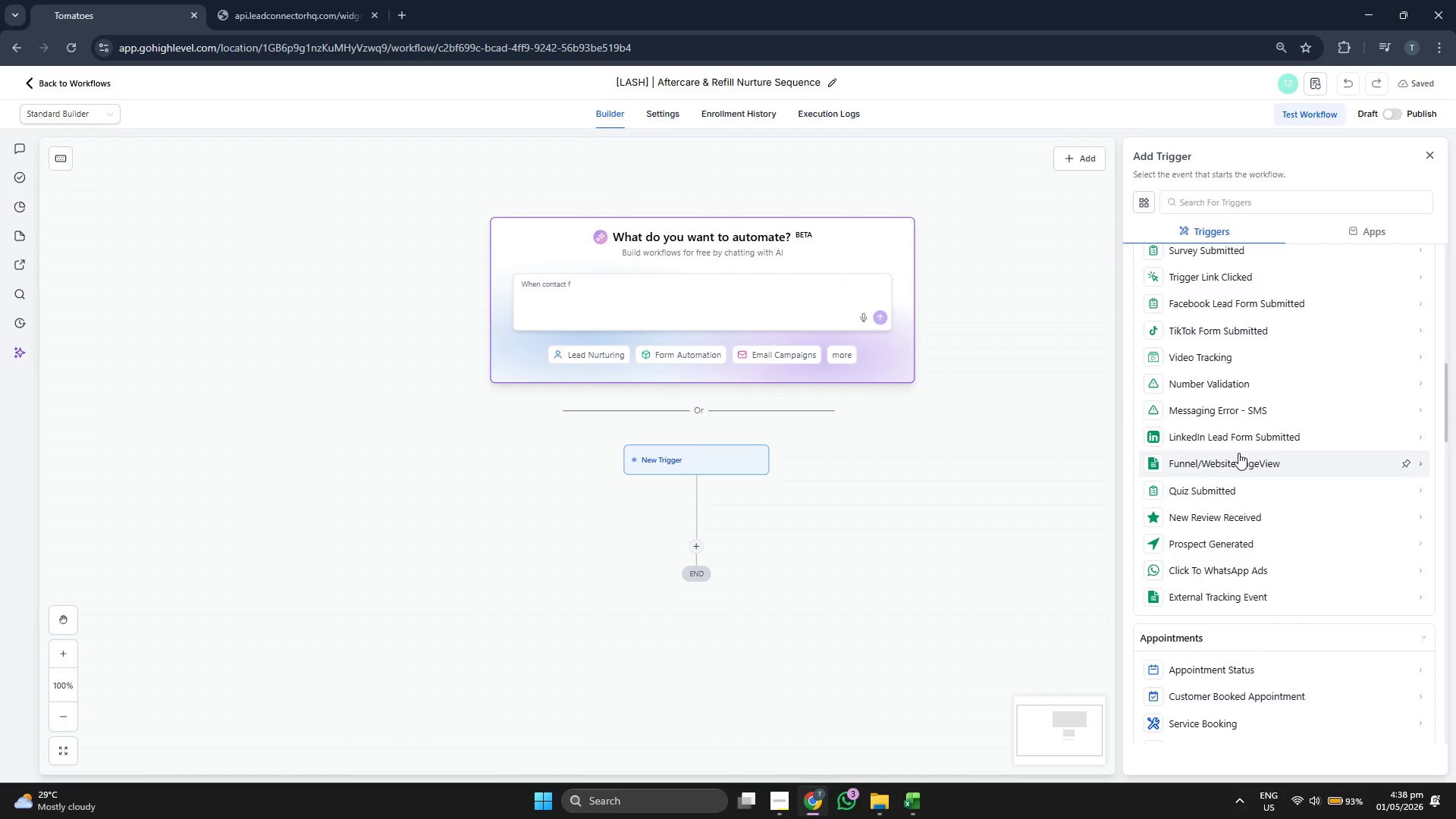 
scroll: coordinate [1238, 453], scroll_direction: down, amount: 9.0
 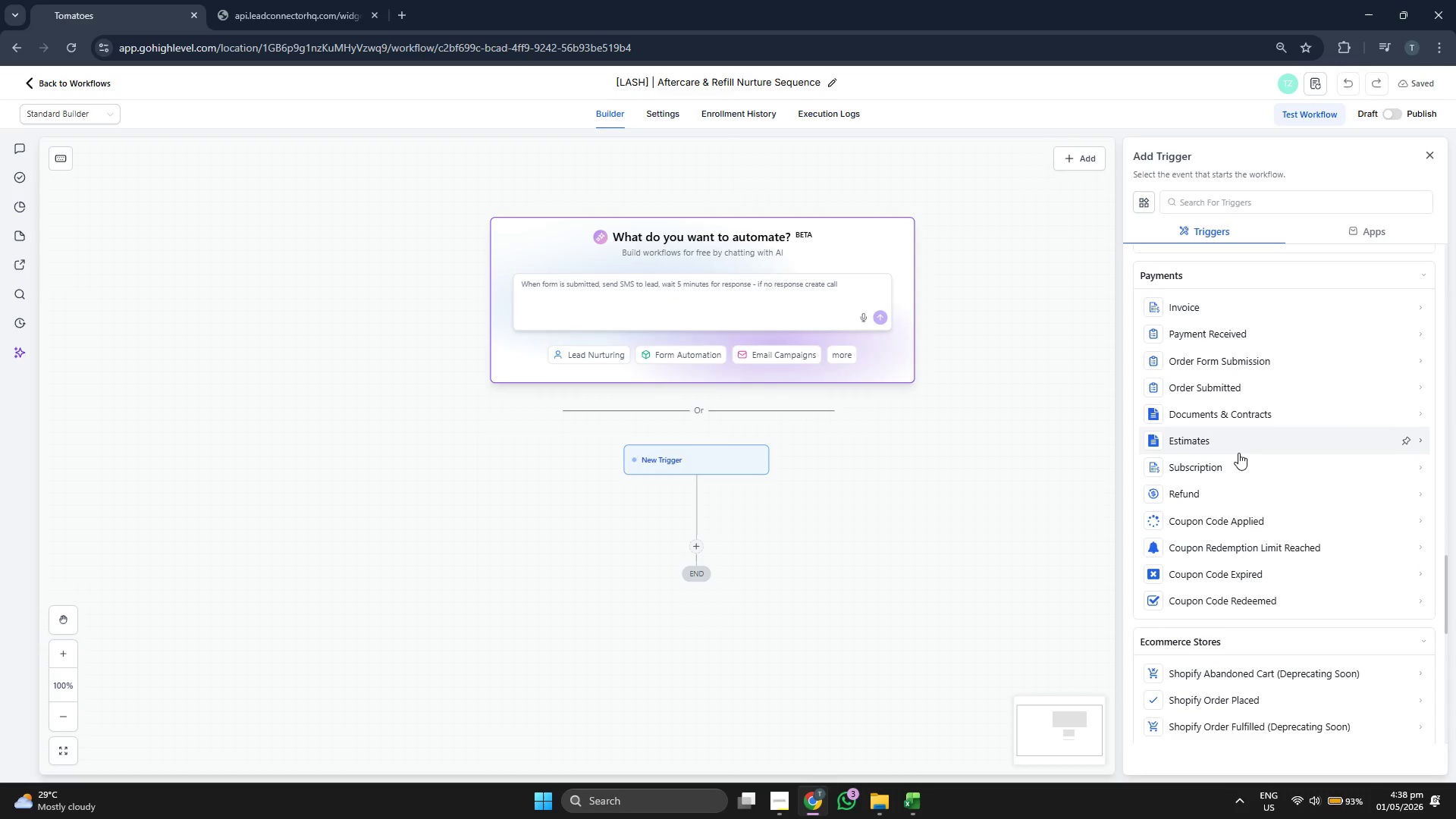 
scroll: coordinate [1238, 453], scroll_direction: up, amount: 7.0
 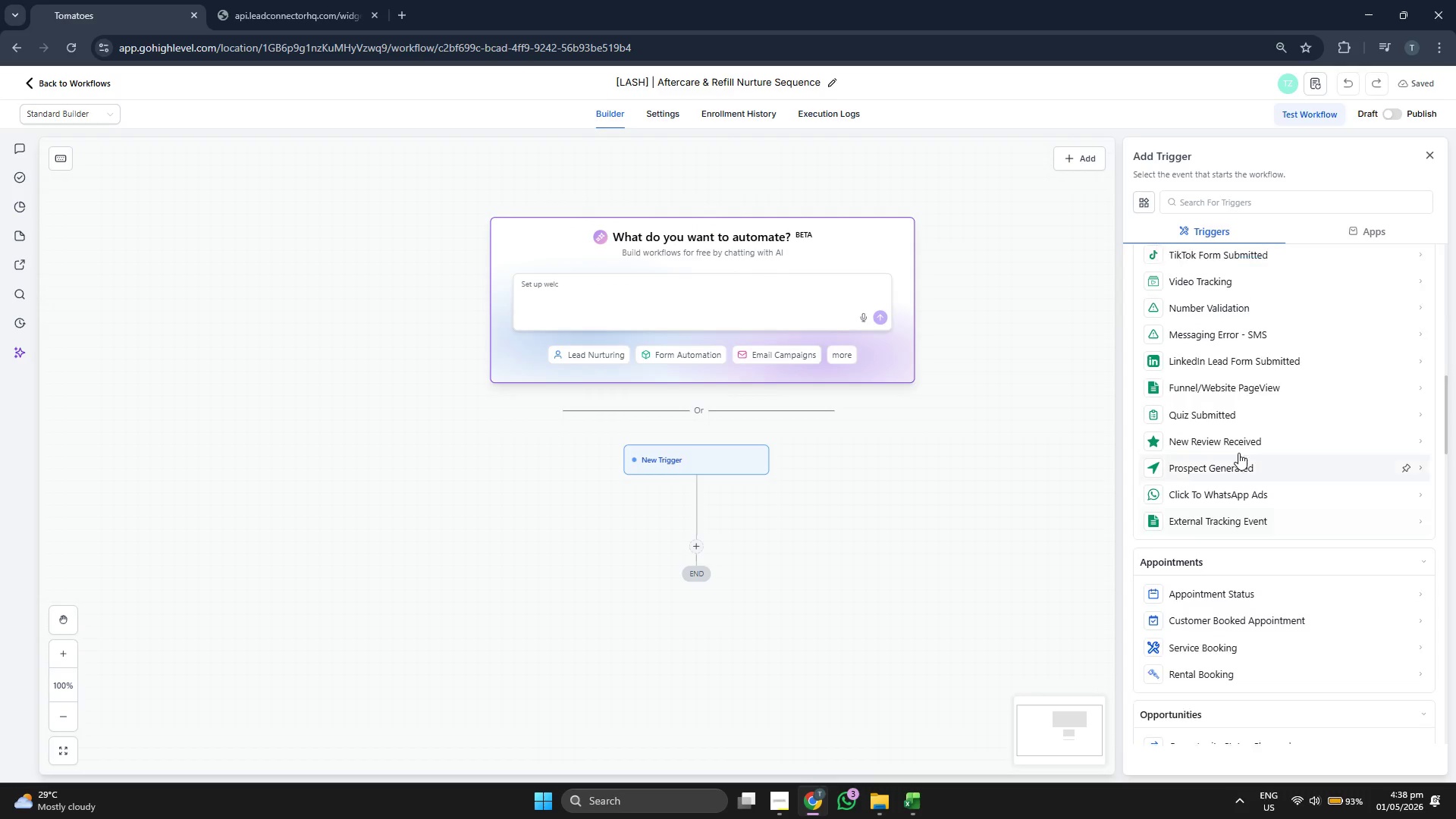 
left_click_drag(start_coordinate=[797, 479], to_coordinate=[680, 450])
 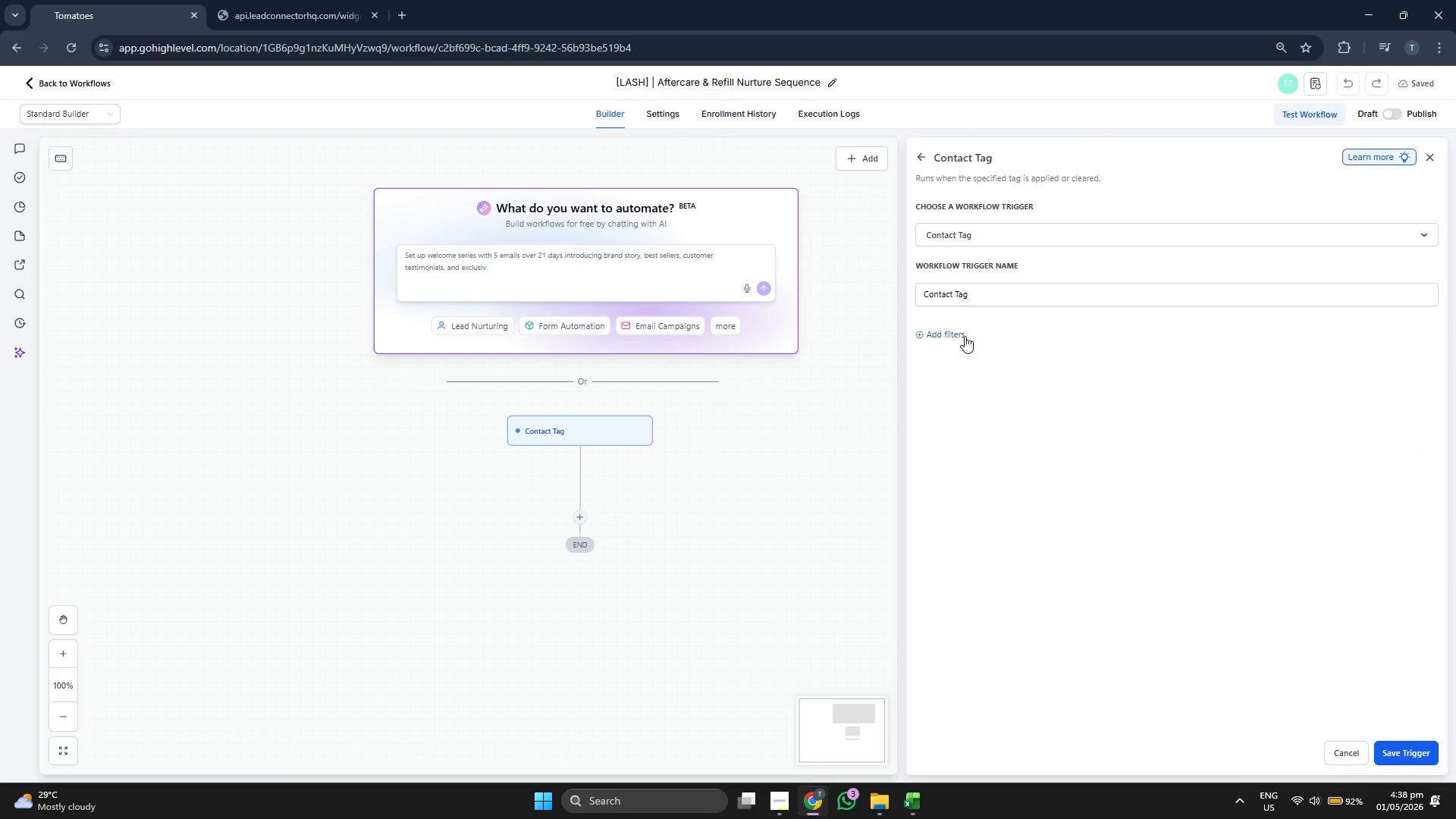 
left_click([959, 334])
 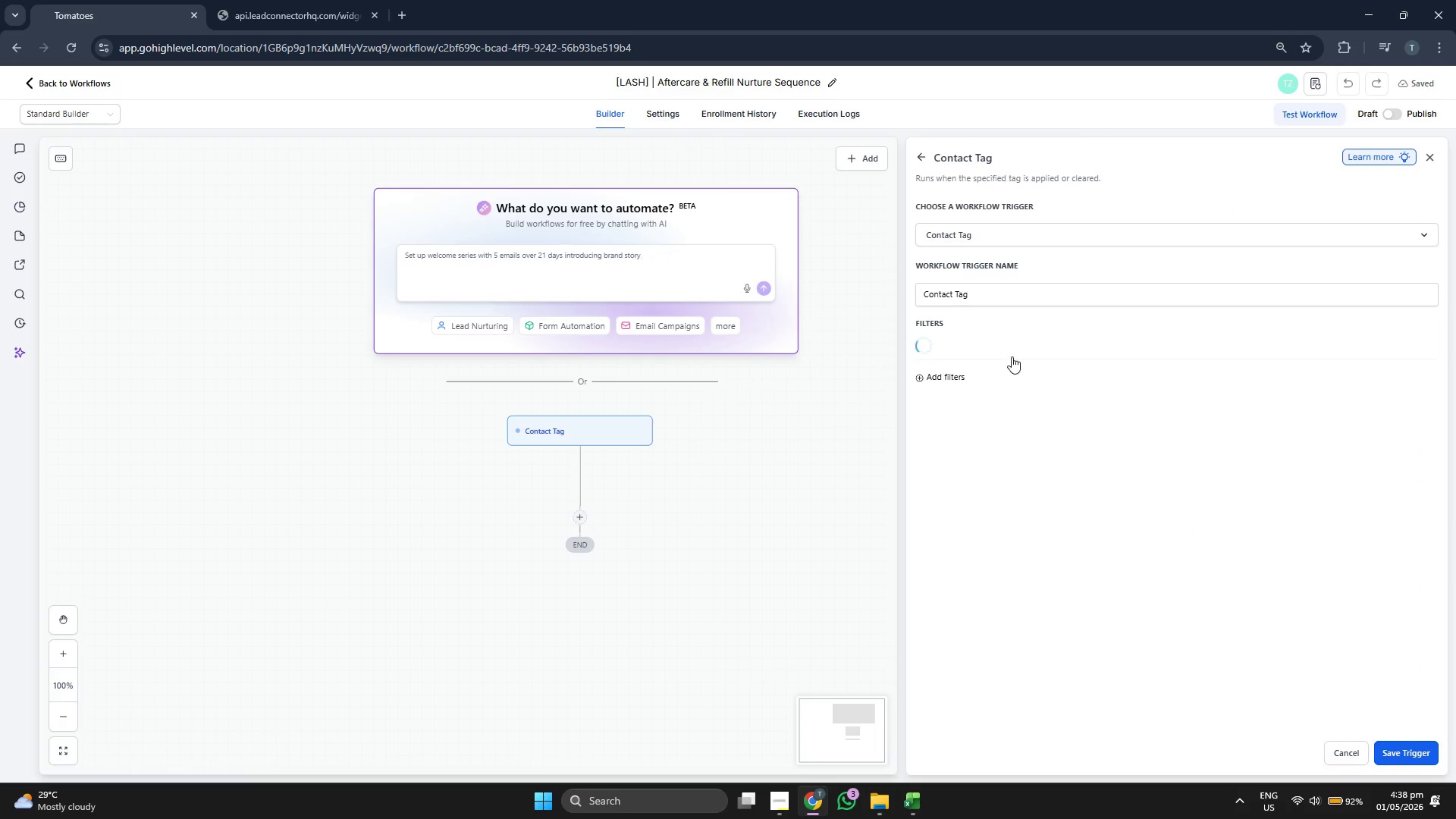 
left_click([1011, 351])
 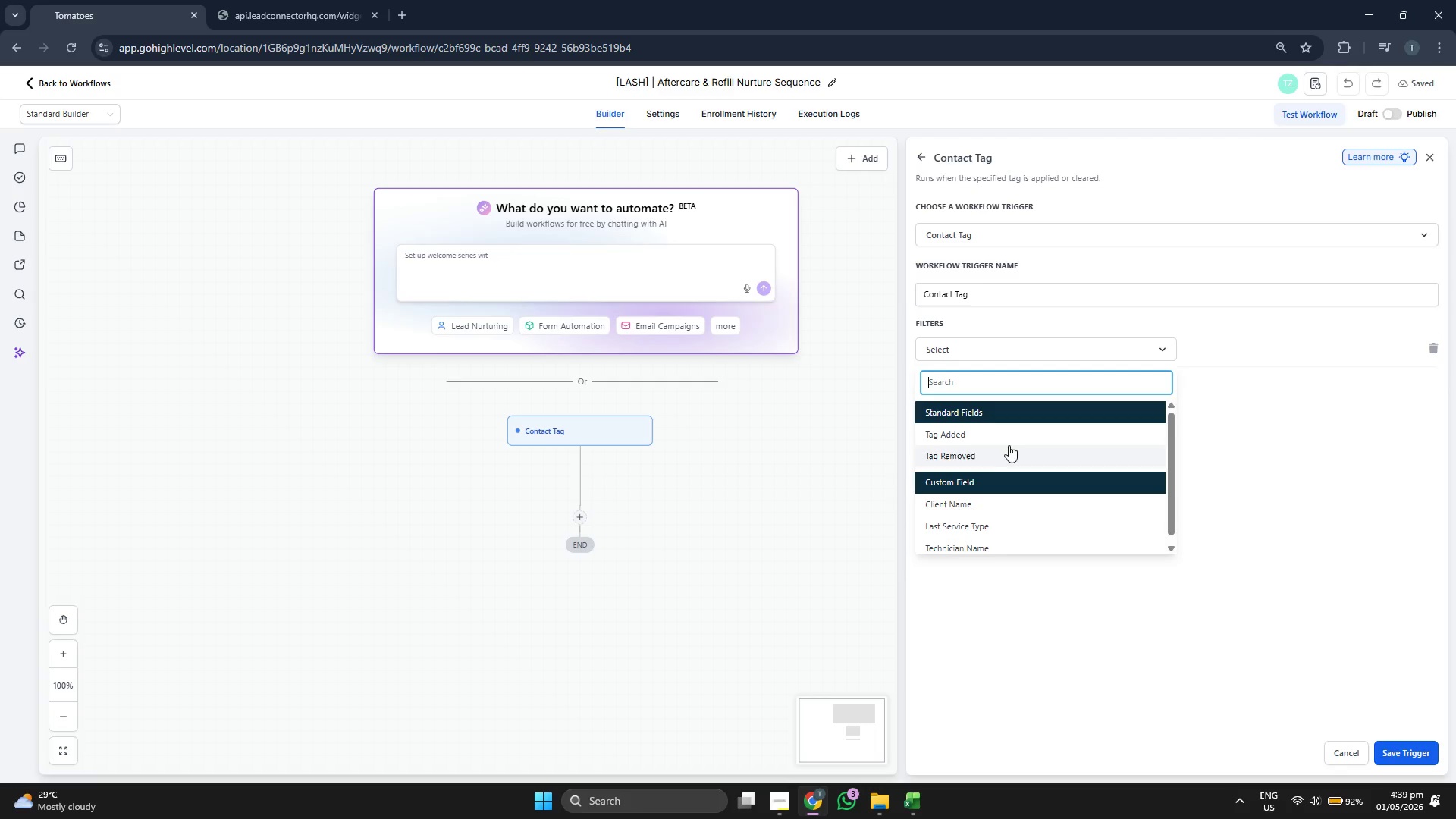 
left_click([1010, 438])
 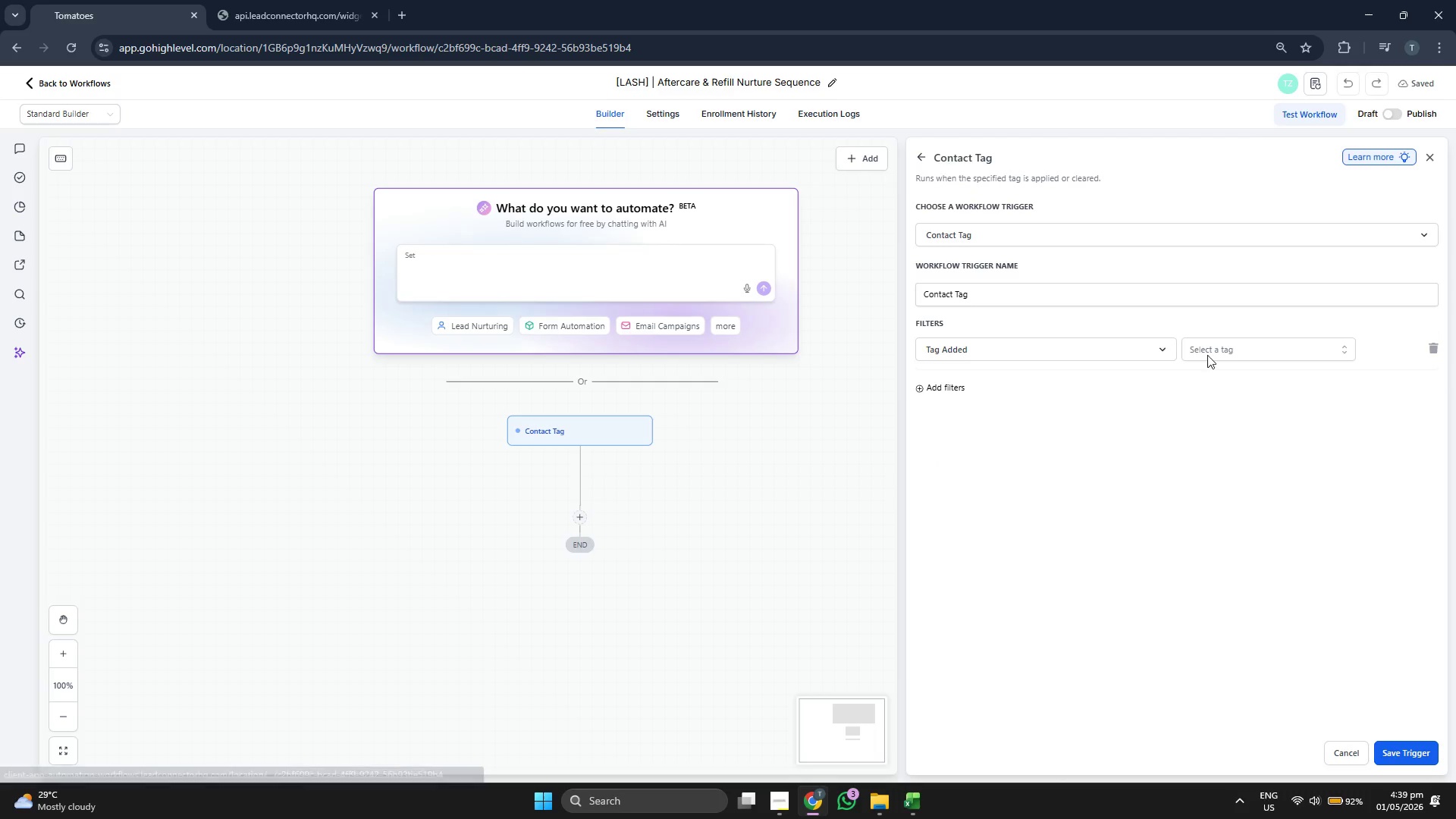 
left_click([1213, 351])
 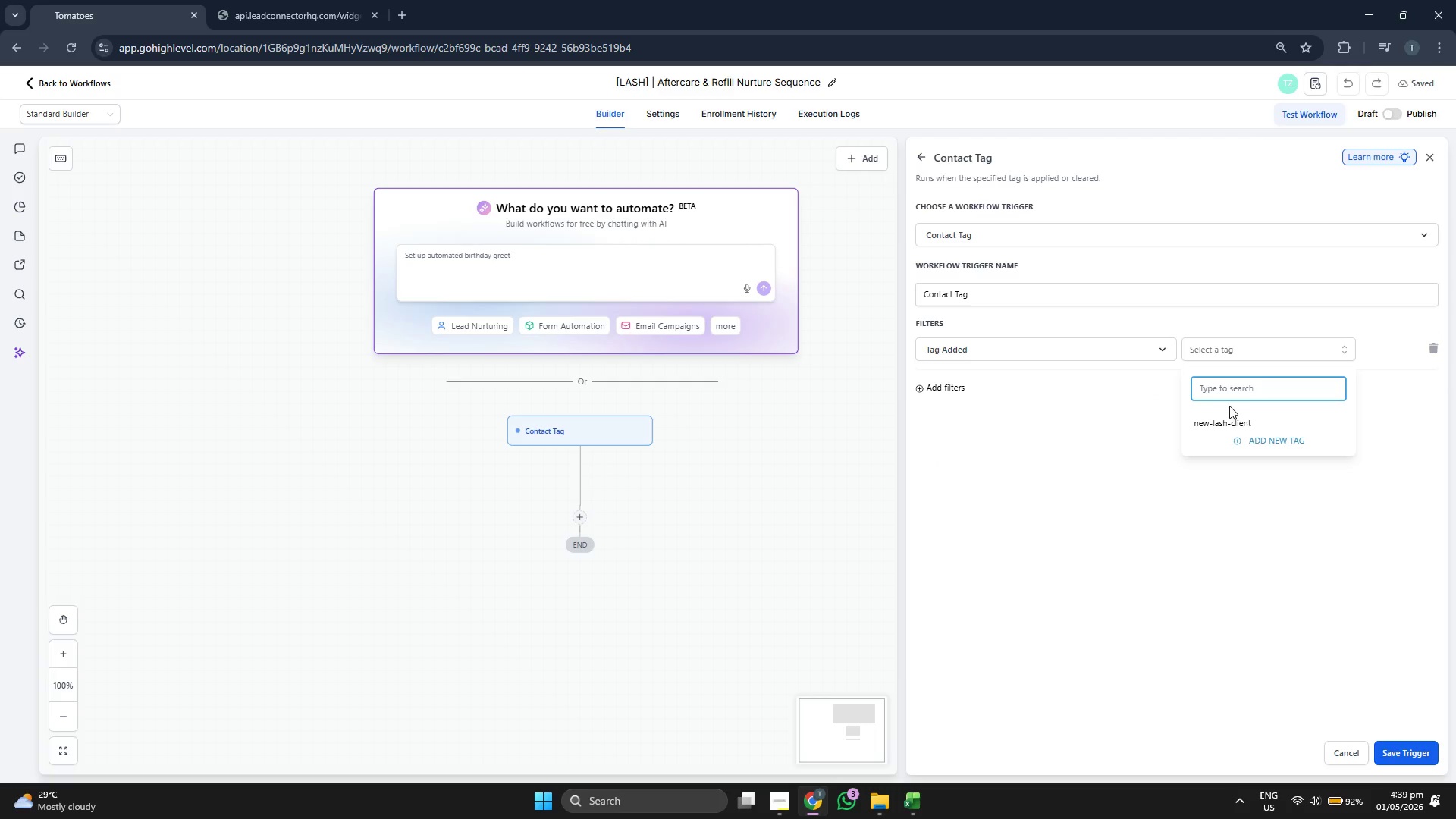 
left_click([1233, 416])
 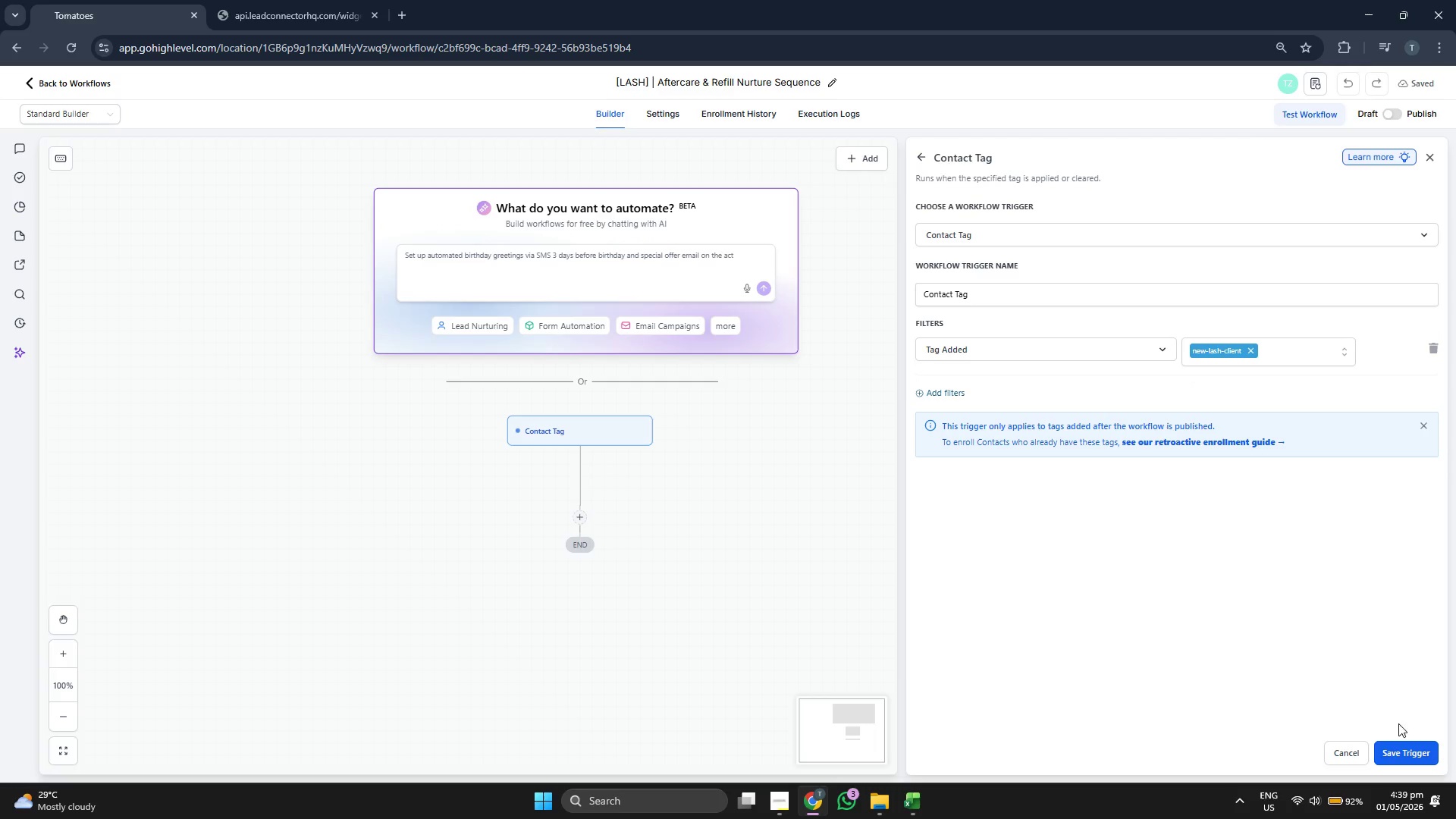 
left_click([1418, 748])
 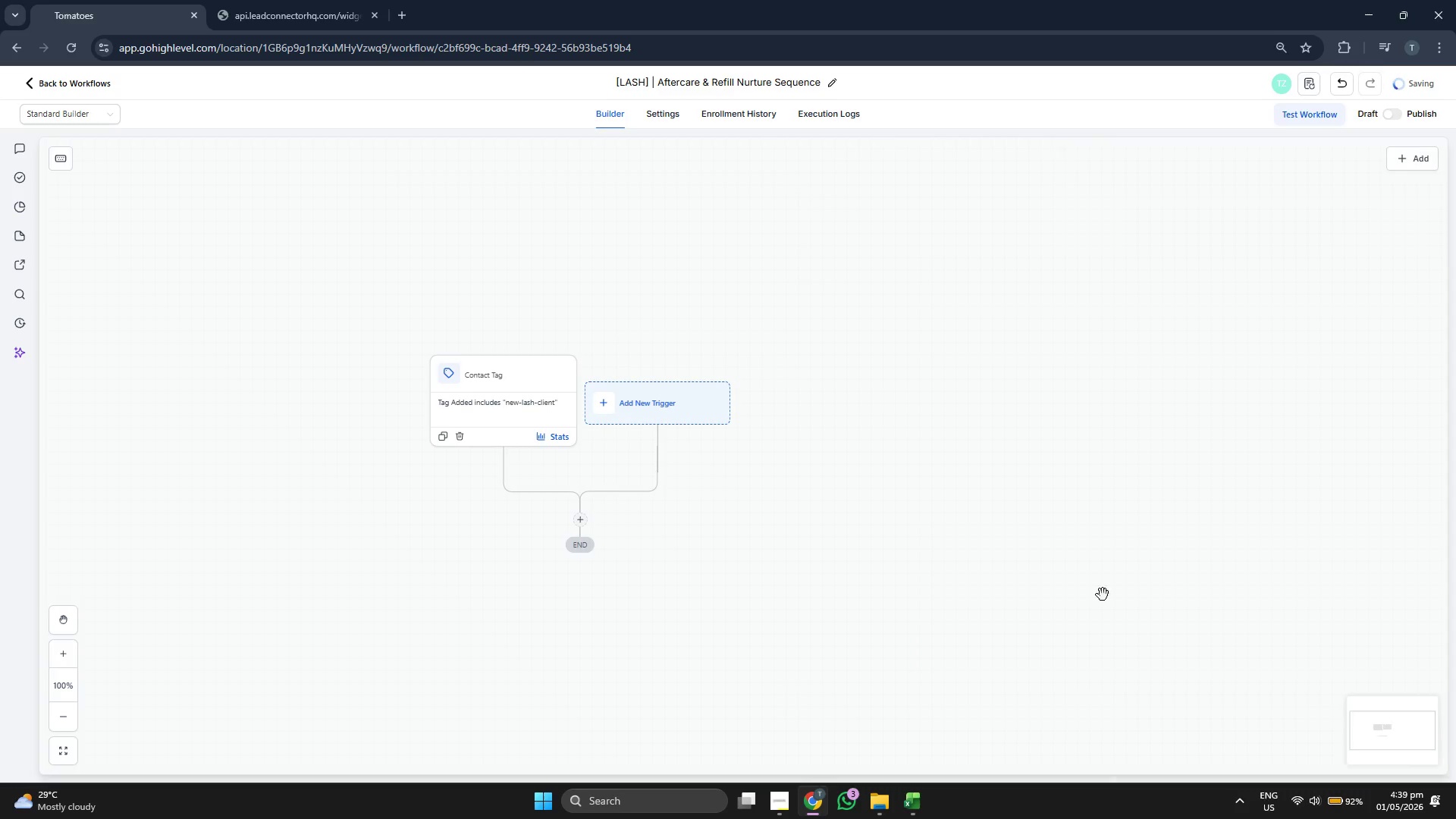 
left_click_drag(start_coordinate=[1024, 537], to_coordinate=[1004, 441])
 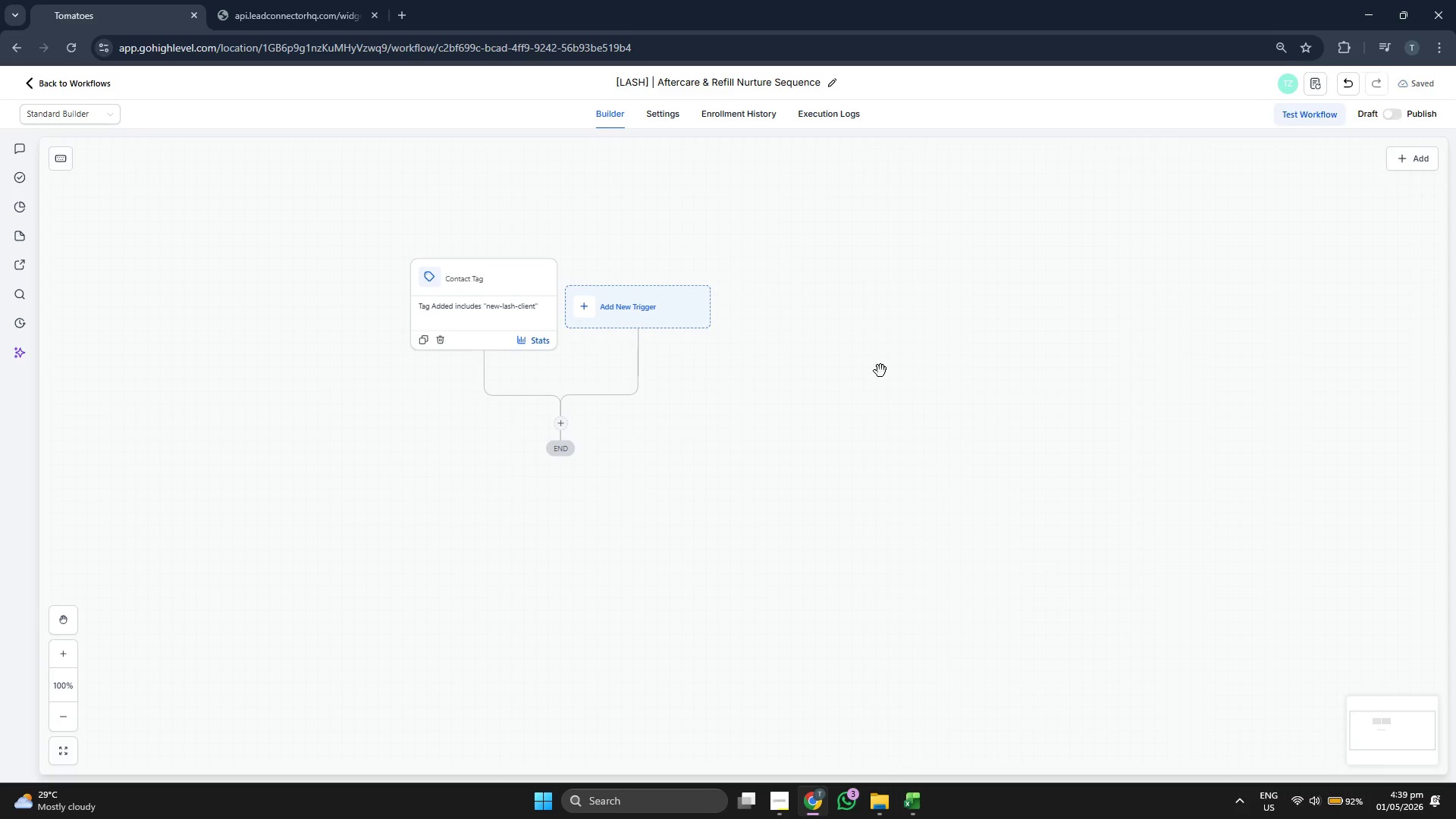 
left_click_drag(start_coordinate=[863, 364], to_coordinate=[876, 349])
 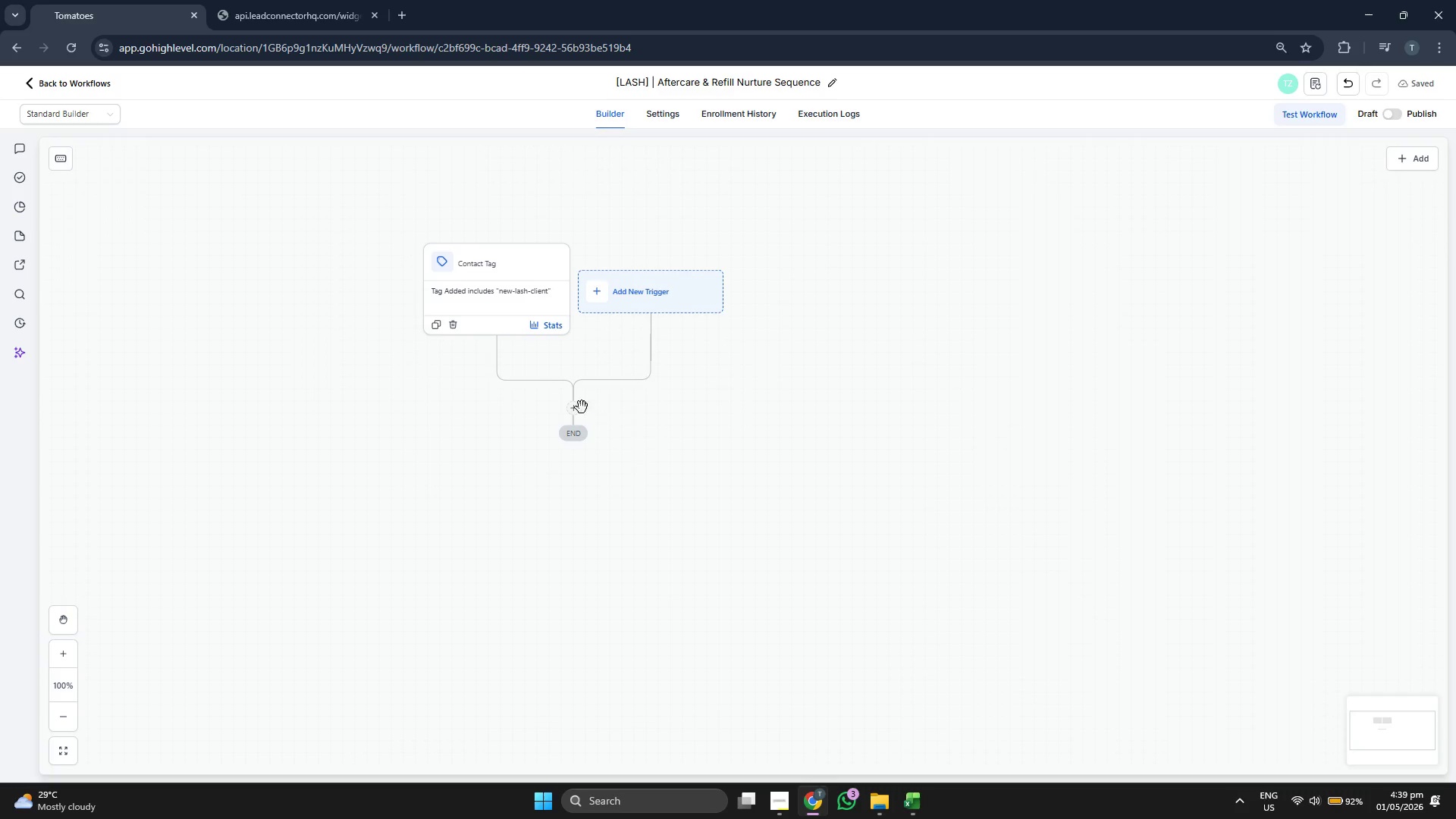 
left_click([570, 407])
 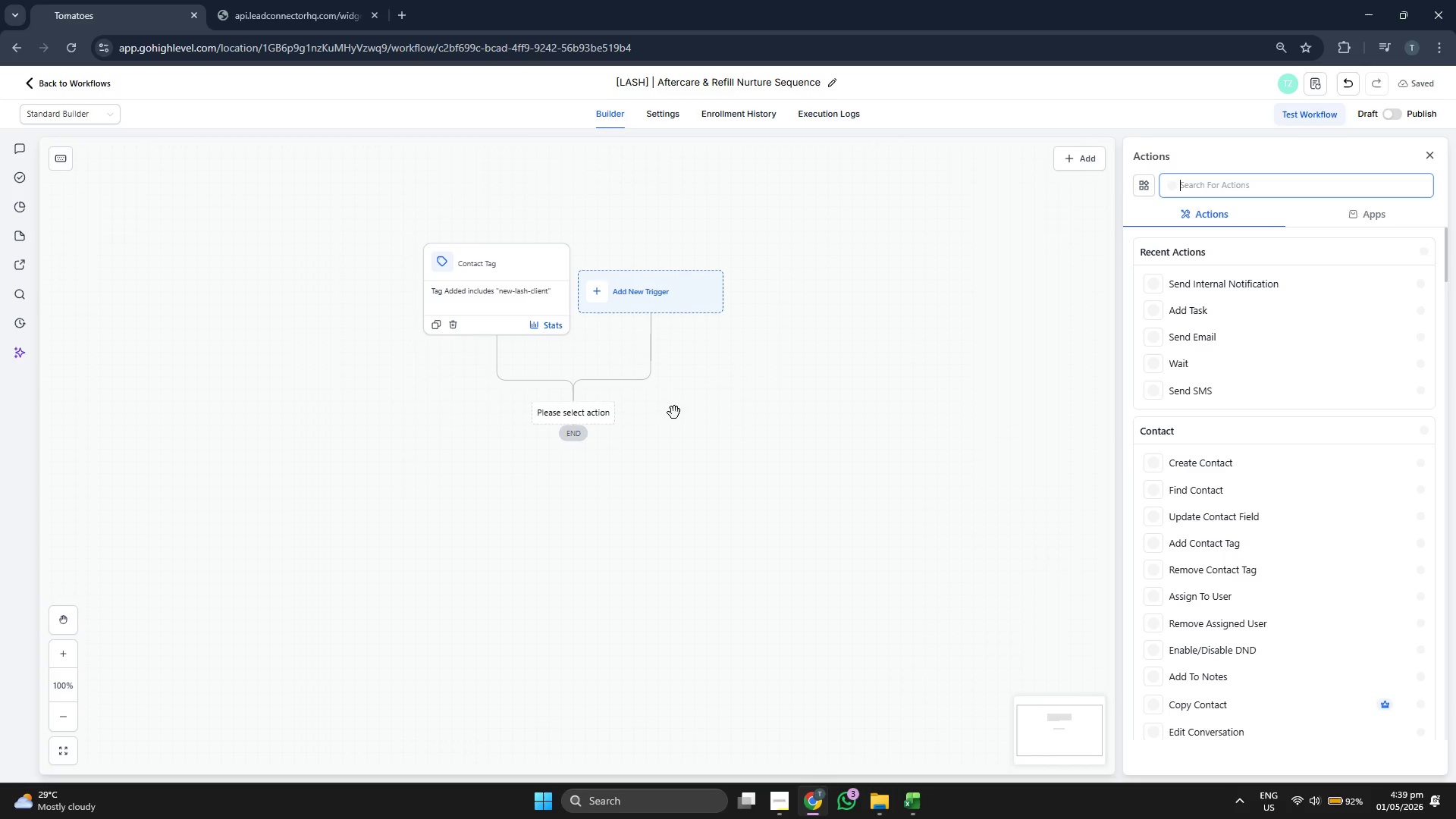 
left_click_drag(start_coordinate=[675, 416], to_coordinate=[699, 397])
 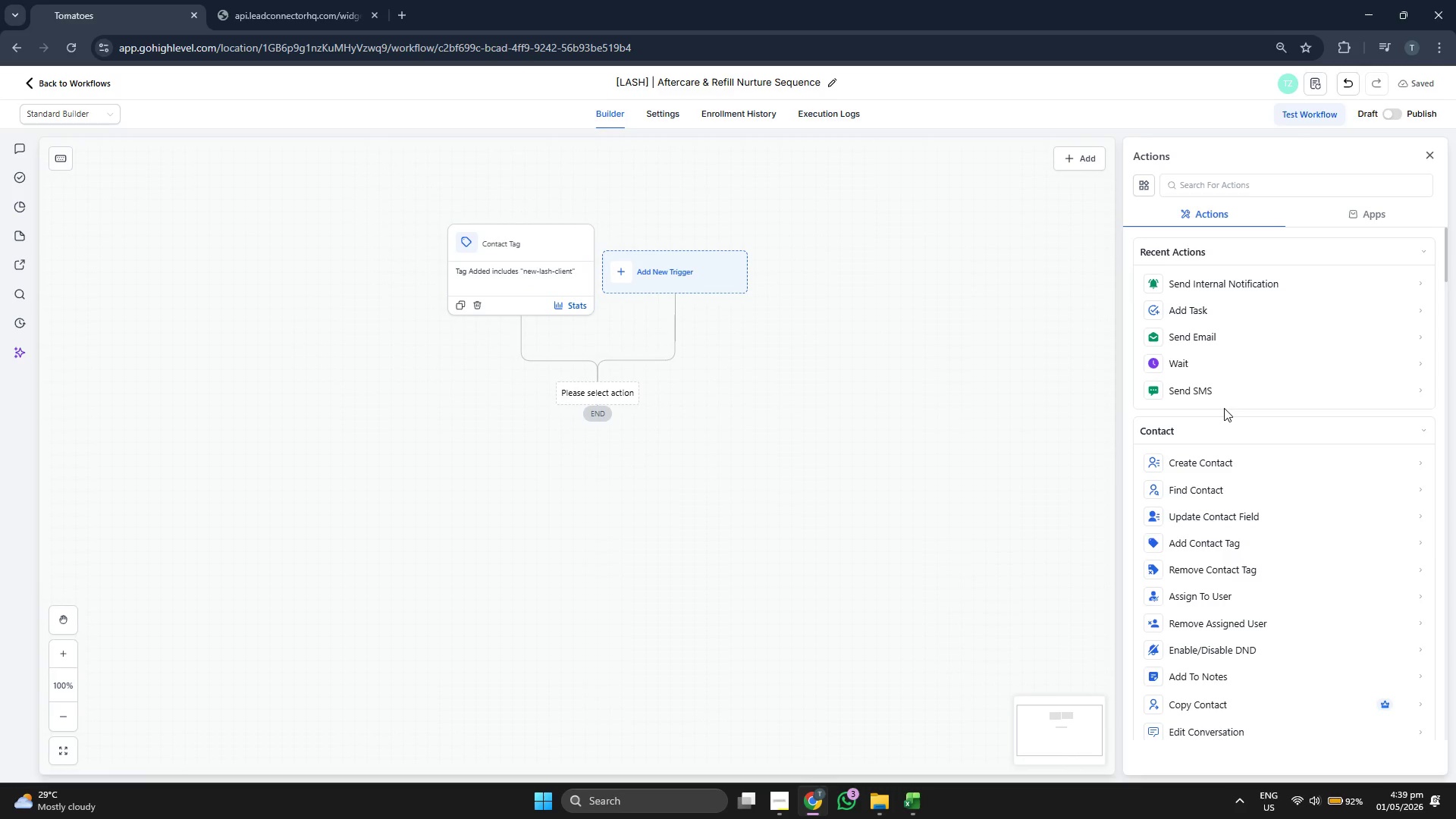 
scroll: coordinate [1223, 410], scroll_direction: down, amount: 5.0
 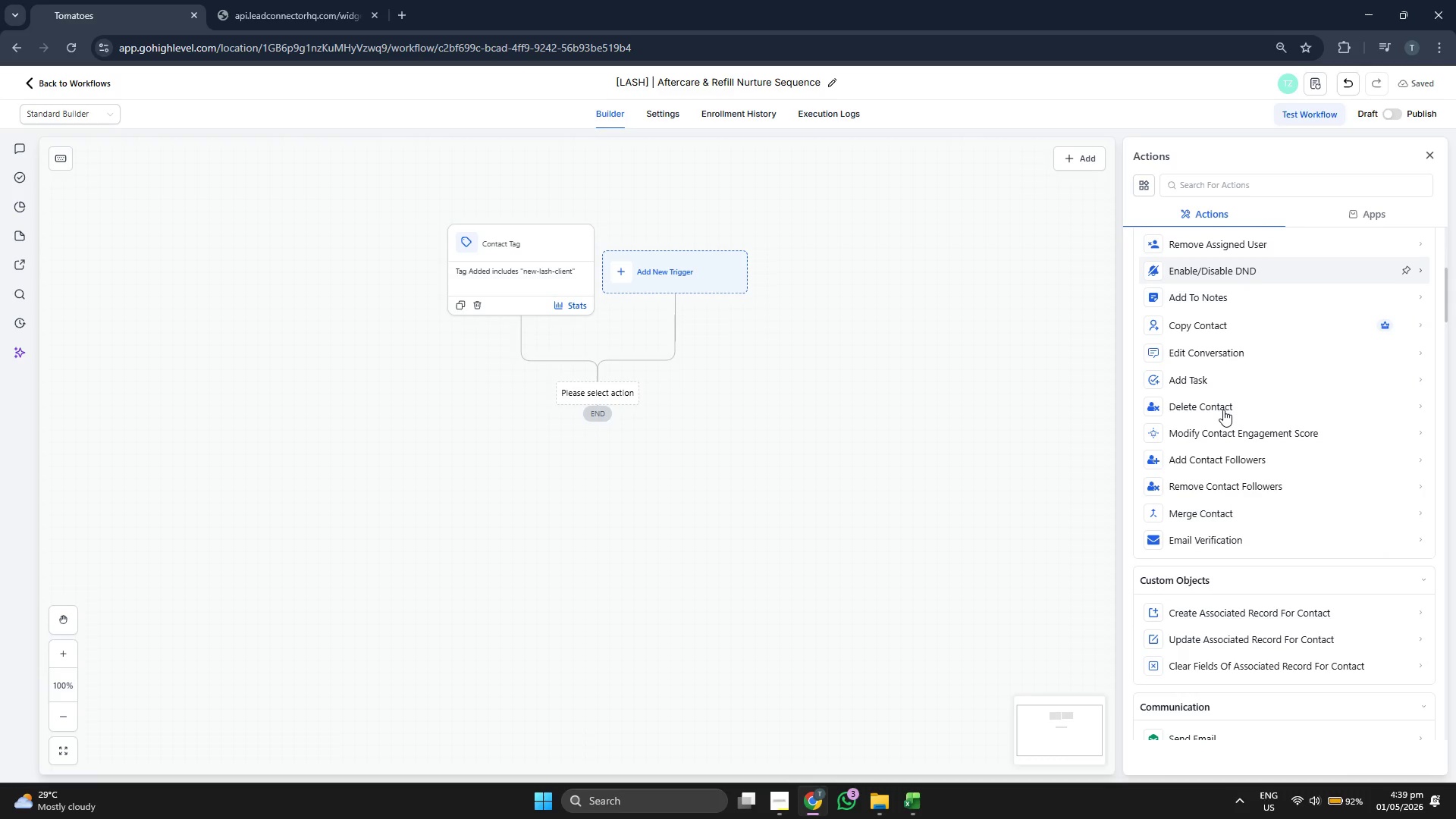 
scroll: coordinate [1223, 410], scroll_direction: down, amount: 5.0
 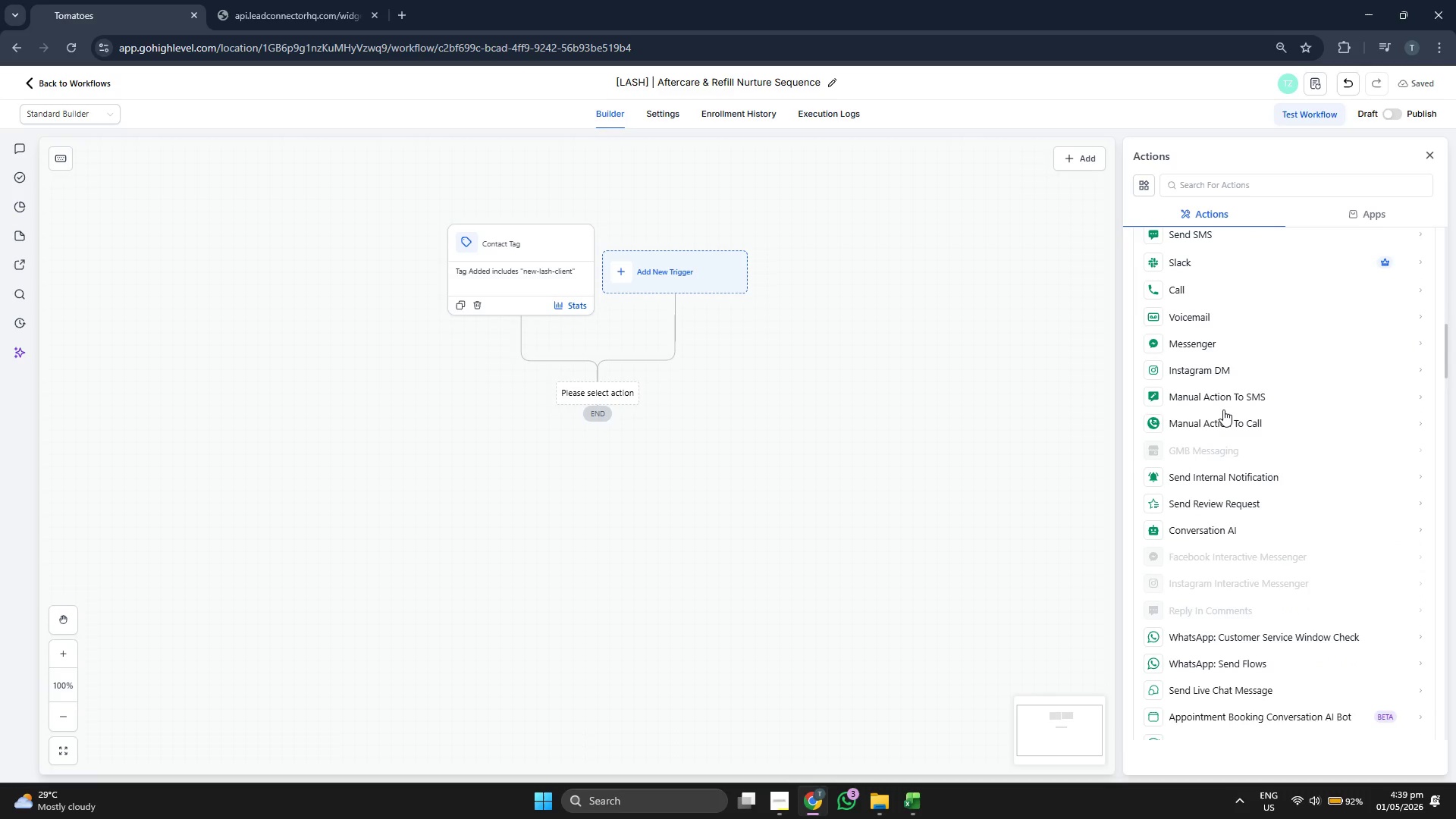 
scroll: coordinate [1223, 410], scroll_direction: down, amount: 4.0
 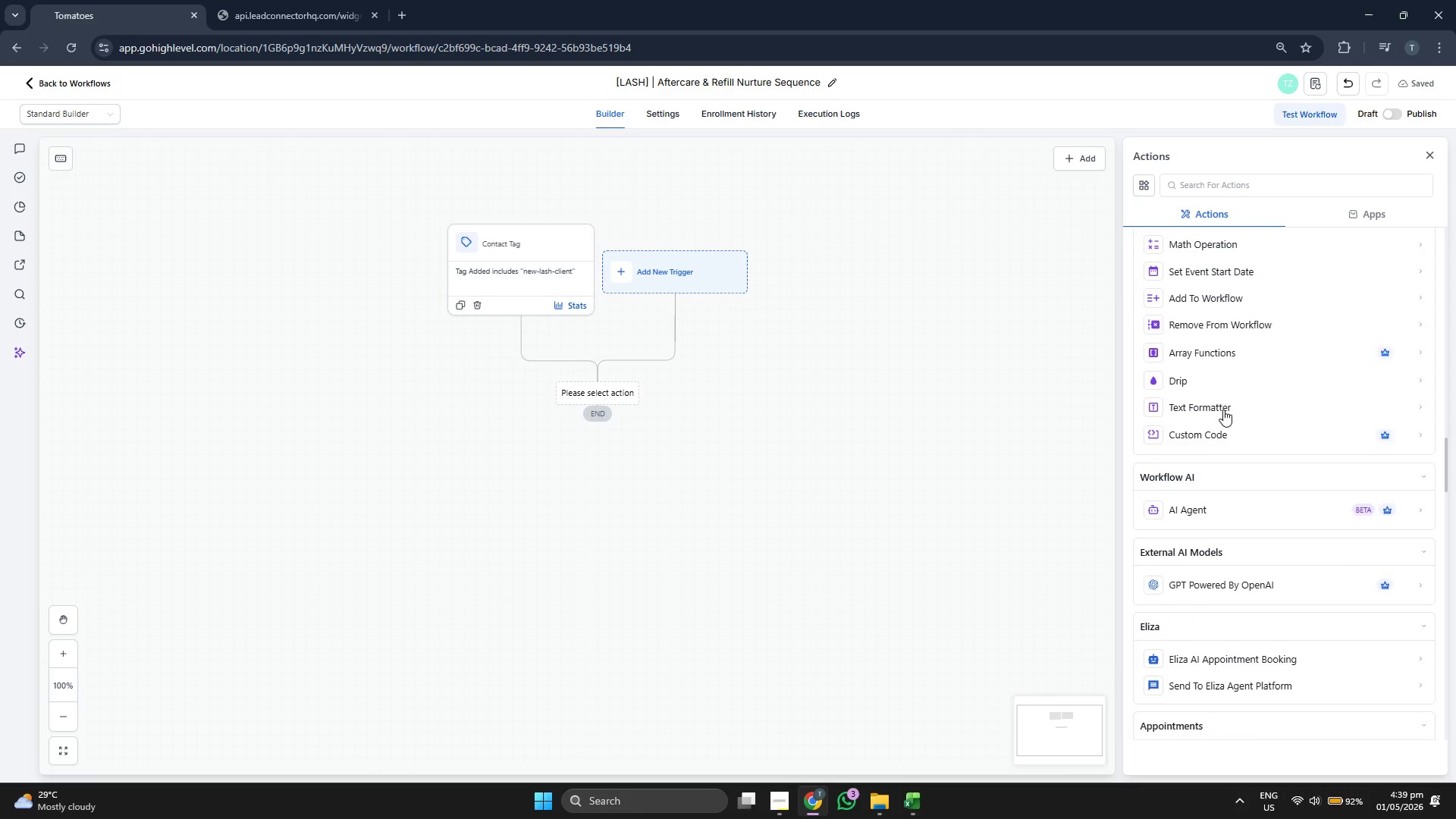 
scroll: coordinate [1223, 410], scroll_direction: up, amount: 2.0
 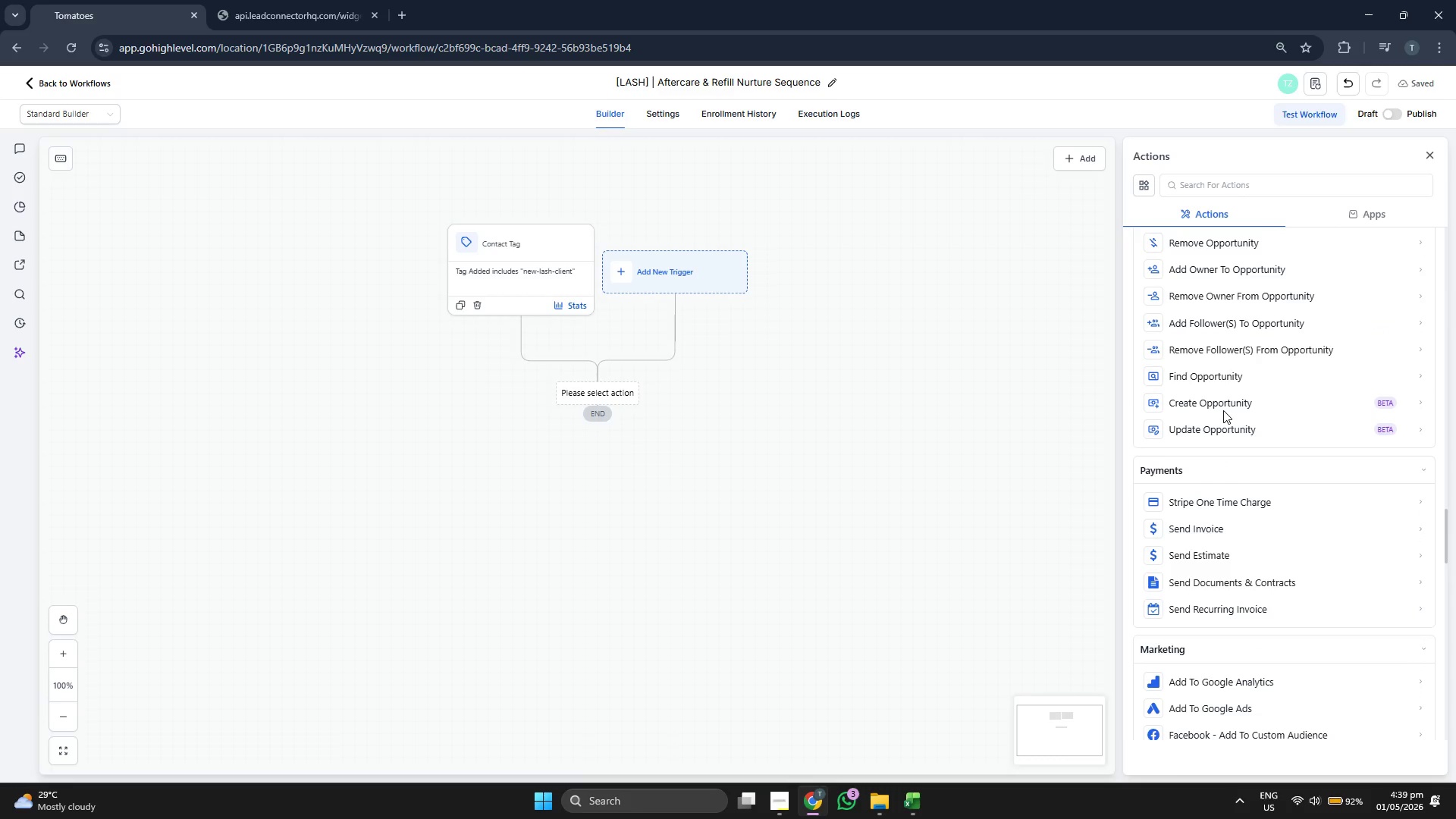 
scroll: coordinate [1223, 410], scroll_direction: down, amount: 7.0
 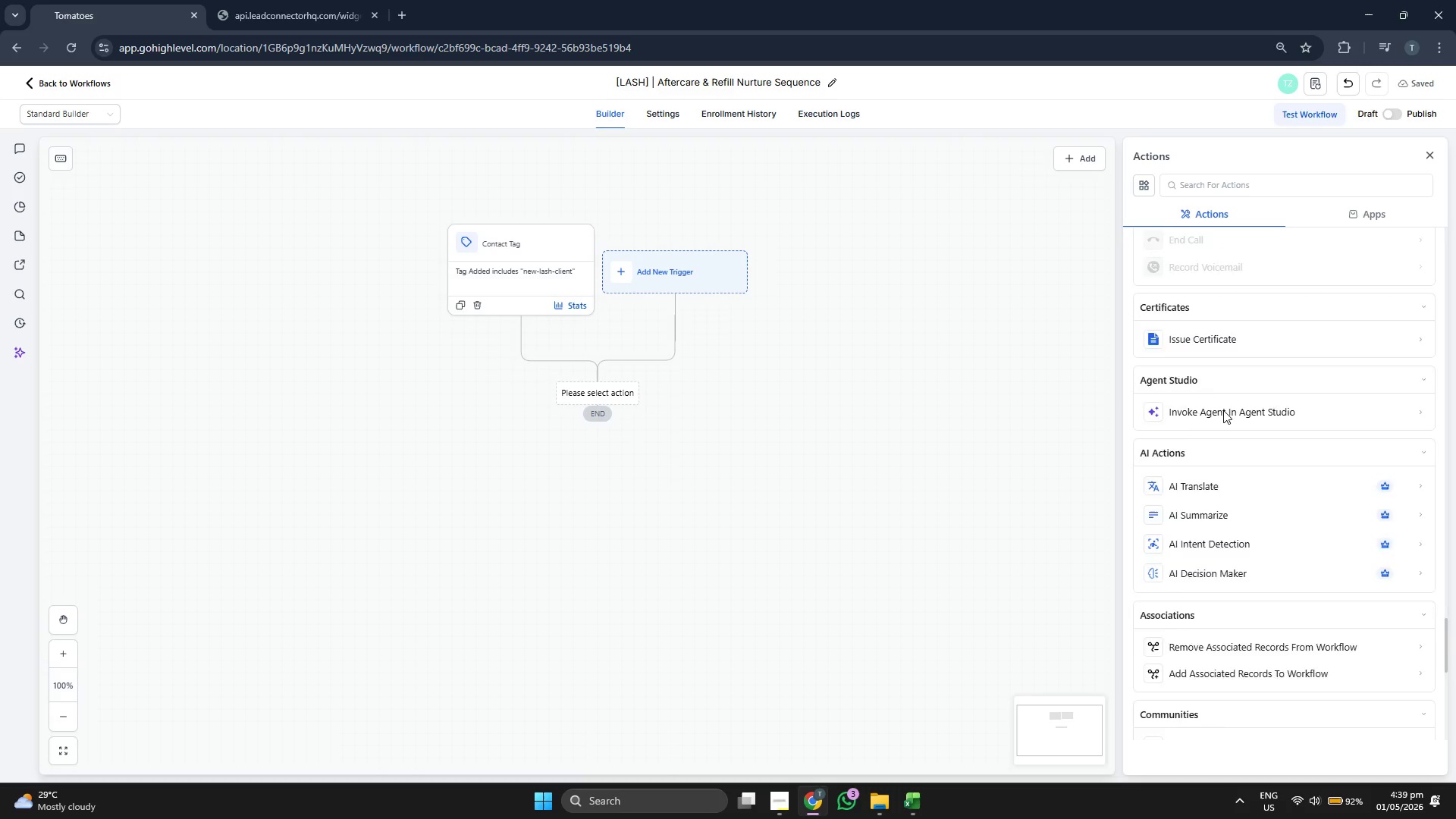 
scroll: coordinate [1274, 522], scroll_direction: up, amount: 7.0
 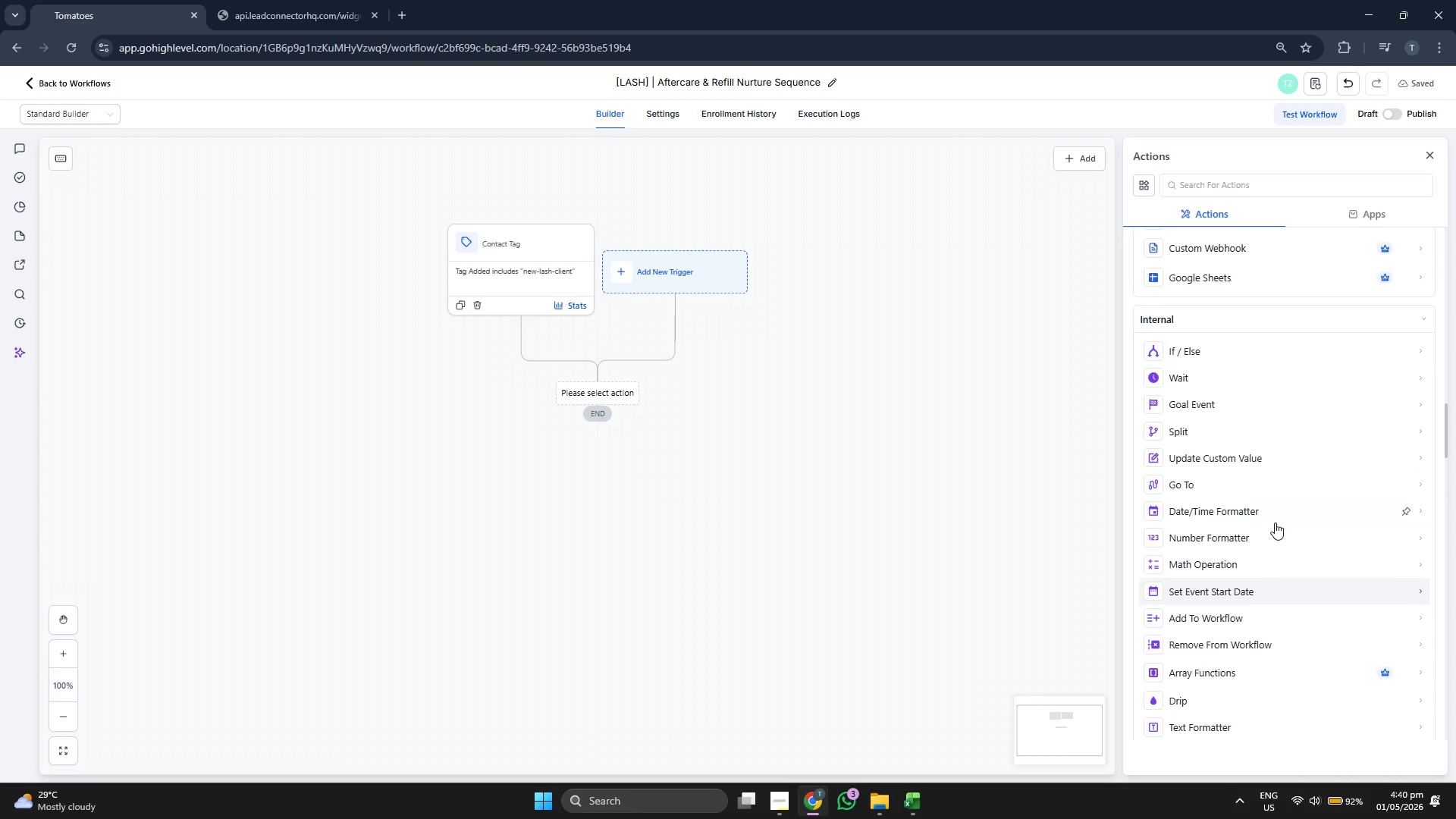 
scroll: coordinate [1275, 524], scroll_direction: up, amount: 1.0
 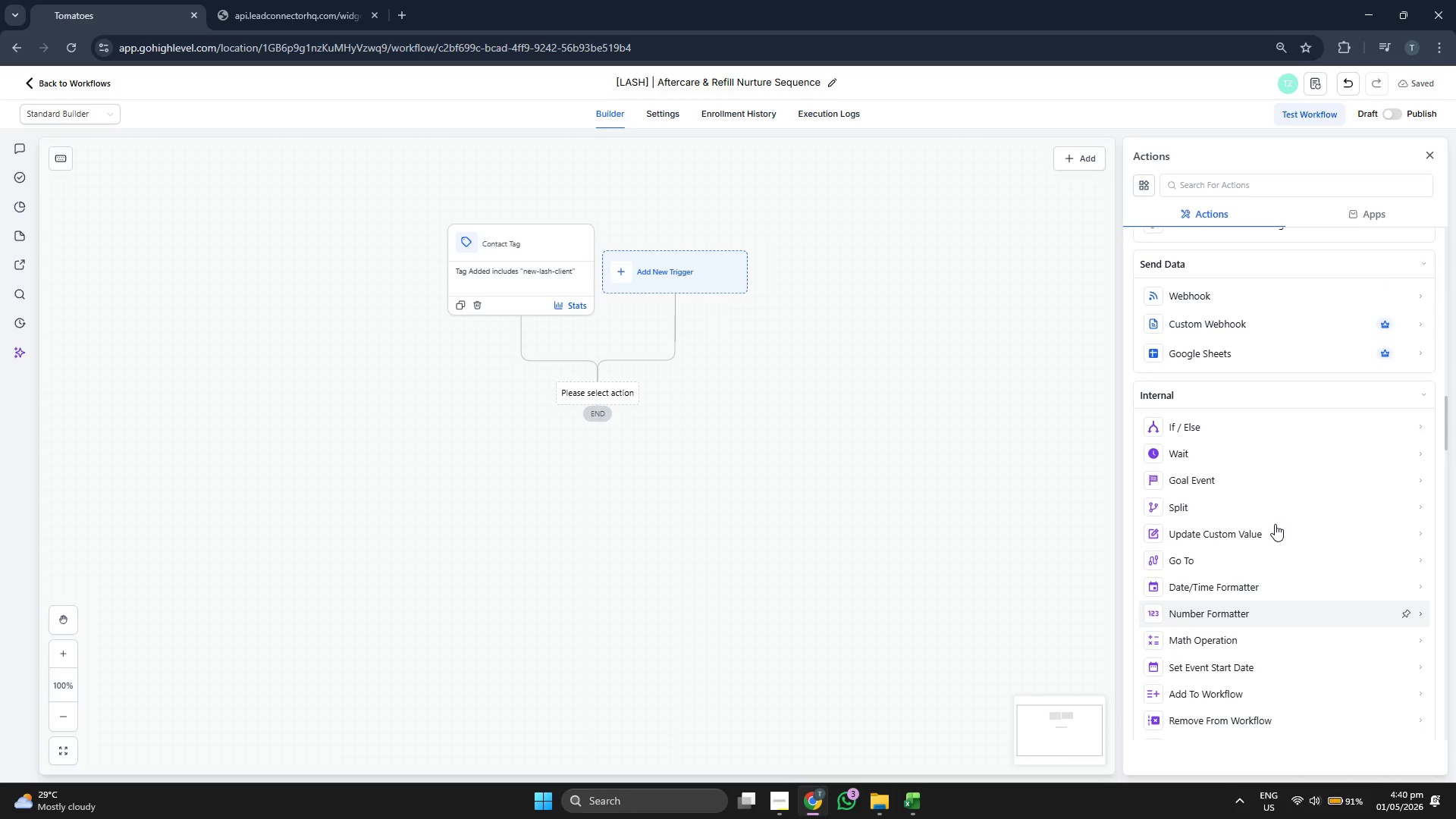 
scroll: coordinate [1275, 524], scroll_direction: down, amount: 7.0
 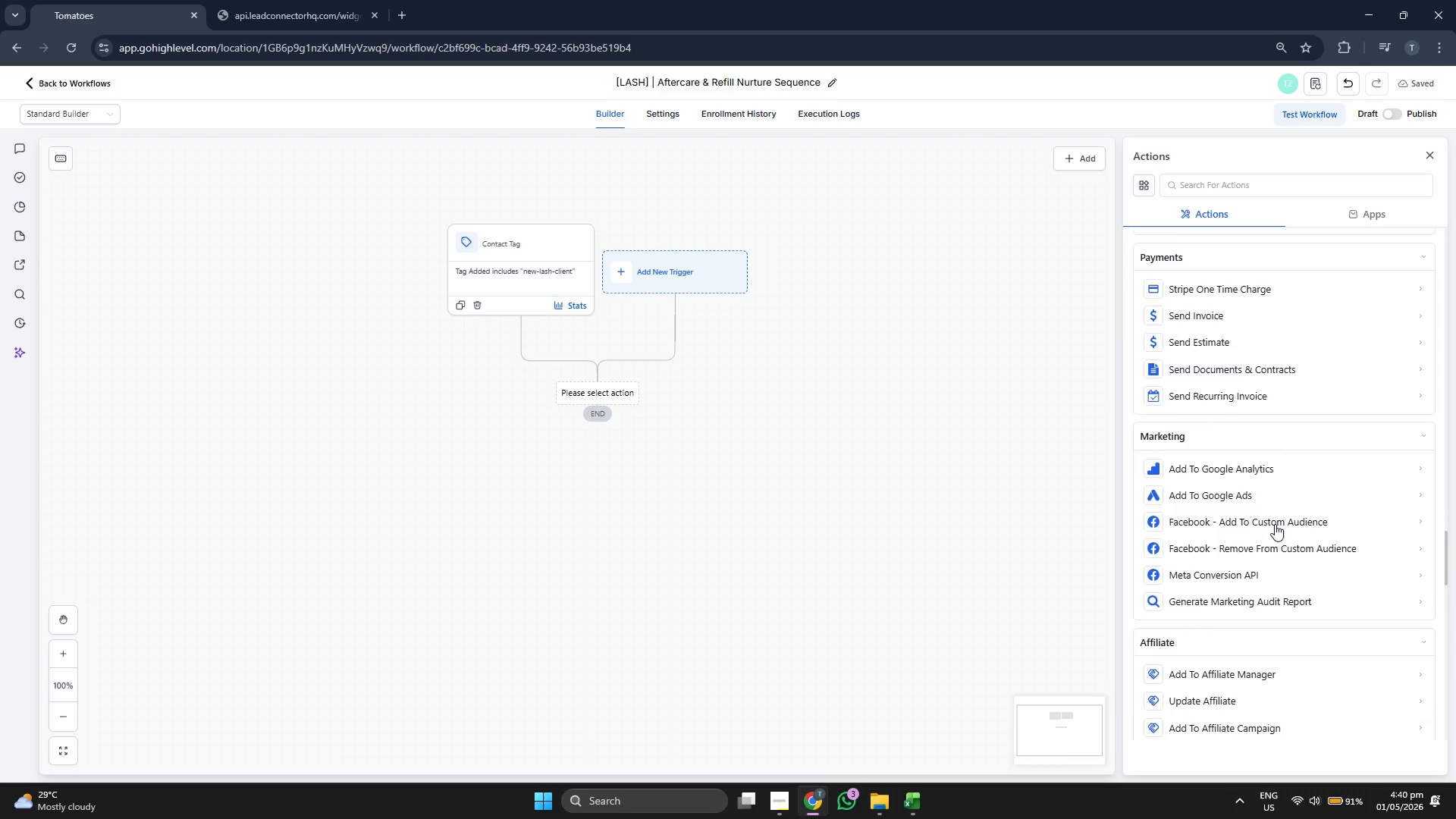 
left_click_drag(start_coordinate=[732, 417], to_coordinate=[795, 419])
 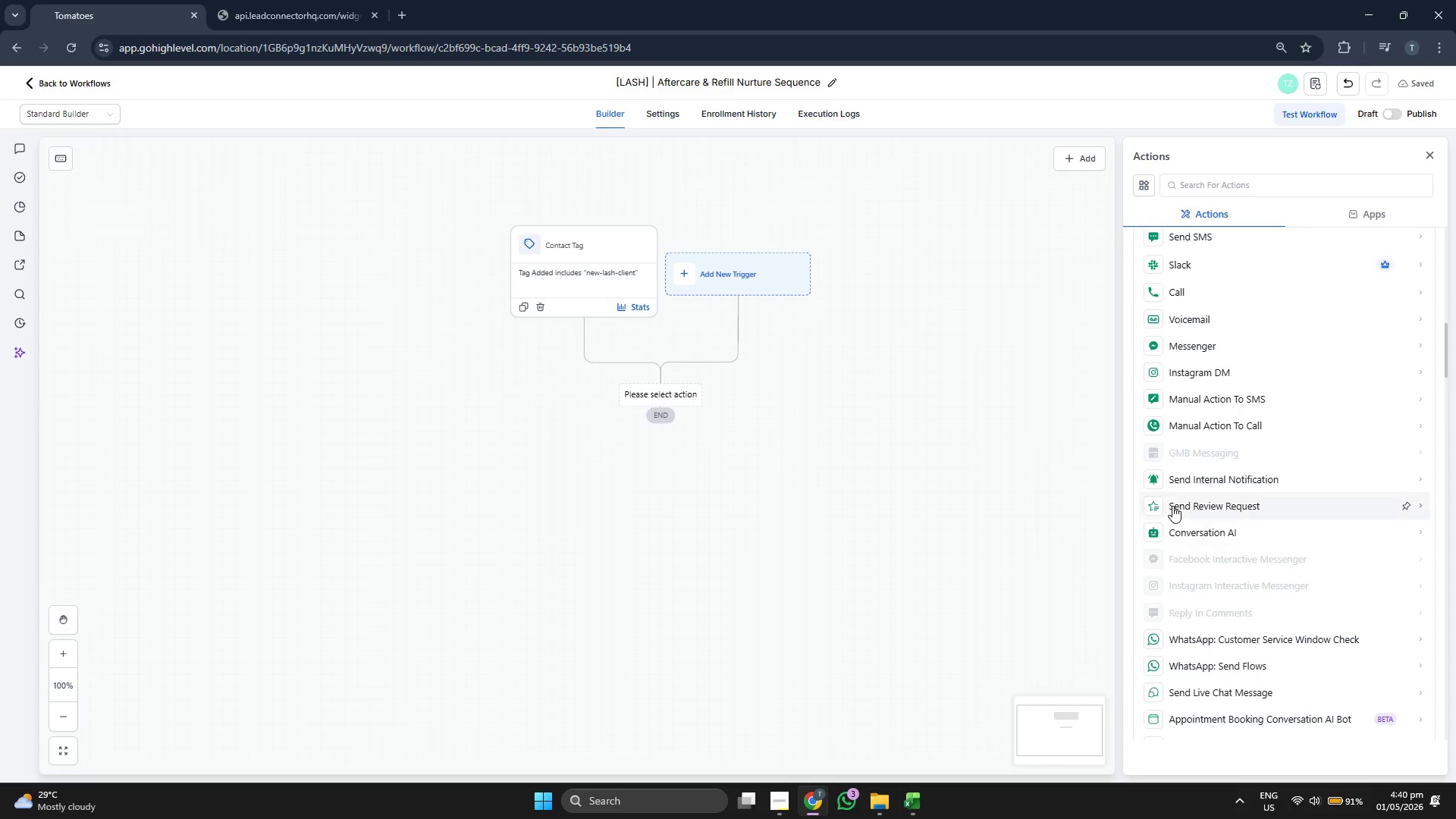 
scroll: coordinate [1276, 524], scroll_direction: up, amount: 28.0
 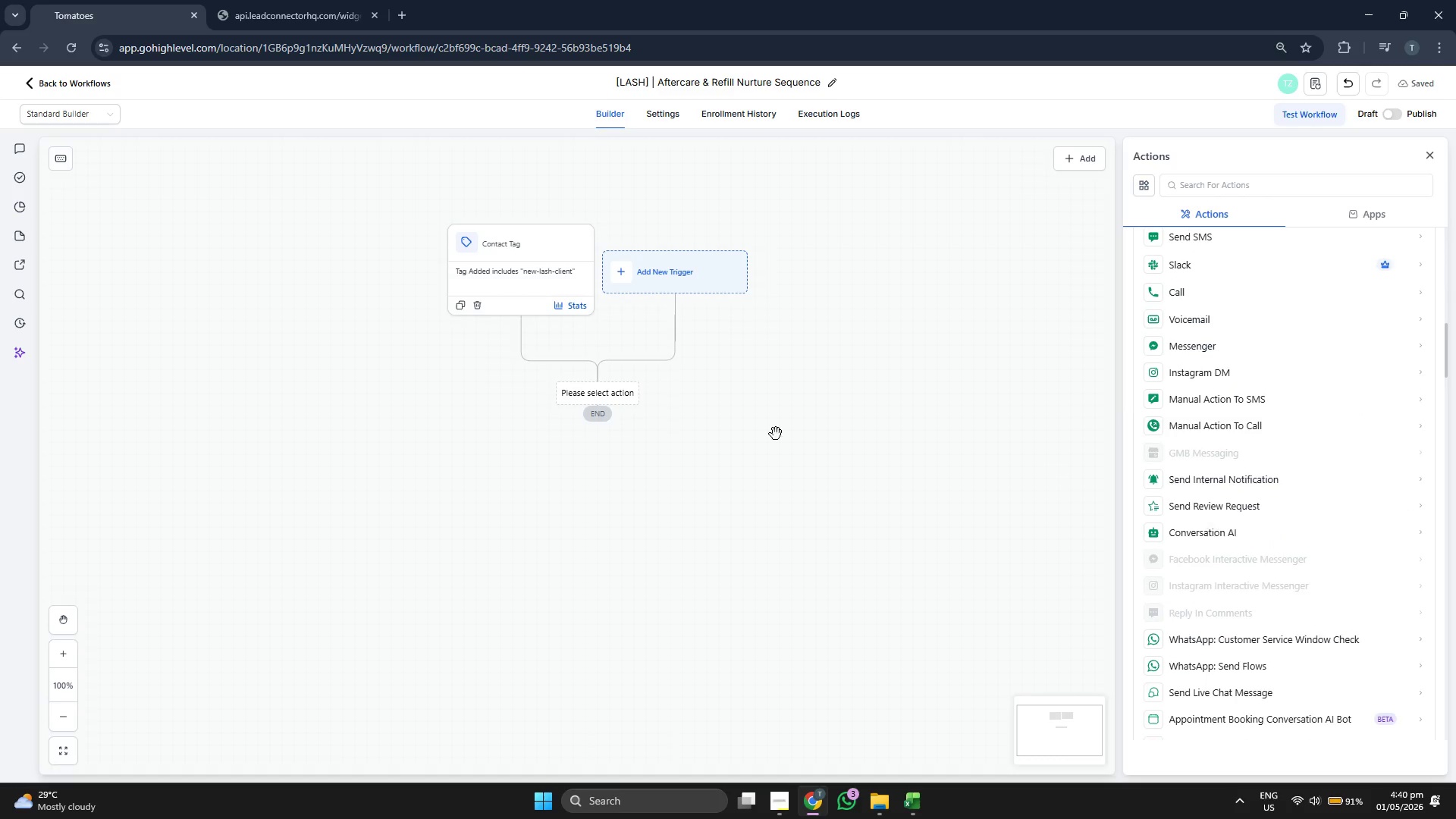 
left_click_drag(start_coordinate=[843, 446], to_coordinate=[876, 453])
 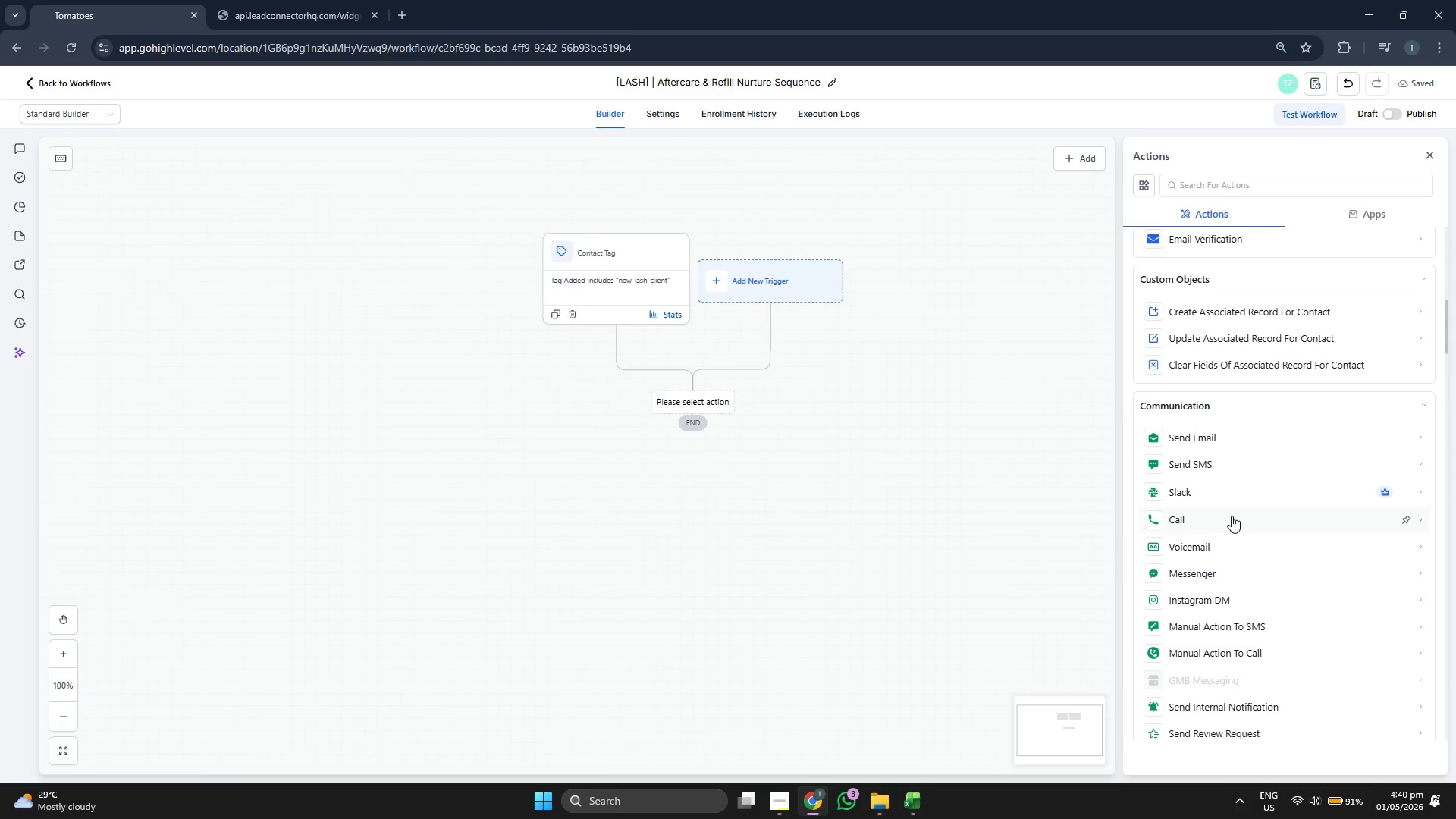 
scroll: coordinate [1232, 516], scroll_direction: up, amount: 4.0
 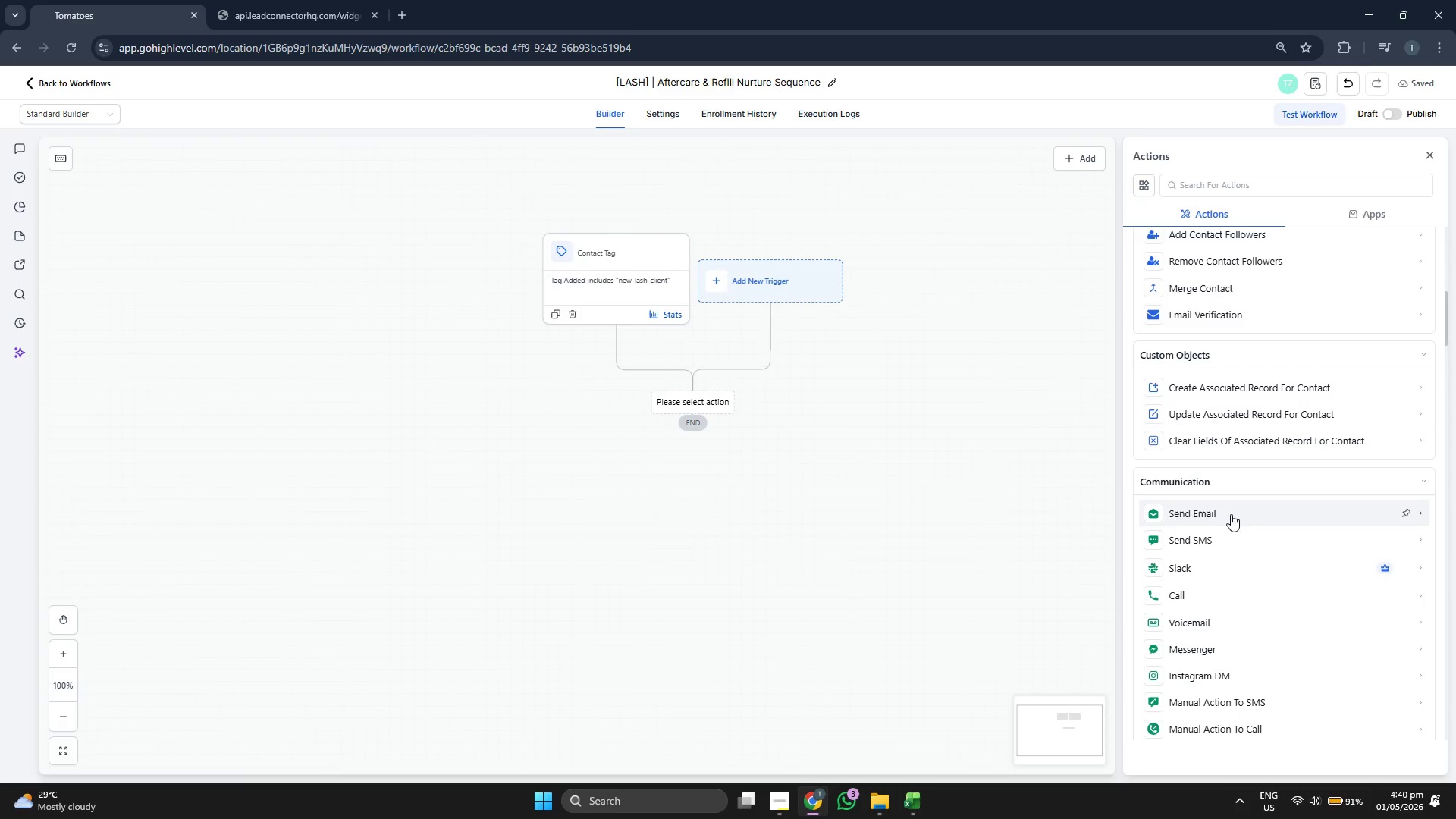 
left_click([1233, 514])
 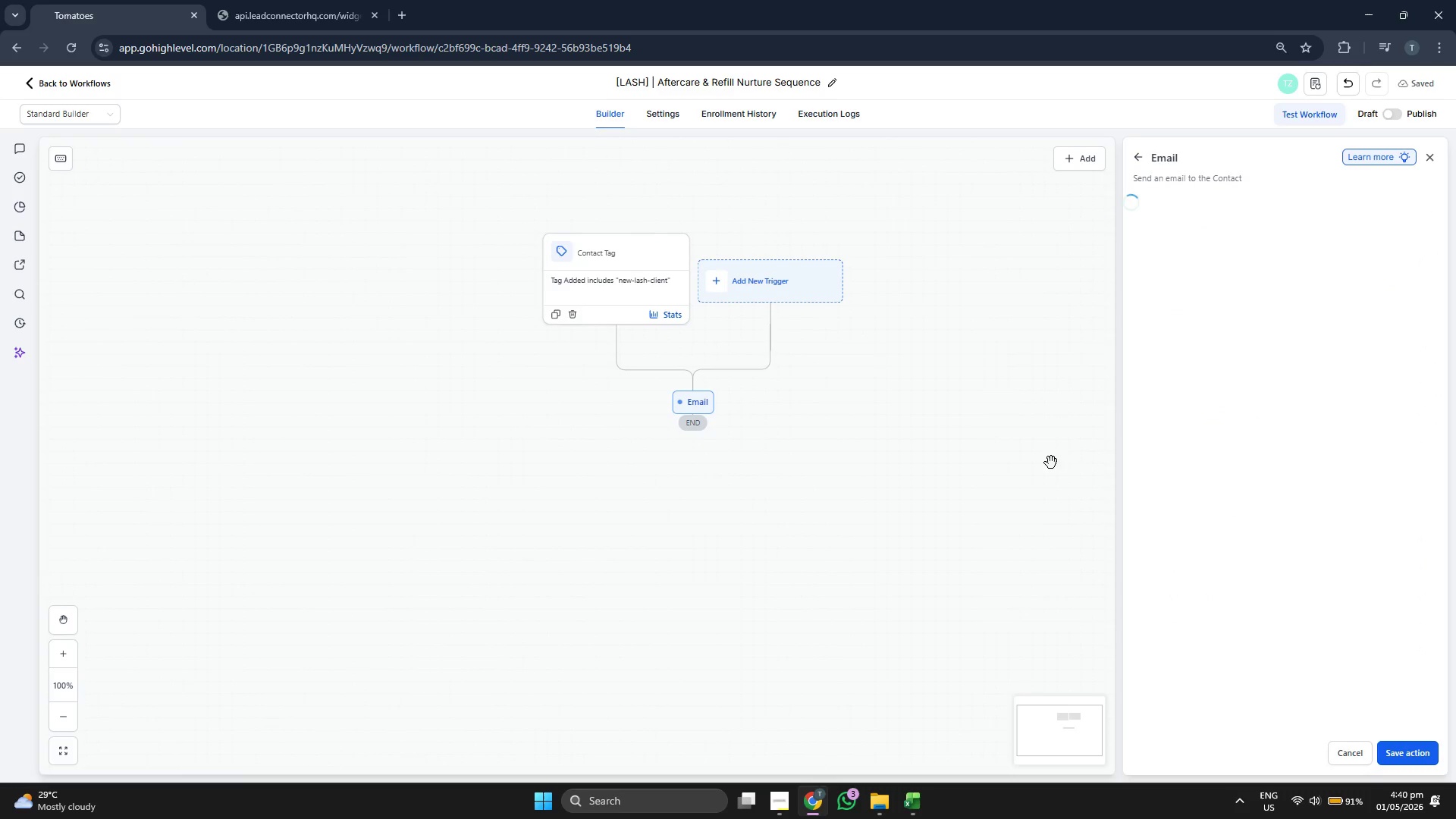 
left_click_drag(start_coordinate=[900, 416], to_coordinate=[925, 413])
 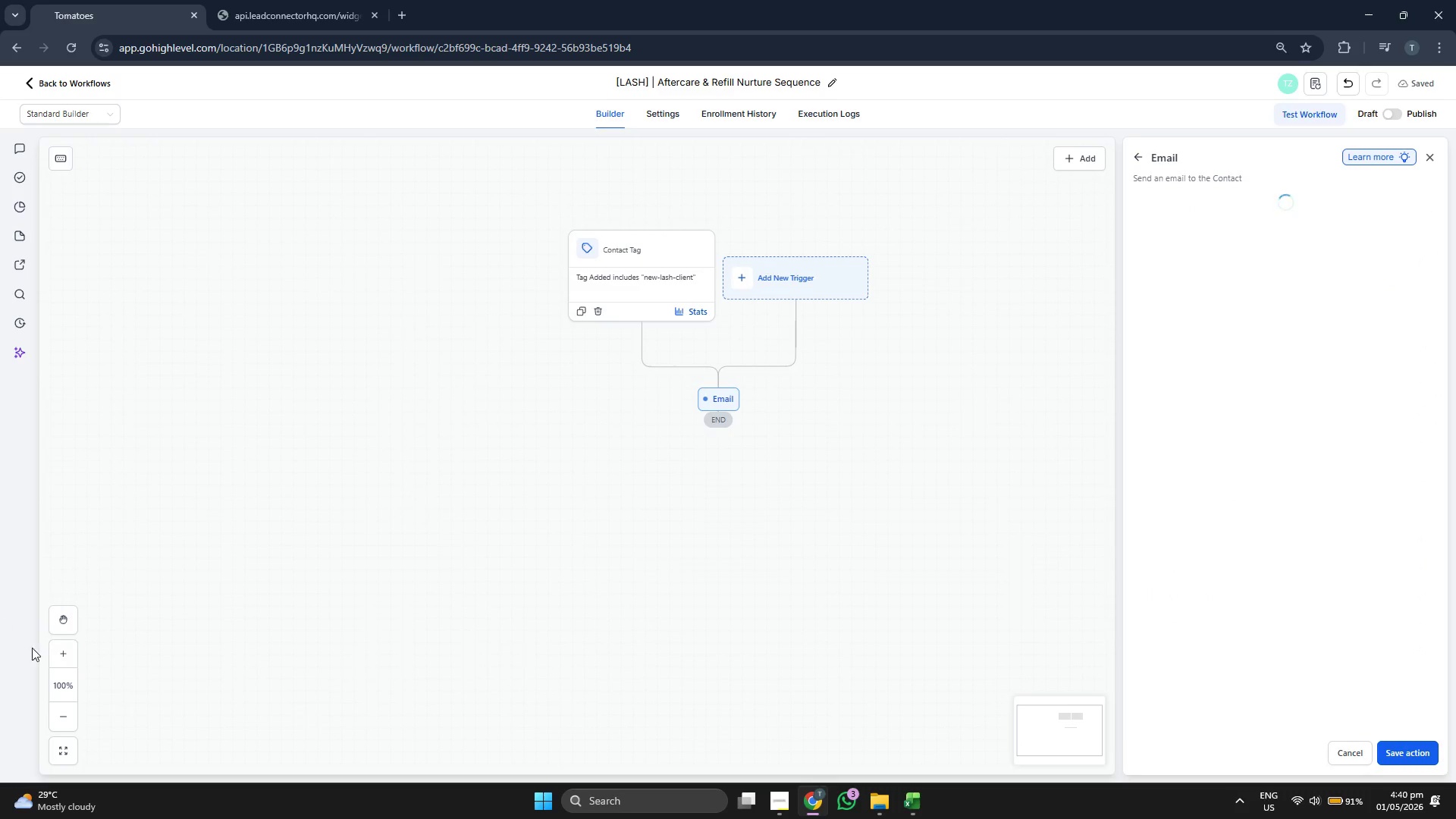 
left_click([55, 652])
 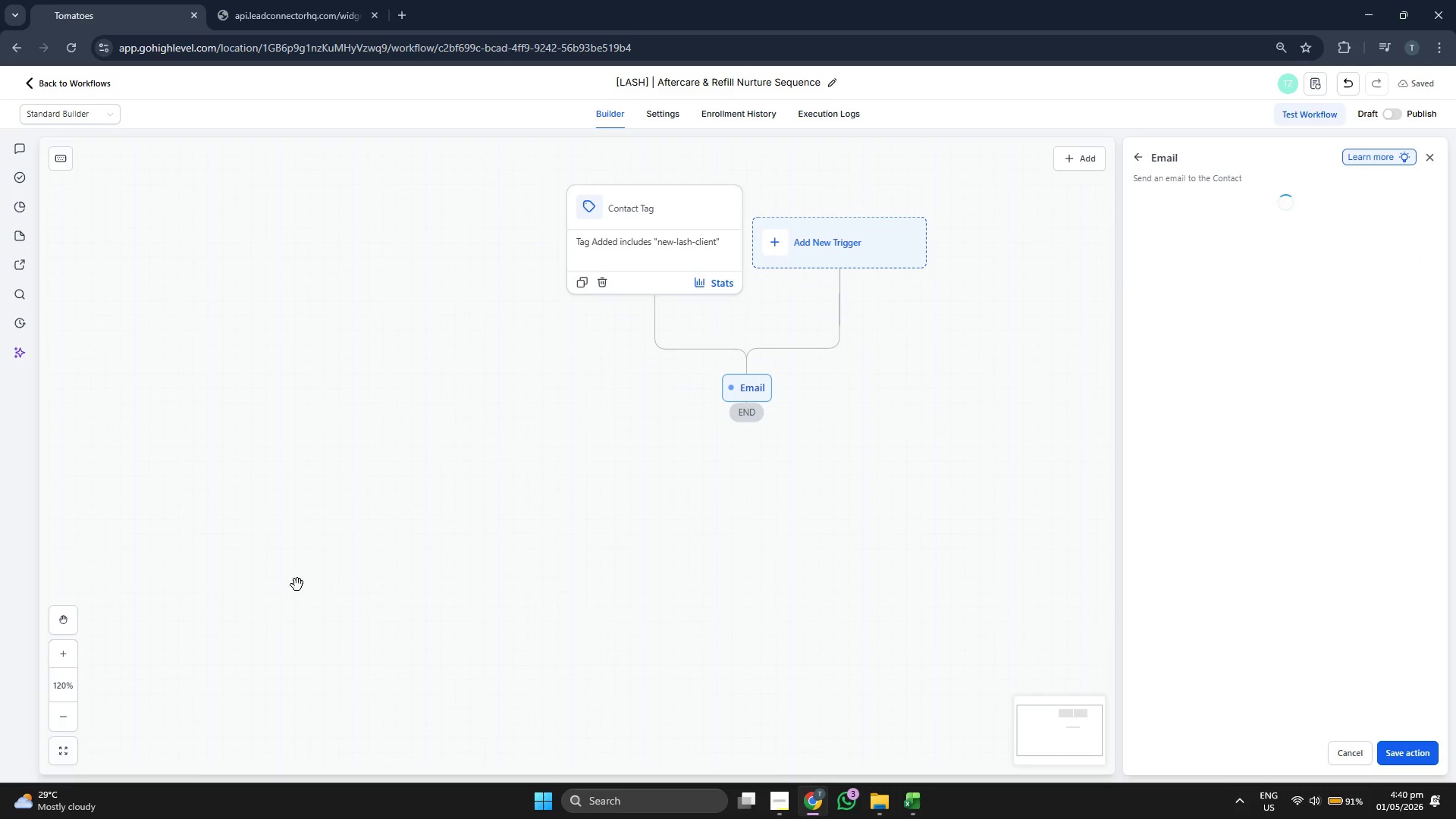 
left_click_drag(start_coordinate=[353, 563], to_coordinate=[300, 599])
 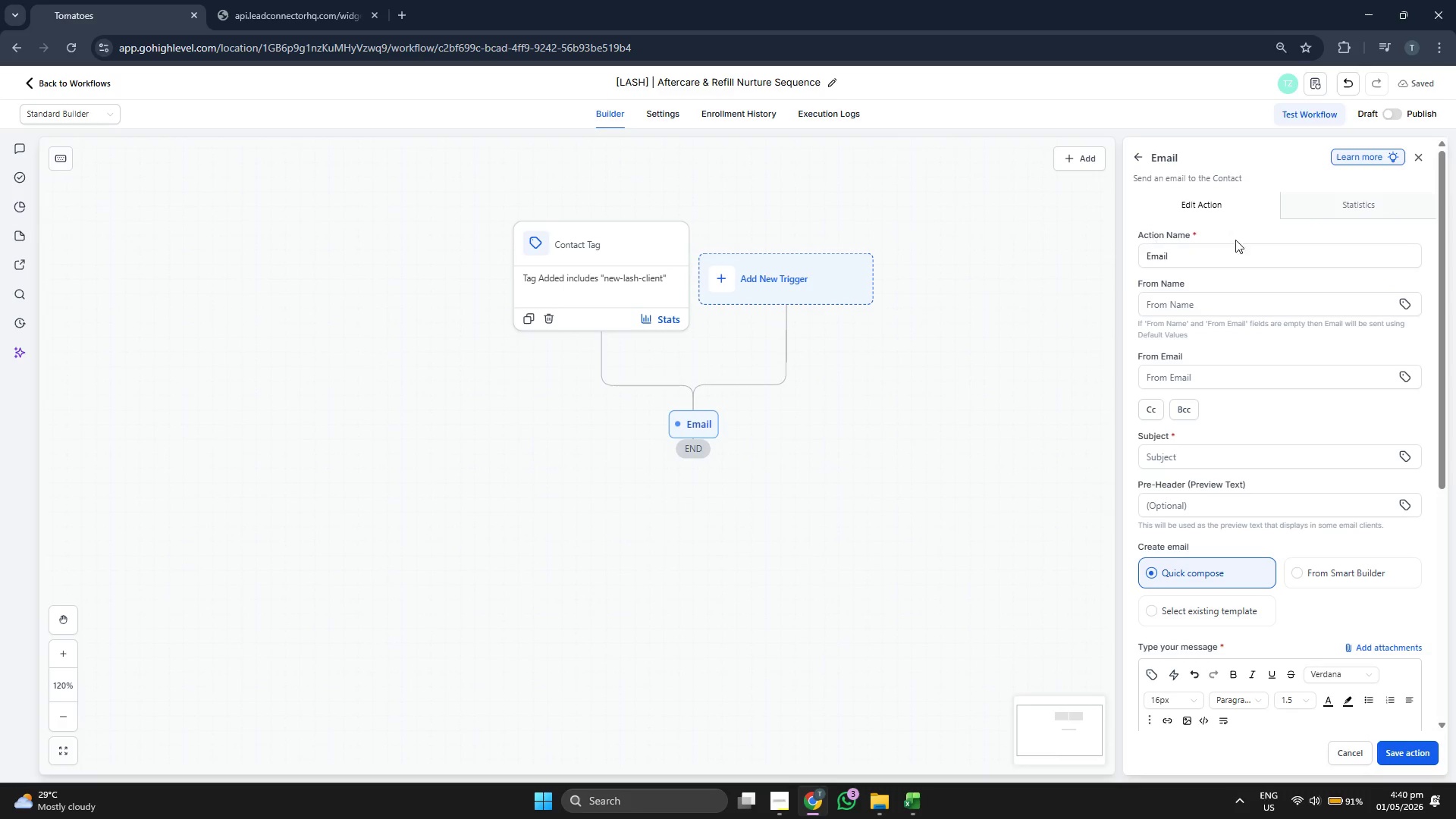 
left_click([1247, 246])
 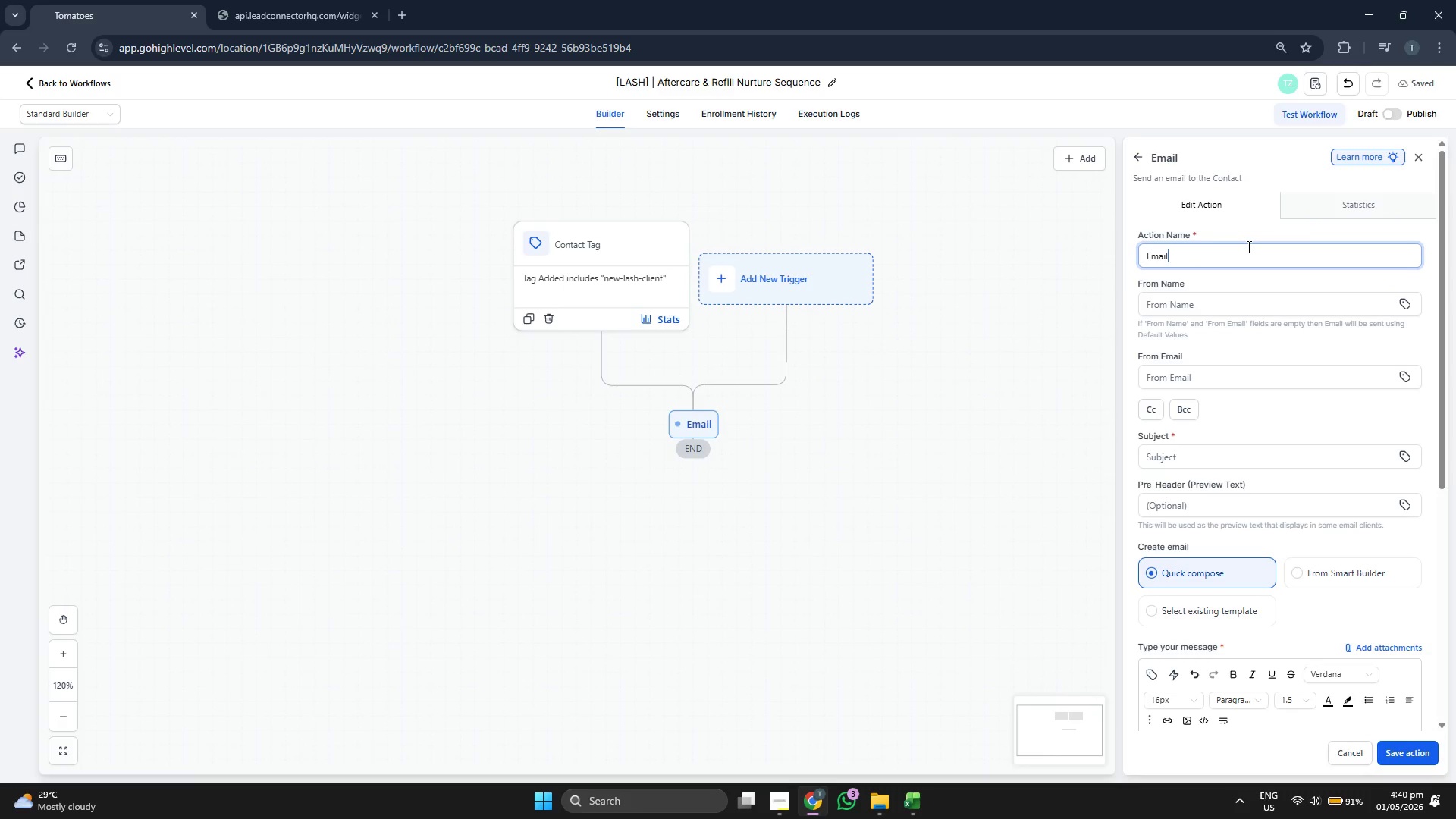 
key(Space)
 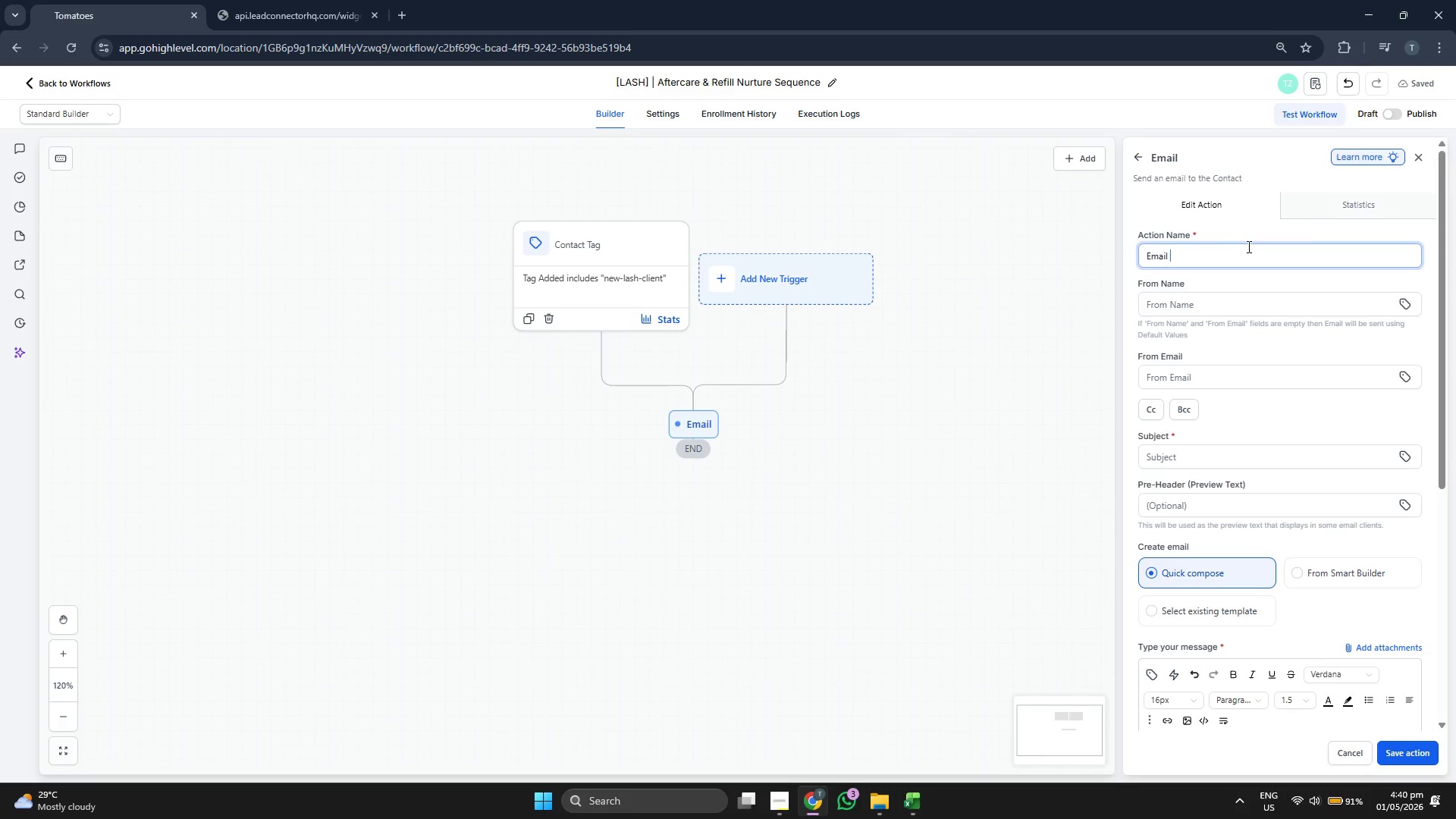 
key(1)
 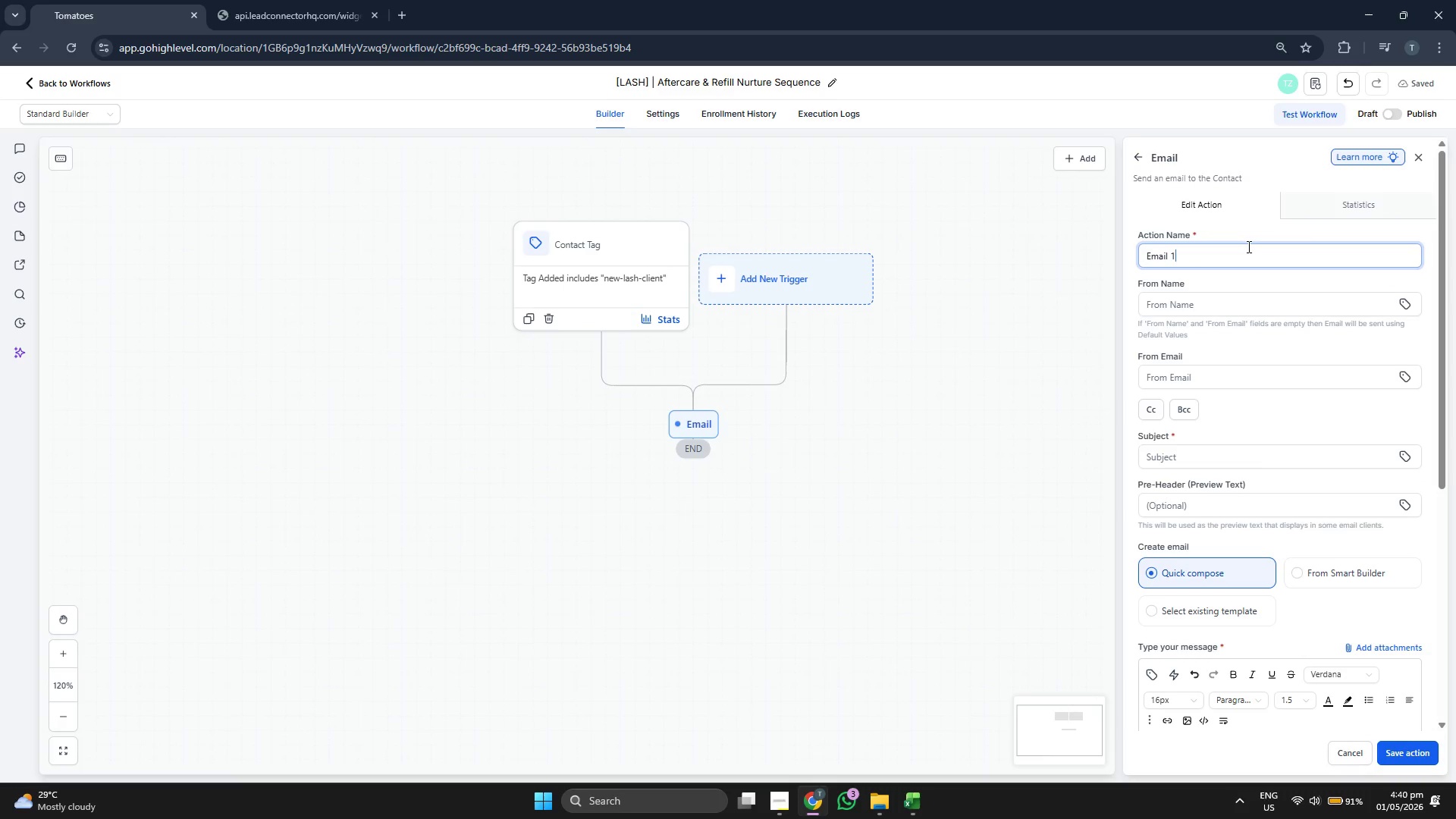 
key(Shift+Semicolon)
 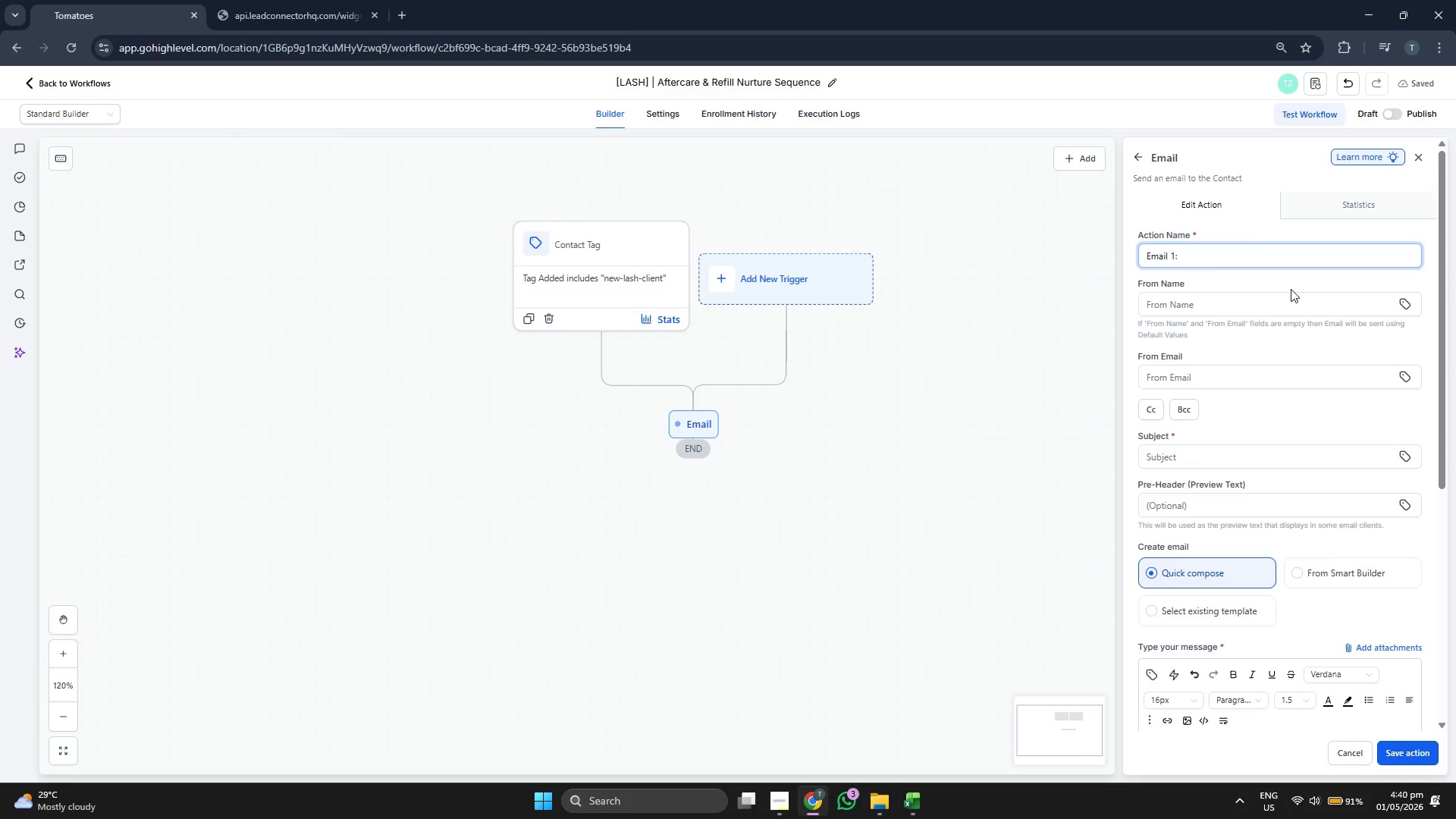 
scroll: coordinate [1307, 324], scroll_direction: down, amount: 4.0
 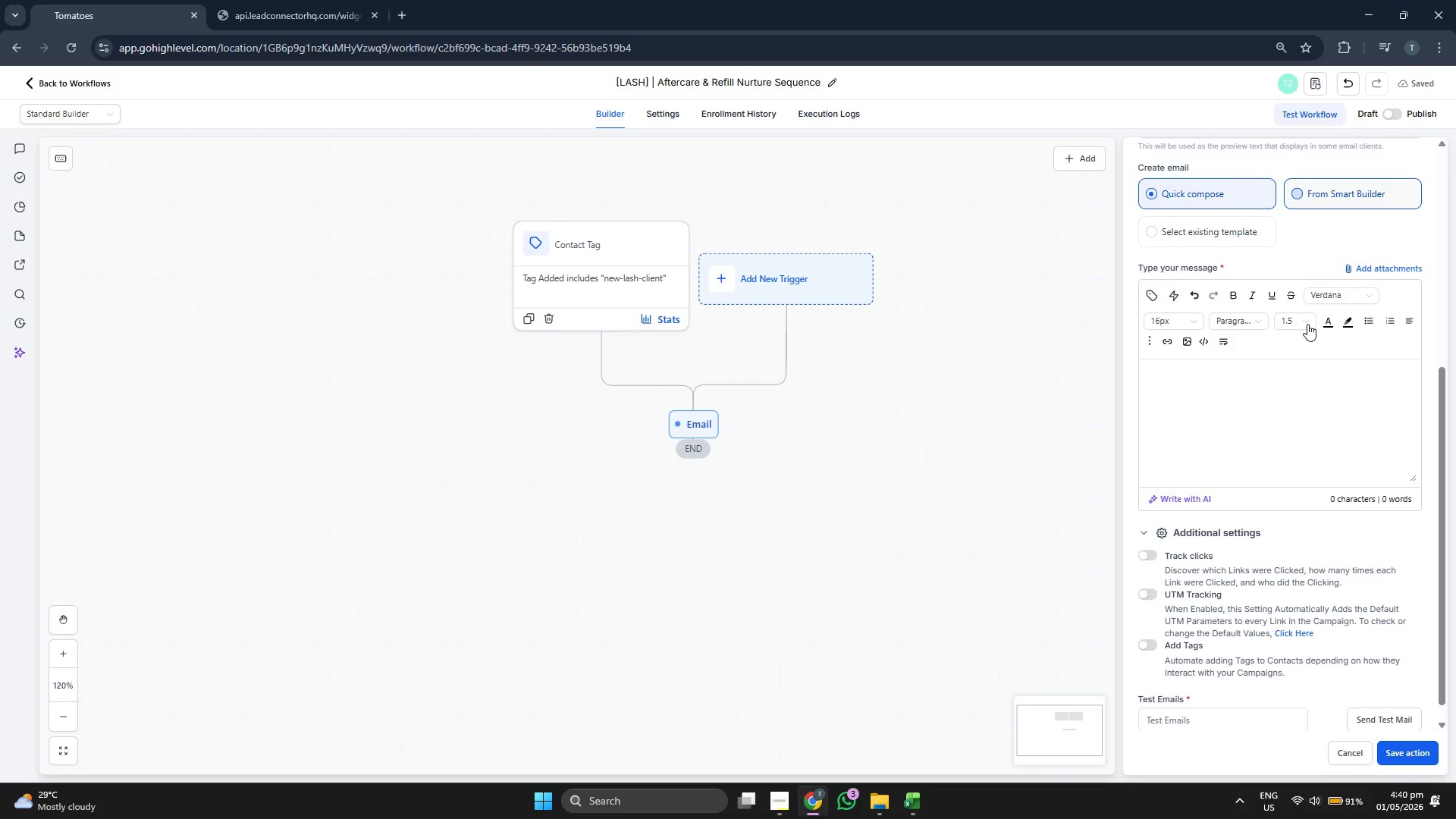 
scroll: coordinate [1307, 324], scroll_direction: up, amount: 1.0
 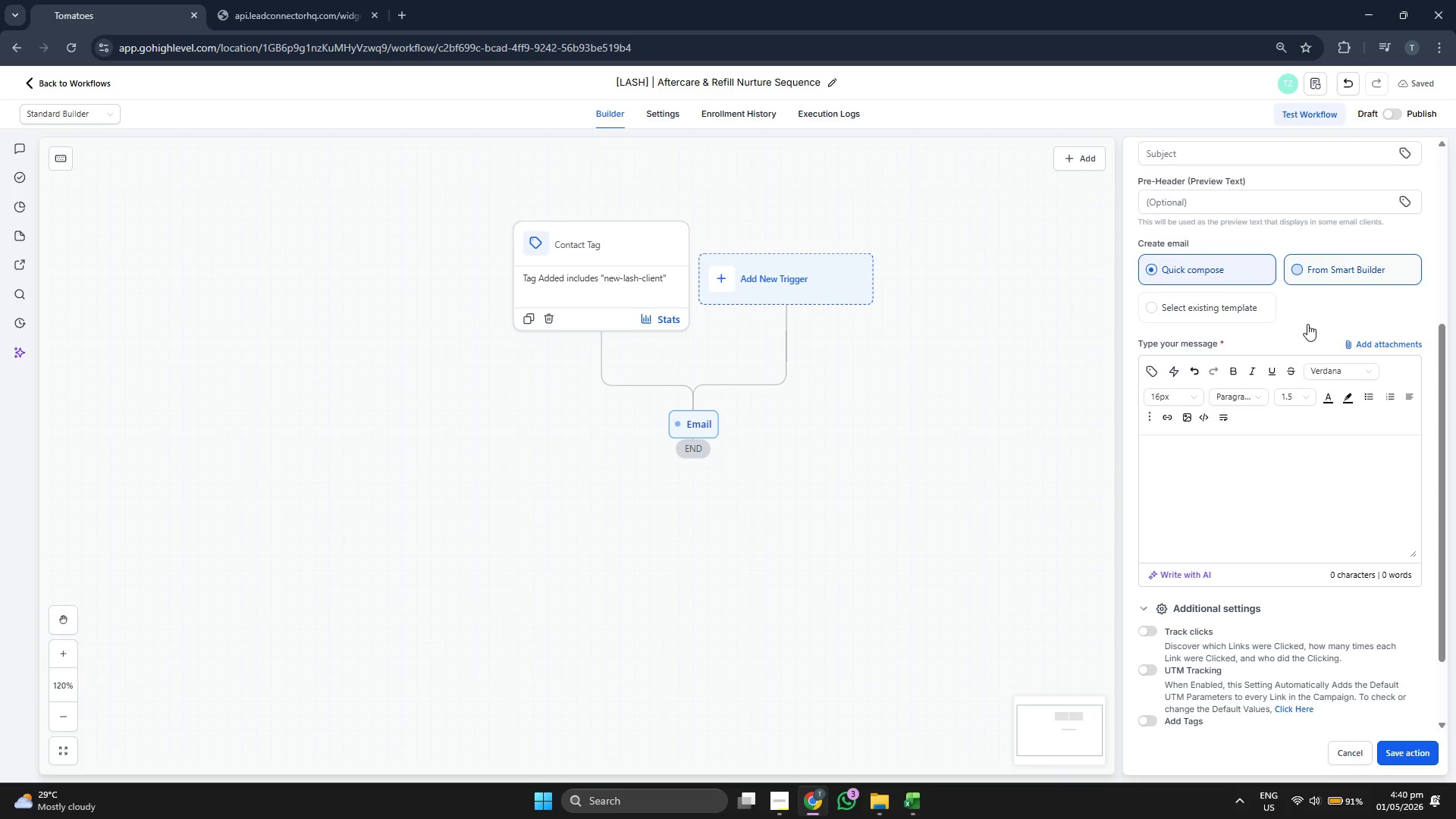 
scroll: coordinate [1308, 328], scroll_direction: down, amount: 1.0
 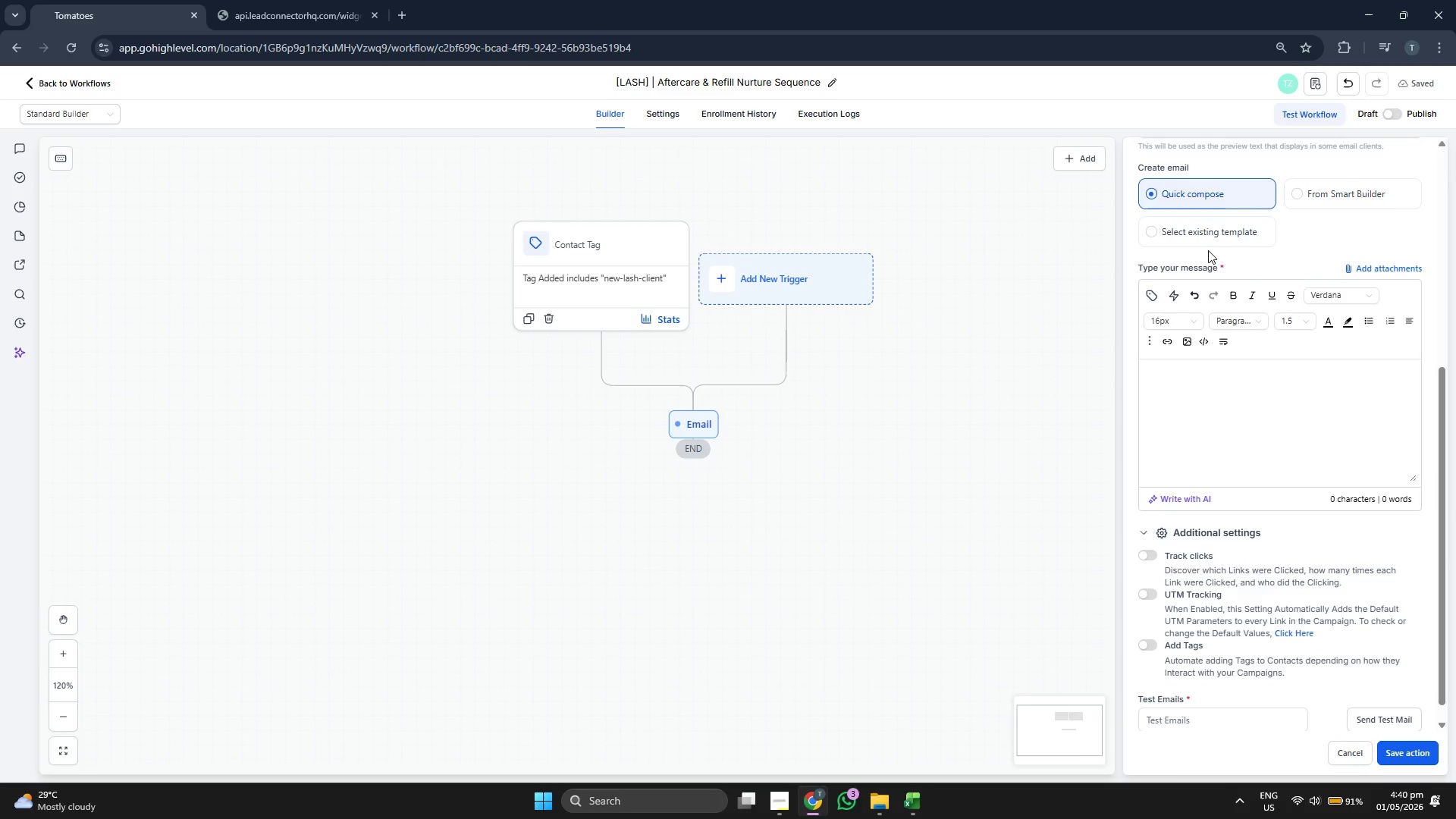 
left_click([1203, 237])
 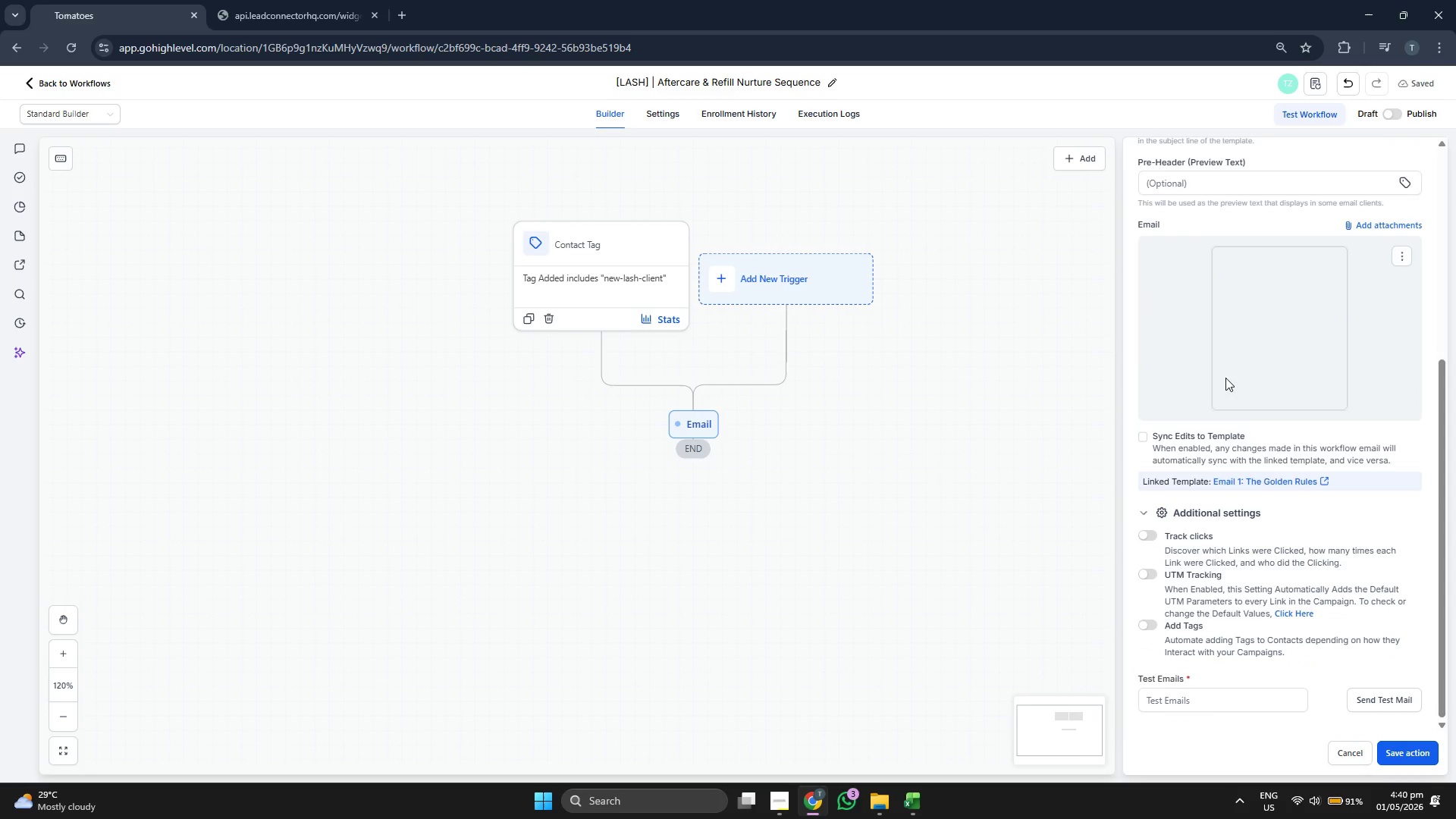 
scroll: coordinate [1274, 436], scroll_direction: up, amount: 4.0
 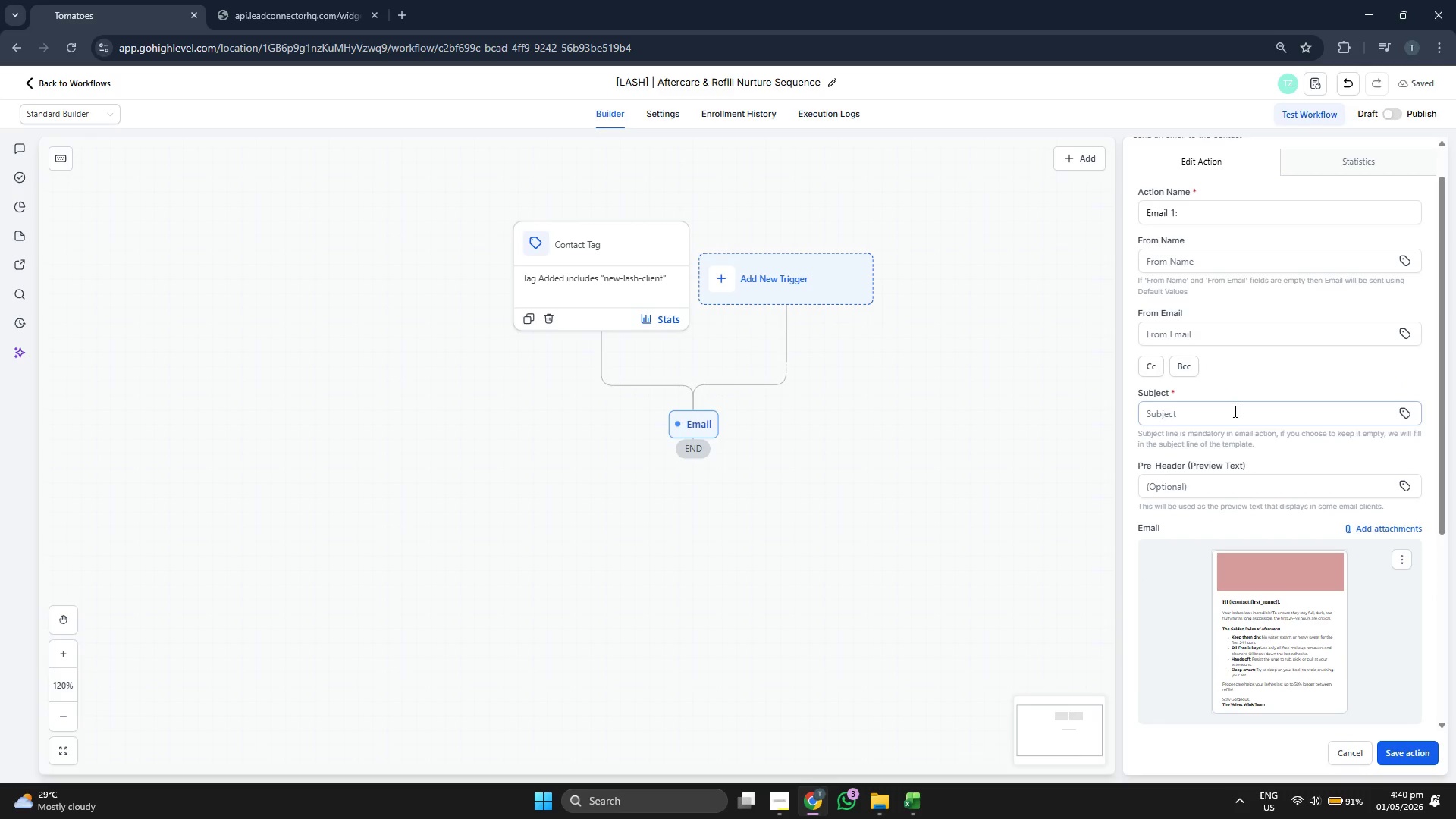 
left_click([1234, 411])
 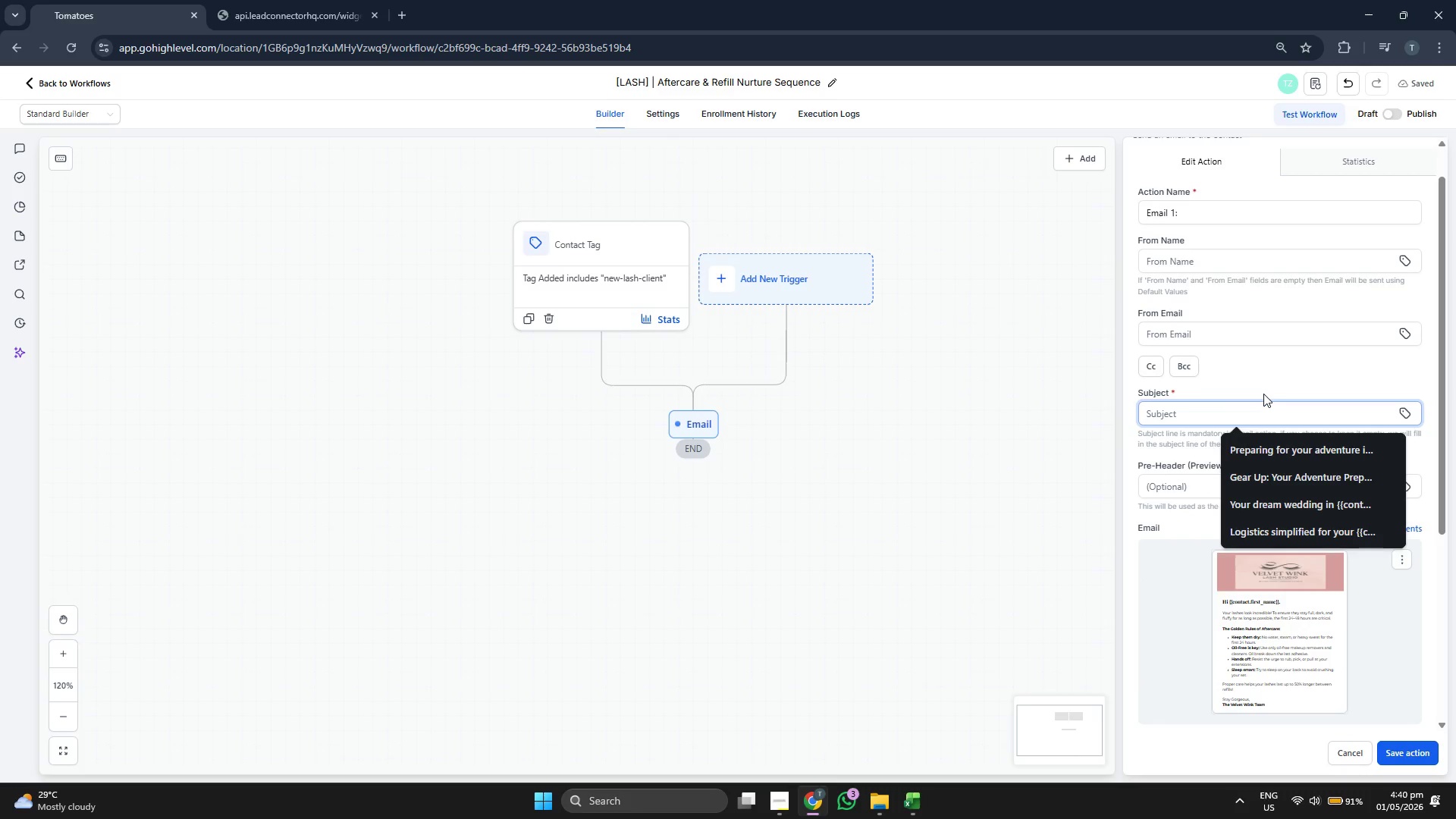 
type(Essential Care For you New Lahs)
key(Backspace)
key(Backspace)
type(shses)
key(Backspace)
key(Backspace)
key(Backspace)
type(es, )
 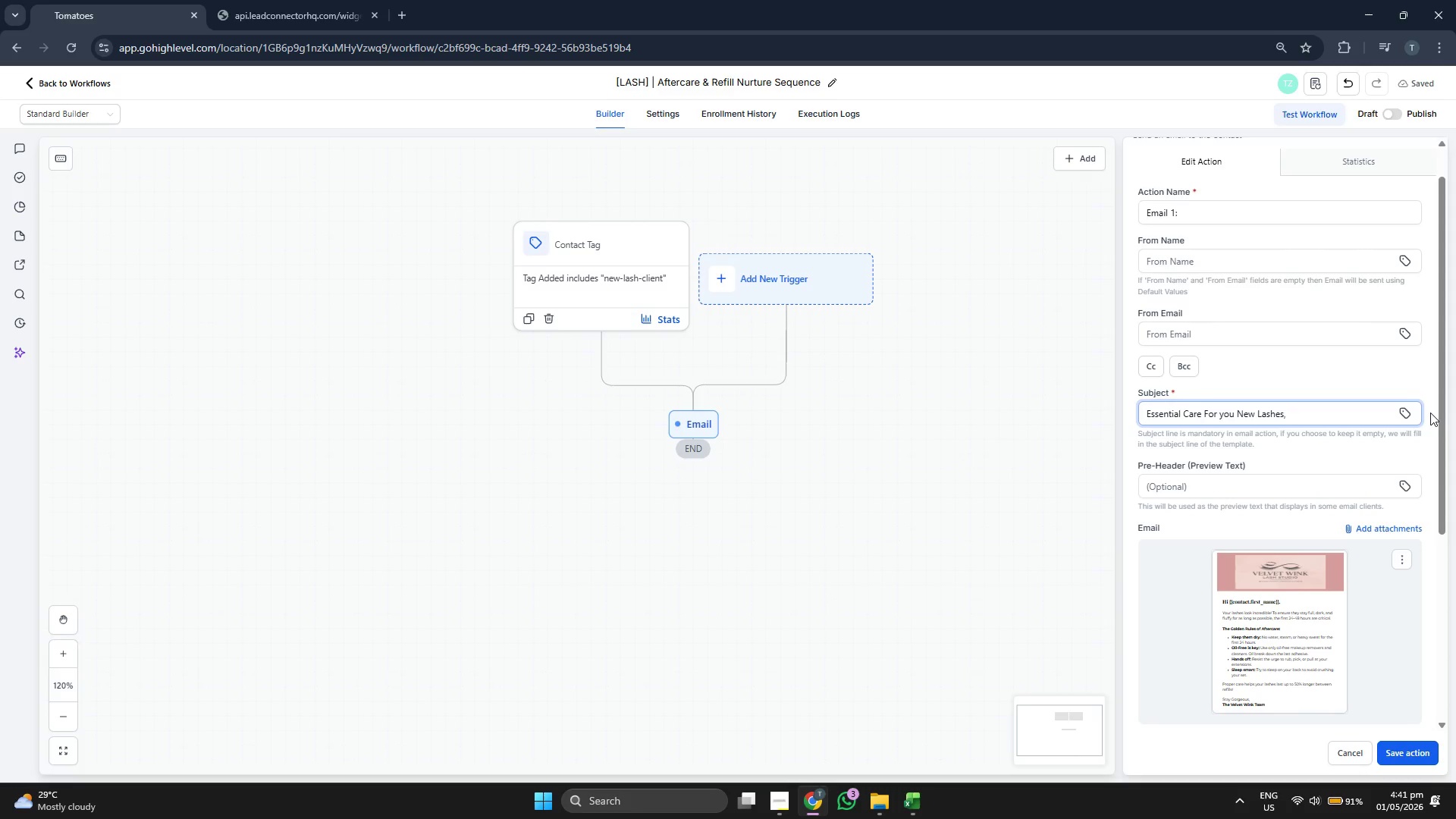 
left_click([1407, 412])
 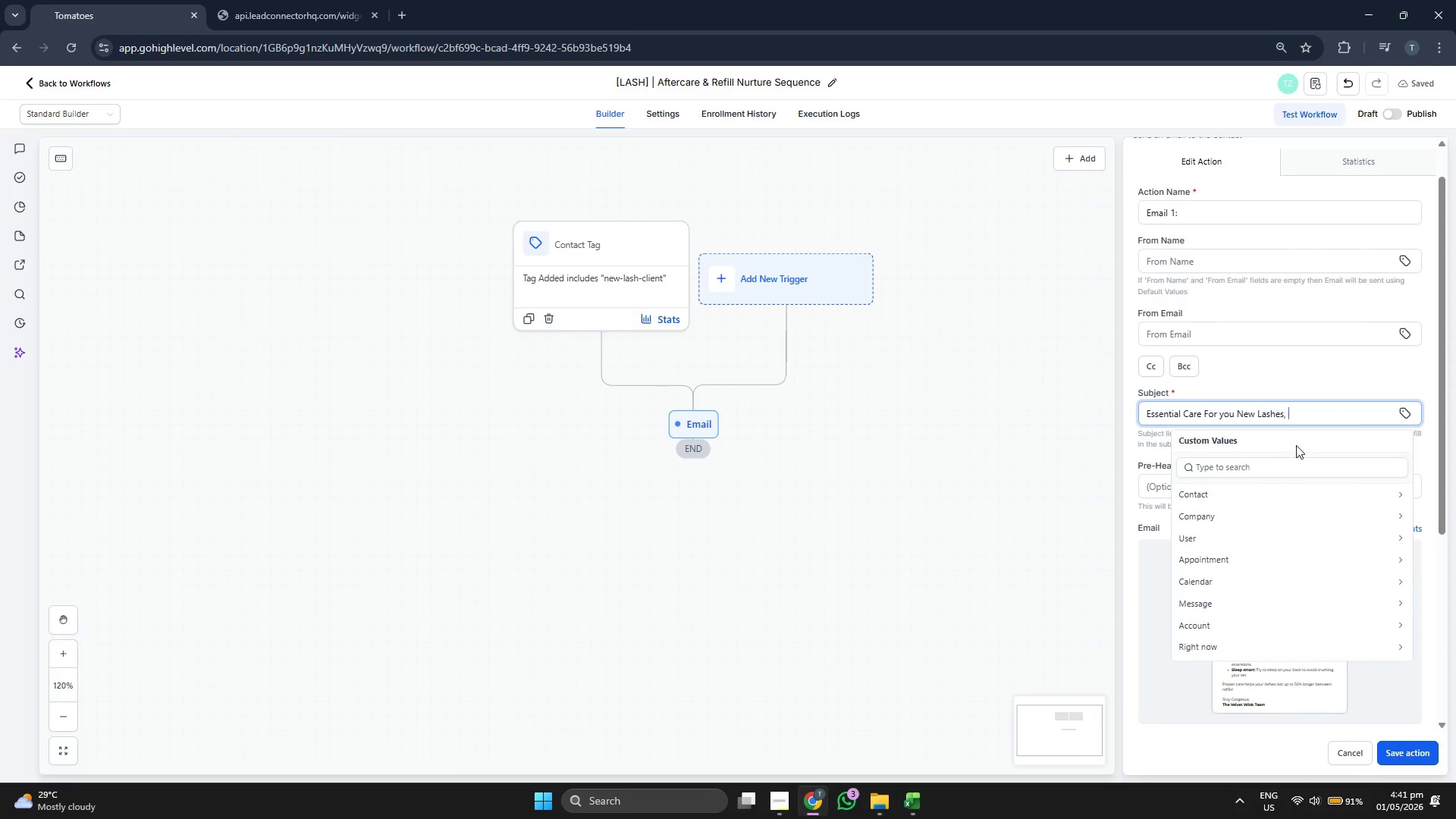 
left_click([1222, 499])
 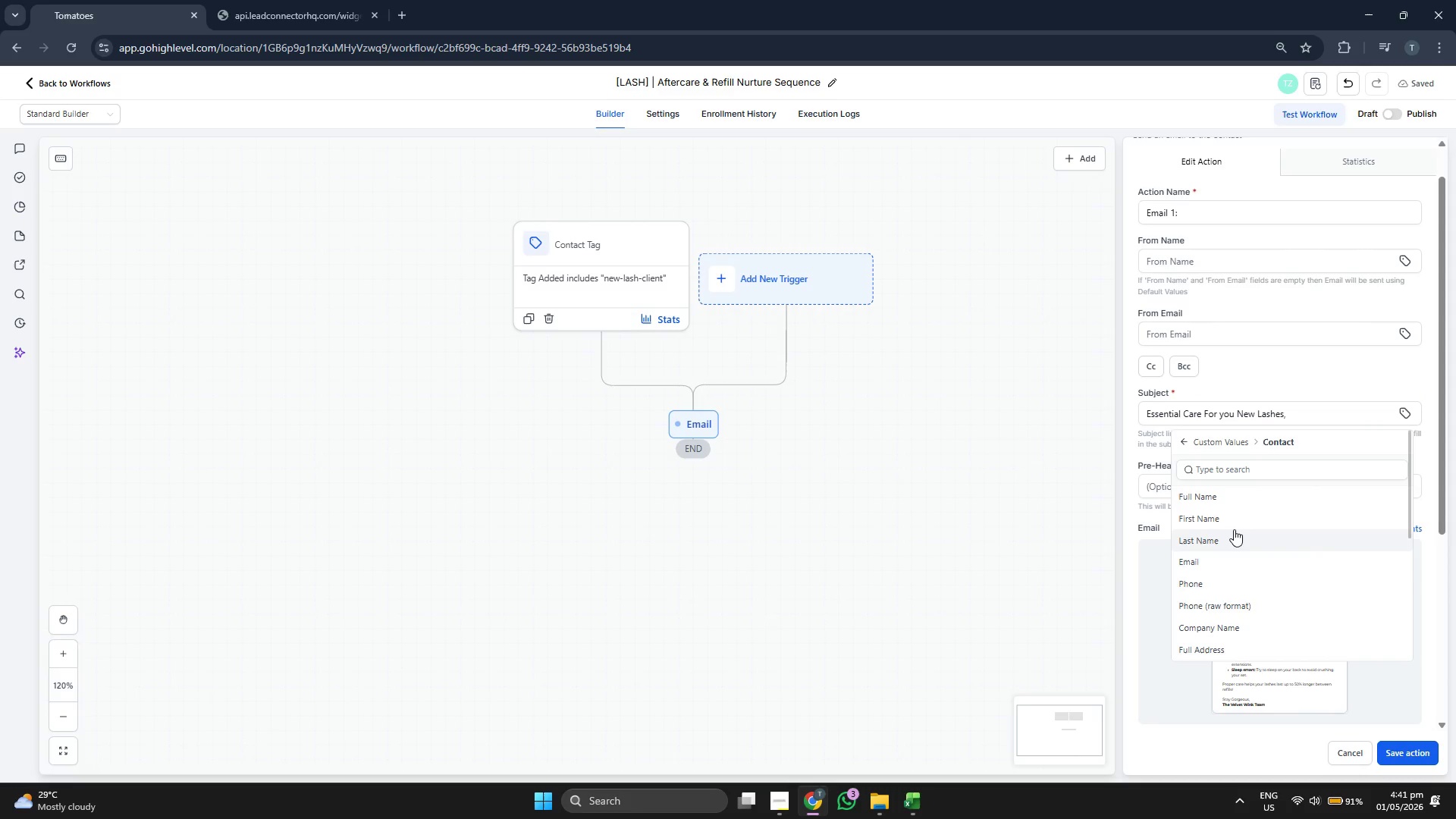 
left_click([1236, 516])
 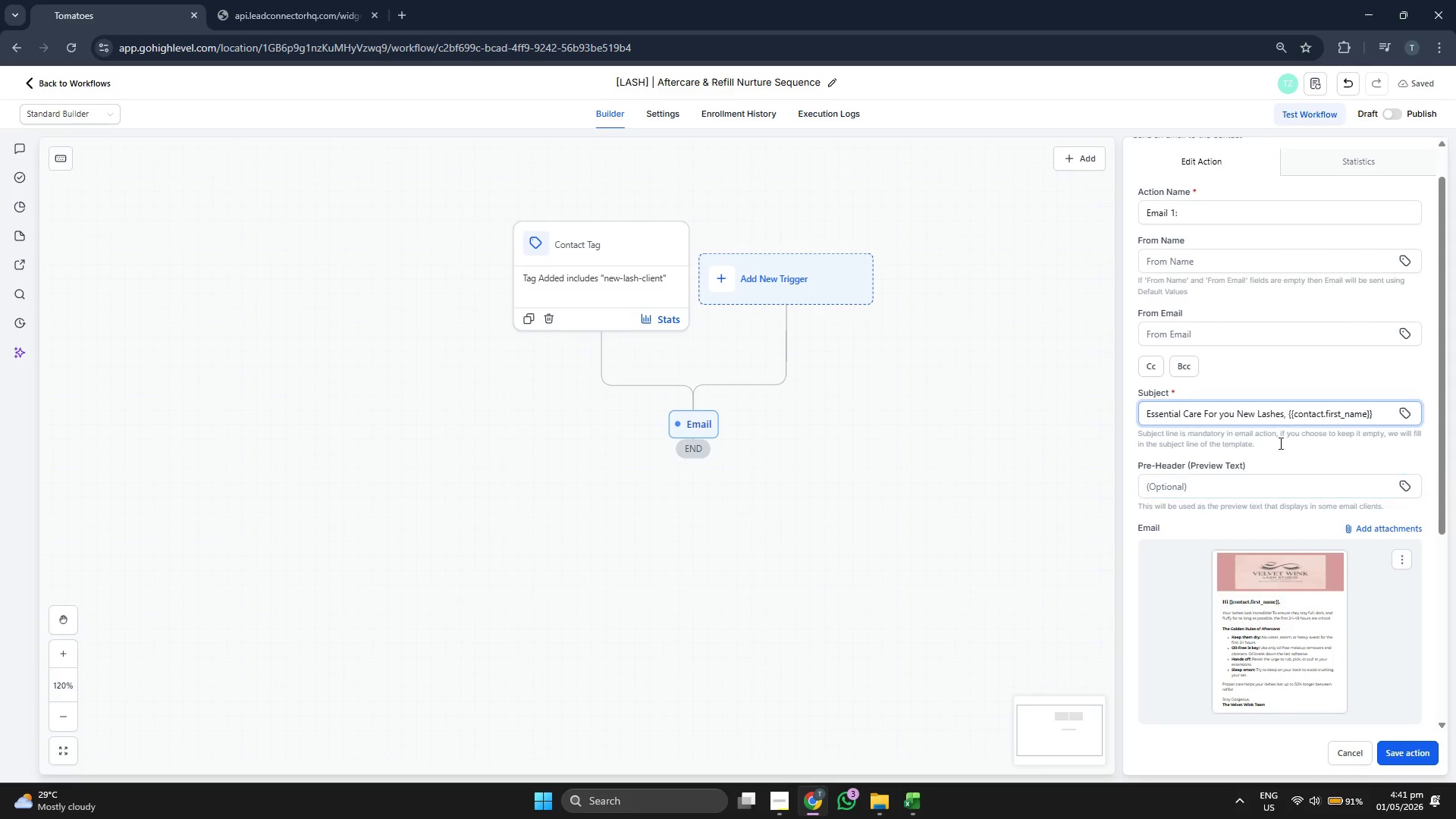 
scroll: coordinate [1293, 503], scroll_direction: up, amount: 1.0
 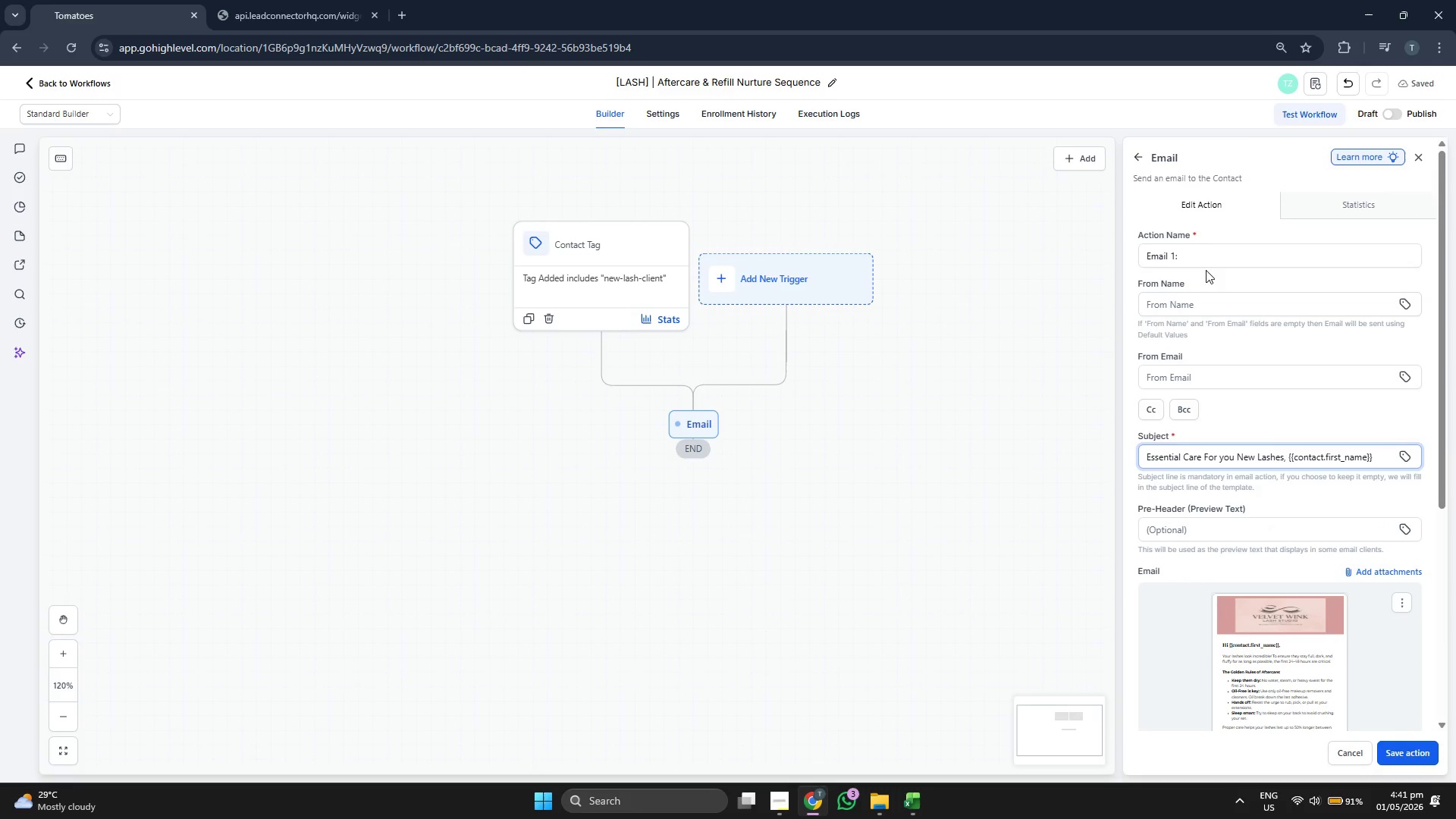 
left_click([1210, 253])
 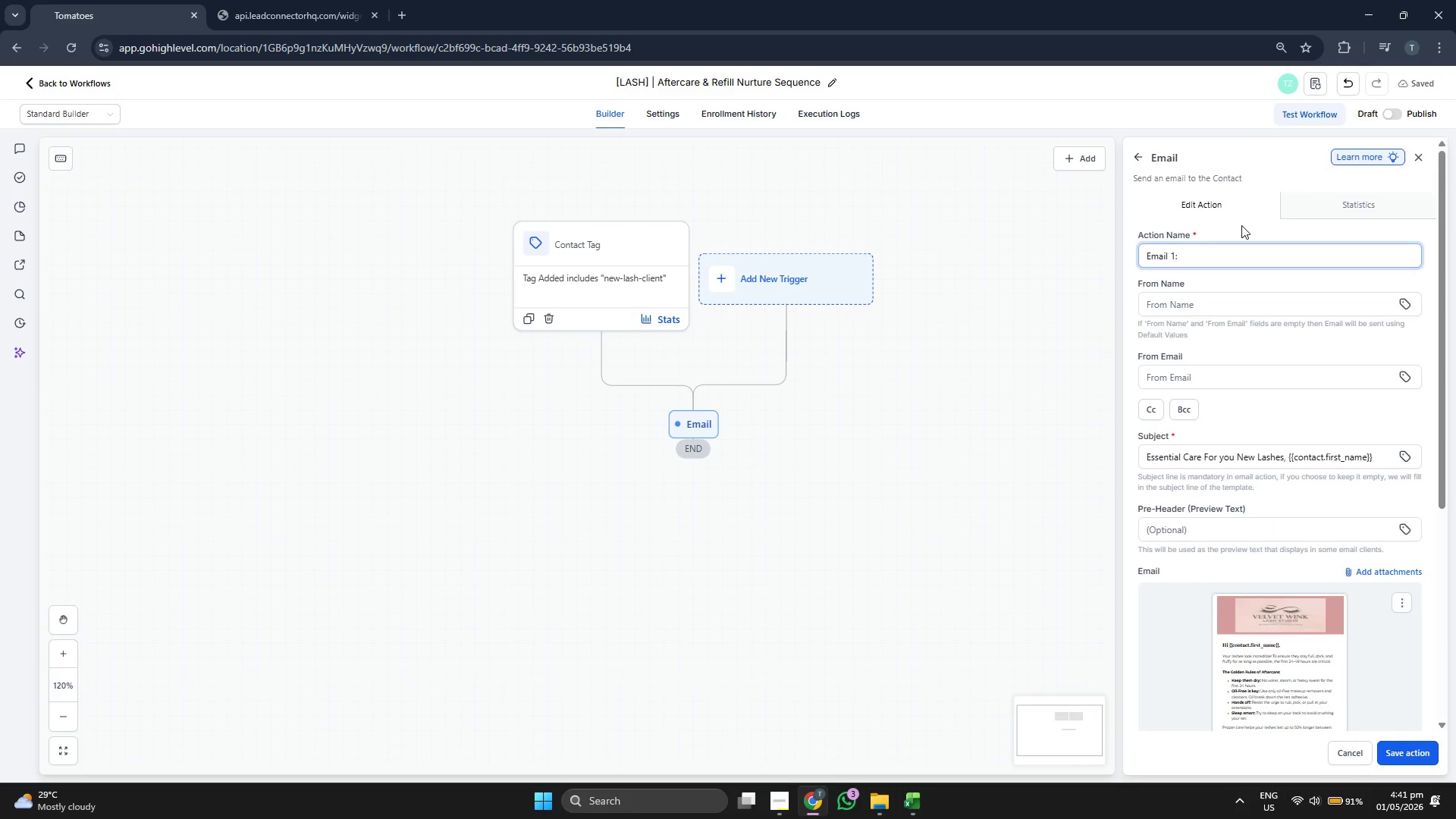 
type(The G)
key(Backspace)
key(Backspace)
key(Backspace)
key(Backspace)
key(Backspace)
type( tH)
key(Backspace)
key(Backspace)
type(The Gole)
key(Backspace)
type(d)
key(Backspace)
type(e)
key(Backspace)
type(den Rules)
 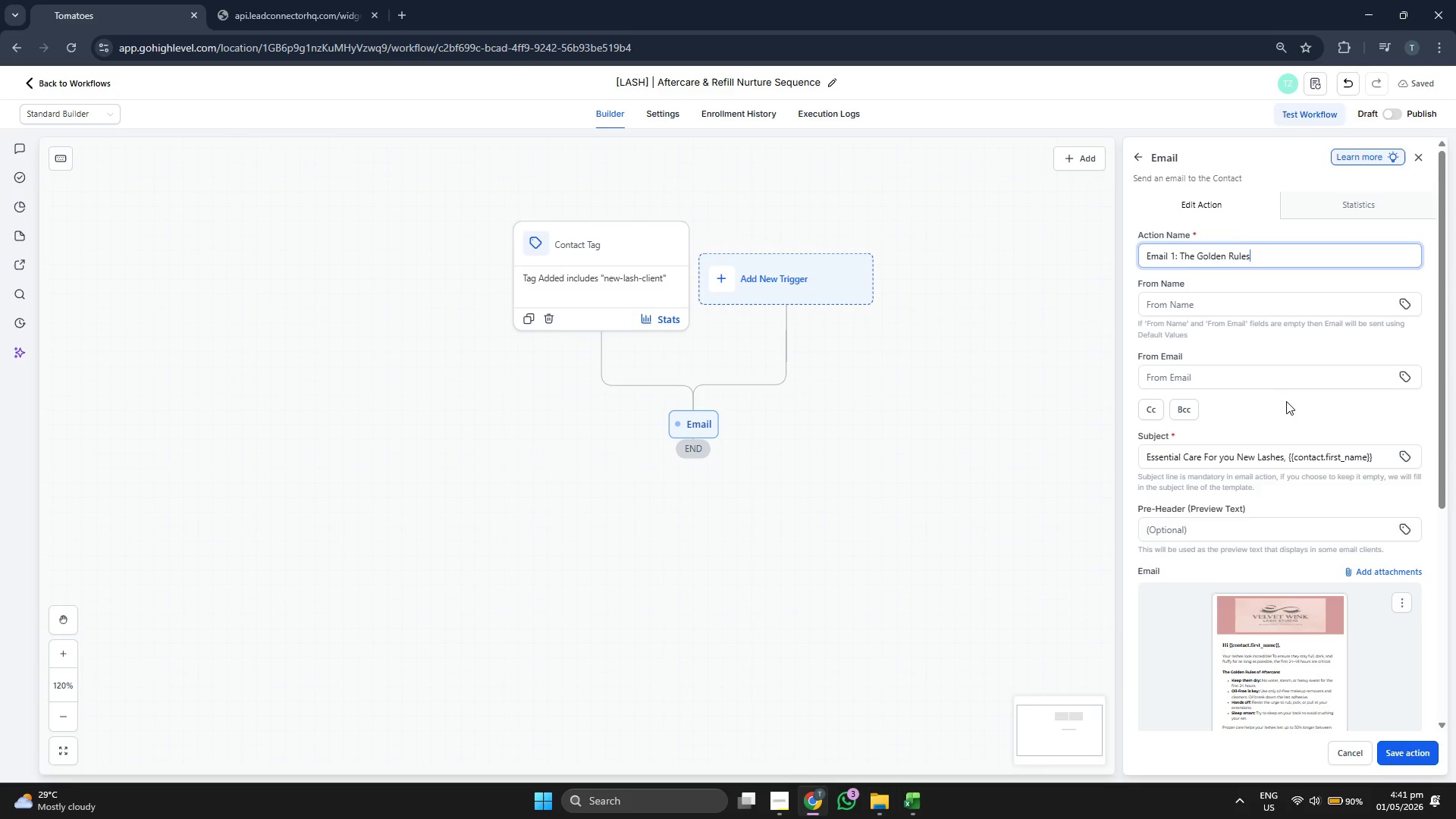 
scroll: coordinate [1290, 405], scroll_direction: down, amount: 4.0
 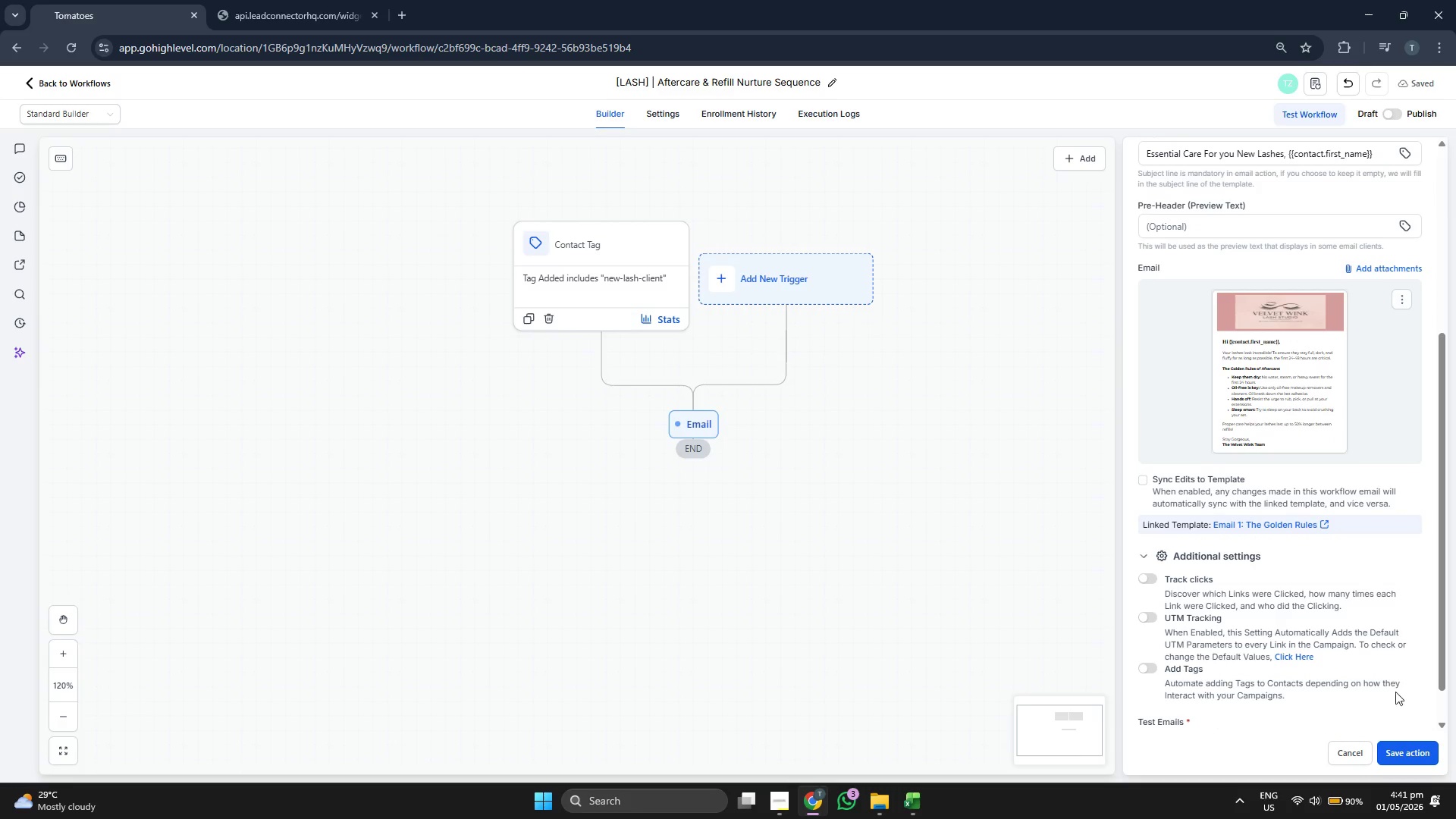 
left_click([1407, 755])
 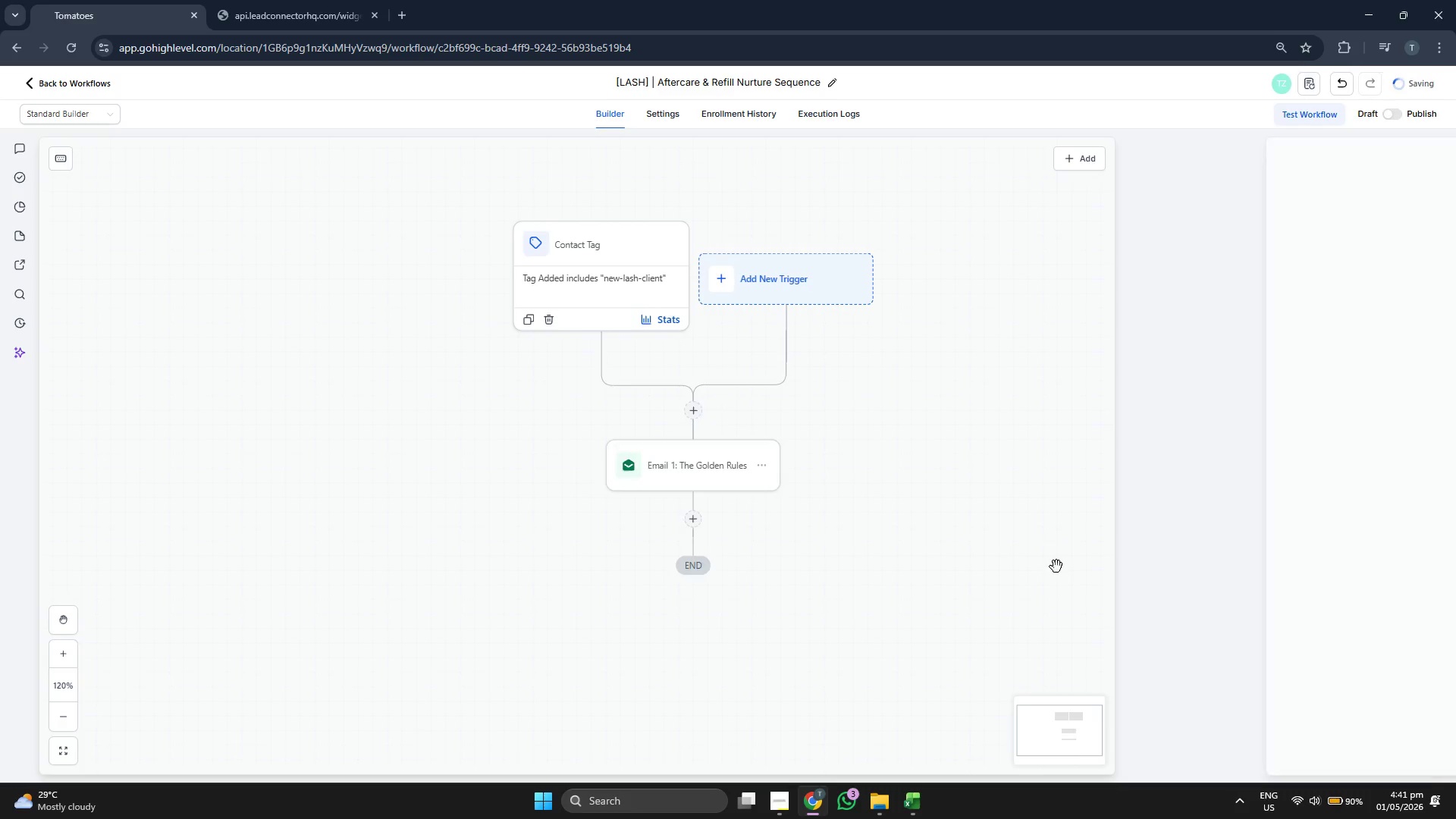 
left_click_drag(start_coordinate=[1053, 554], to_coordinate=[1046, 479])
 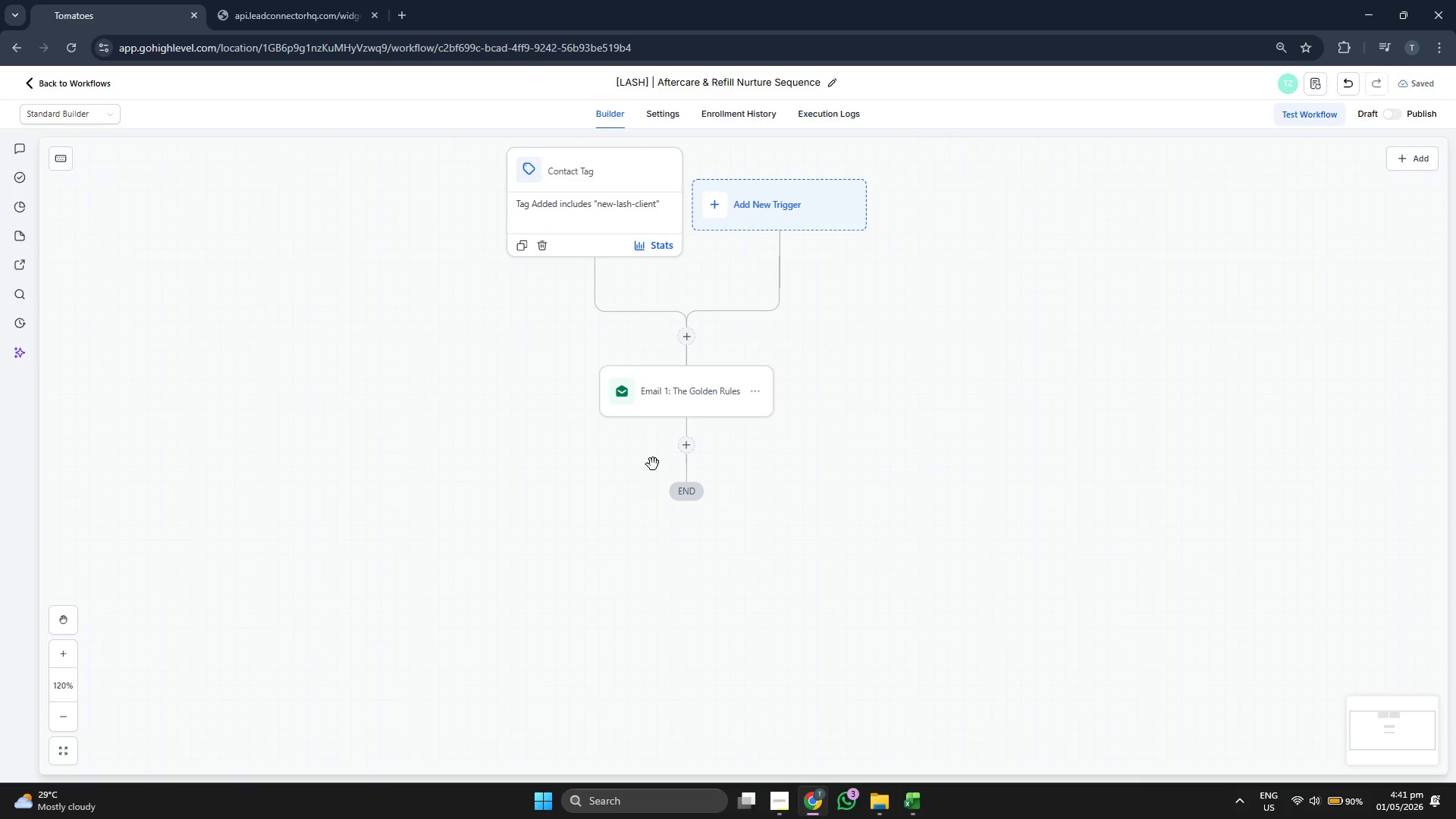 
left_click([684, 447])
 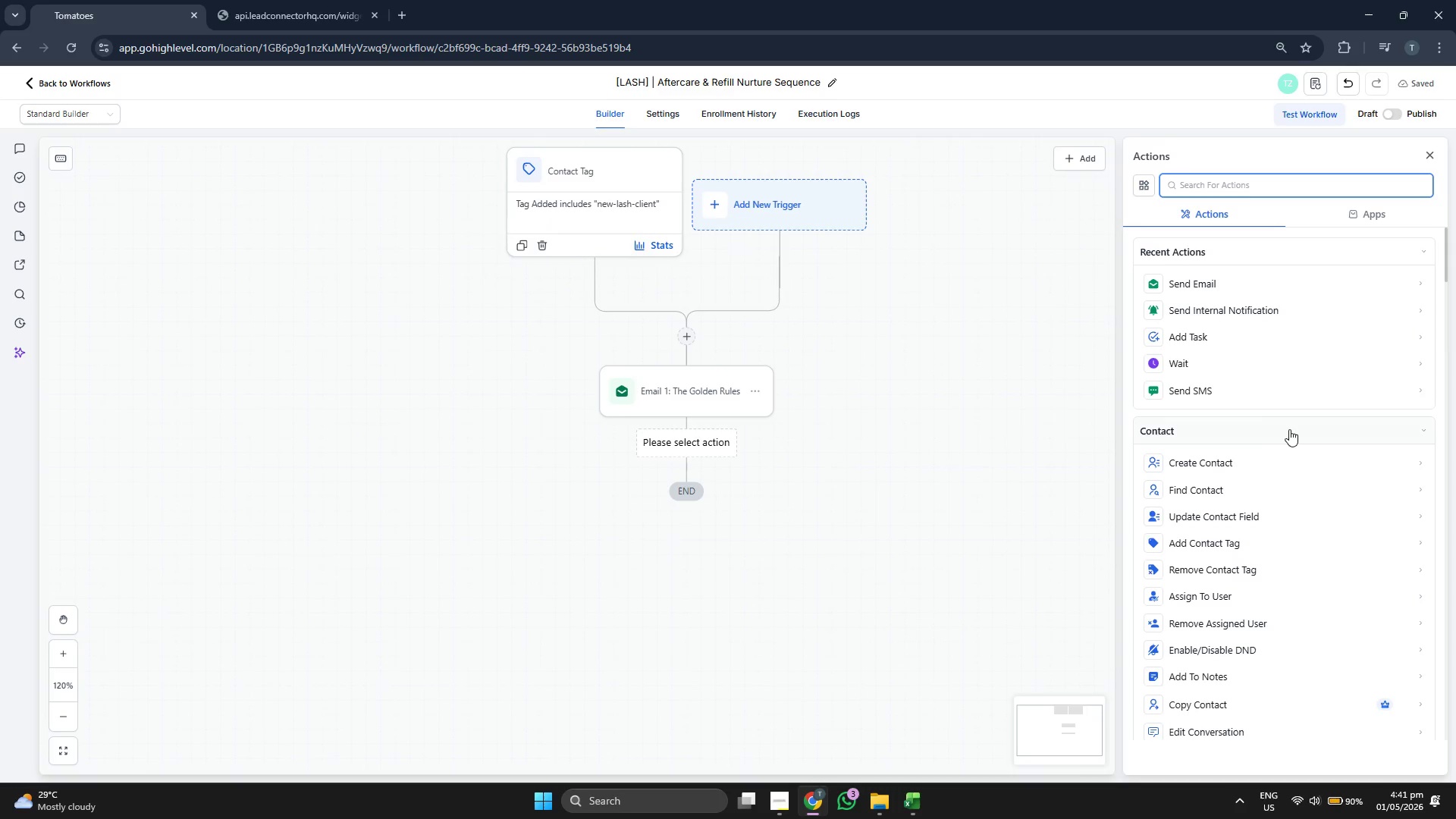 
scroll: coordinate [1290, 427], scroll_direction: down, amount: 5.0
 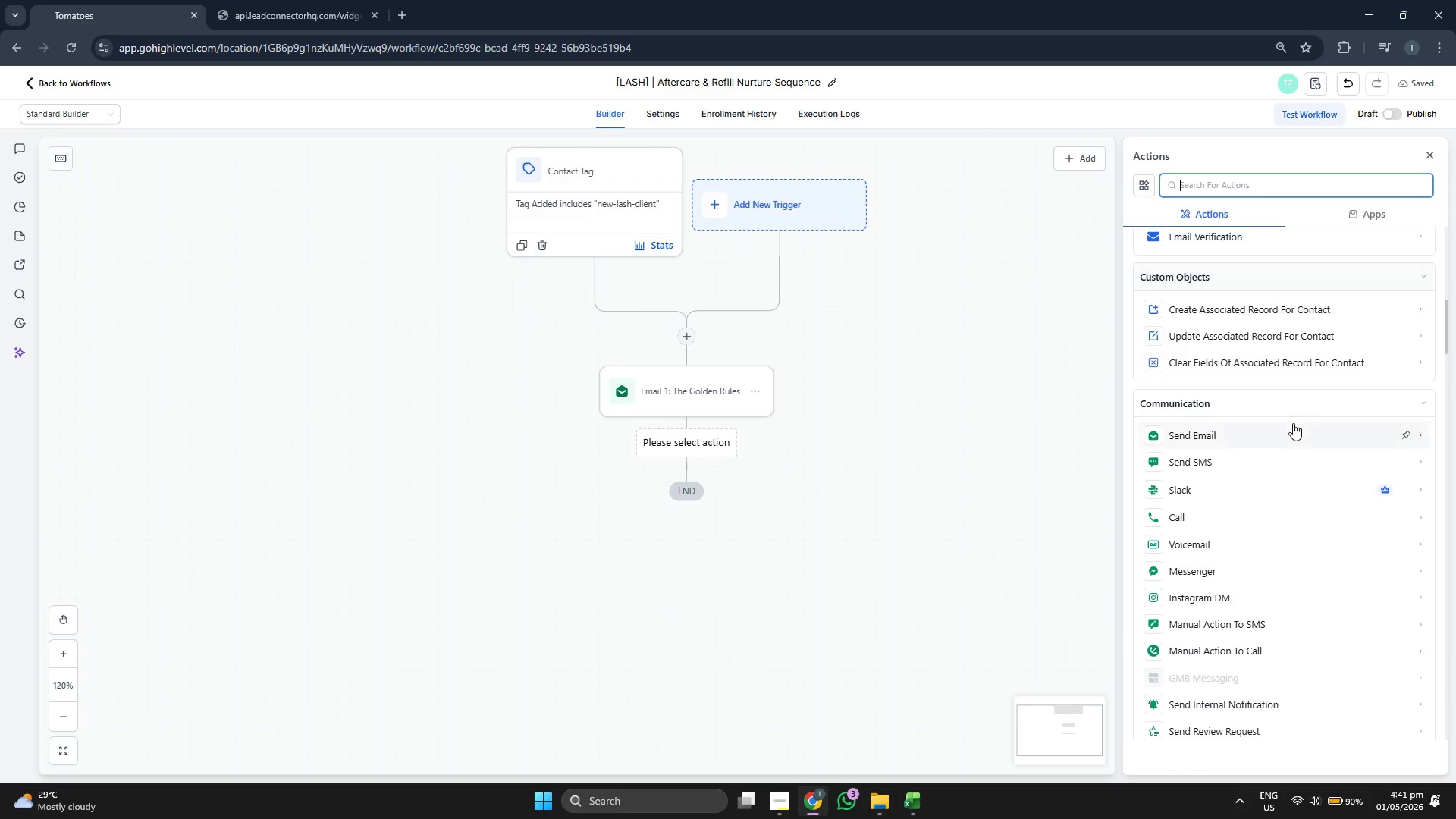 
scroll: coordinate [1293, 425], scroll_direction: down, amount: 6.0
 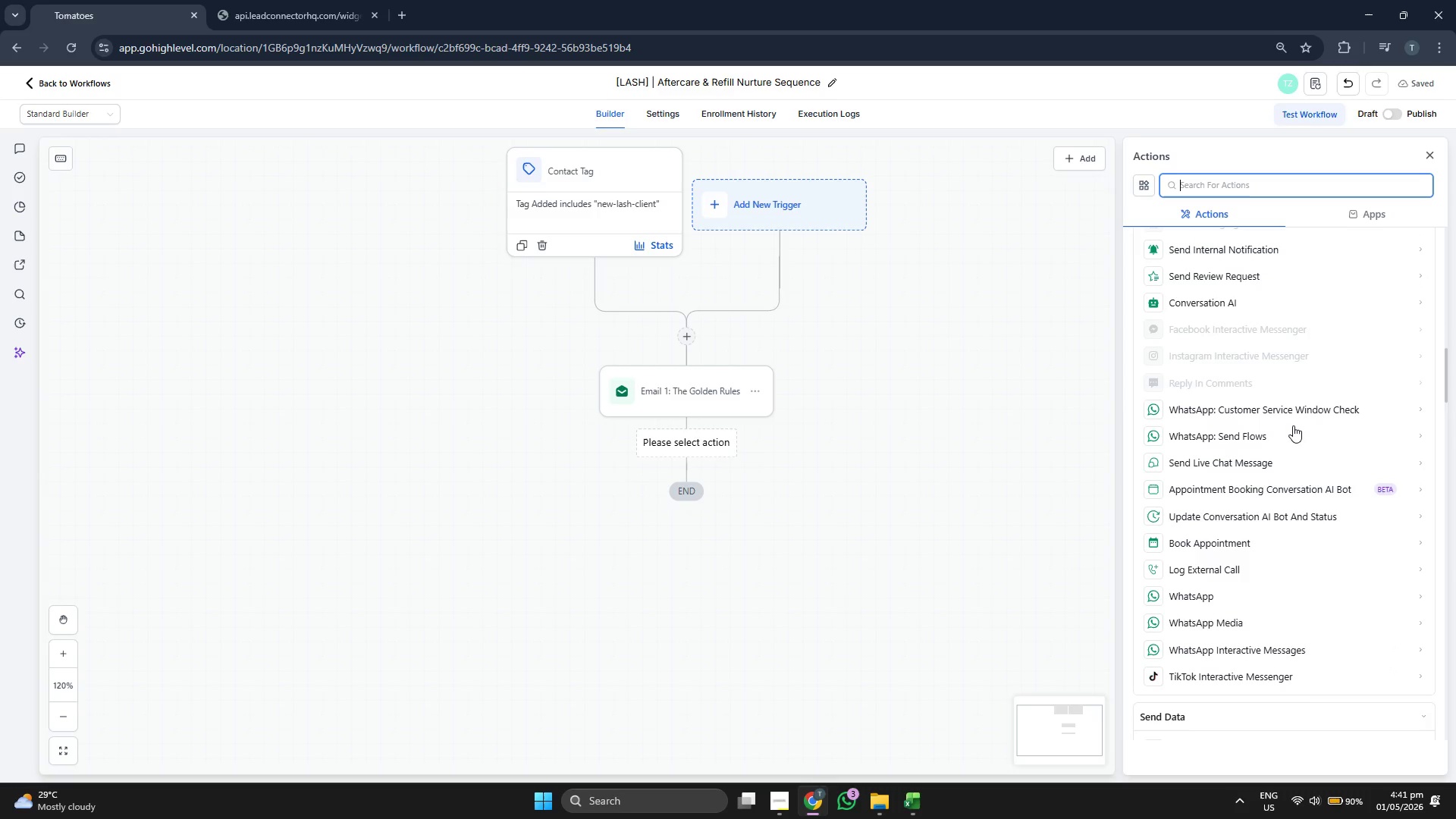 
scroll: coordinate [1293, 425], scroll_direction: up, amount: 1.0
 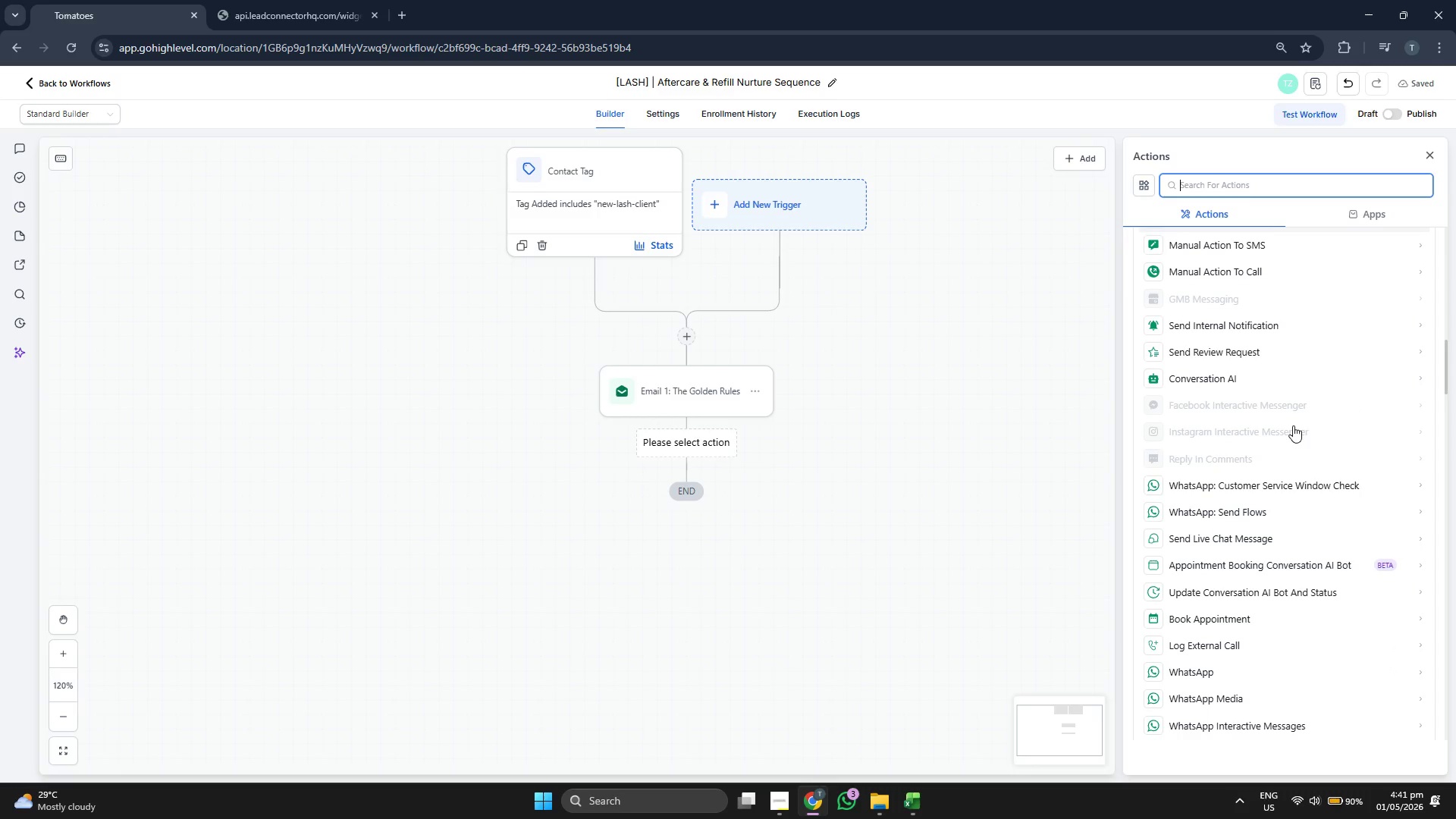 
scroll: coordinate [1293, 425], scroll_direction: down, amount: 1.0
 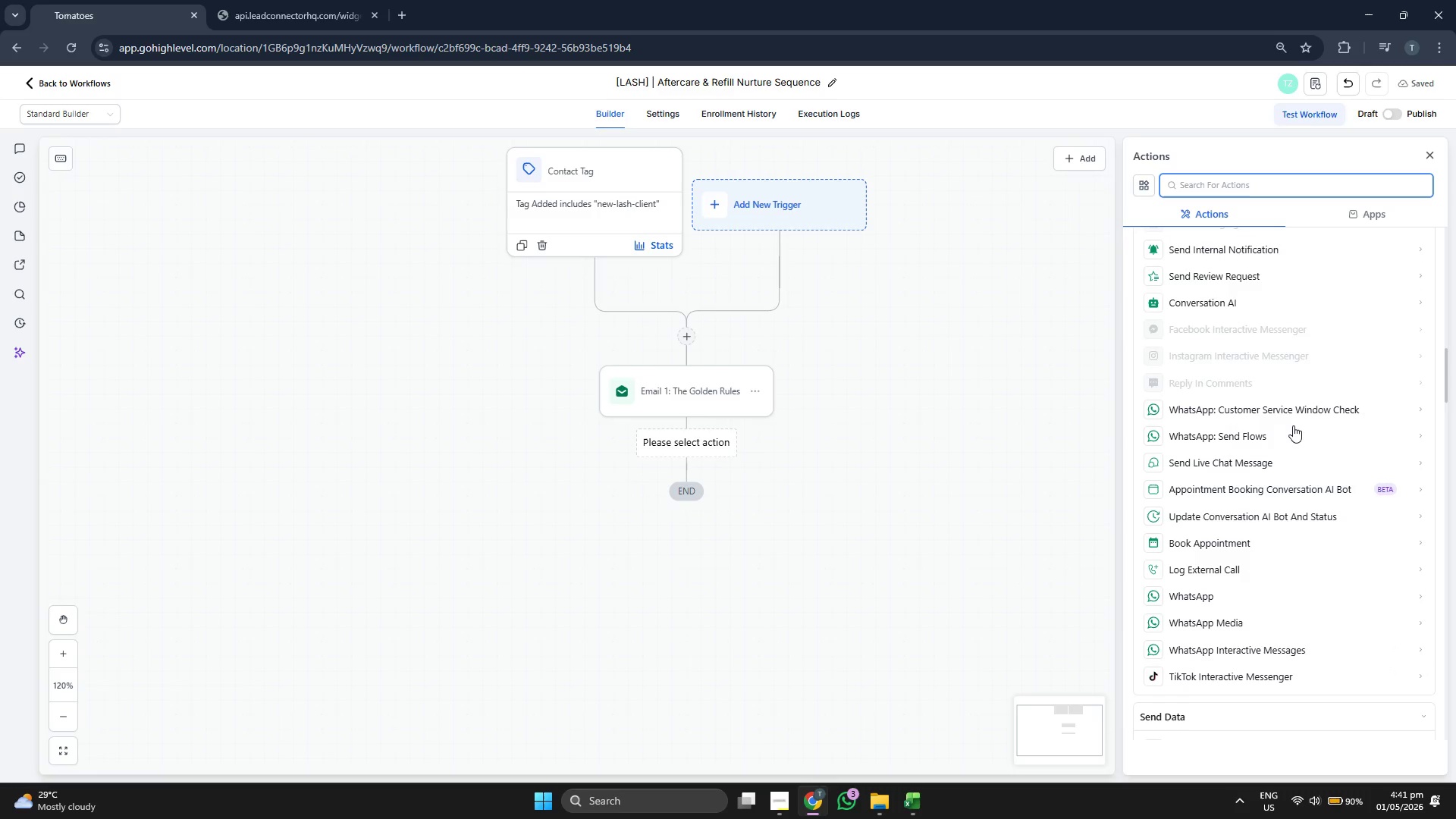 
scroll: coordinate [1293, 425], scroll_direction: up, amount: 1.0
 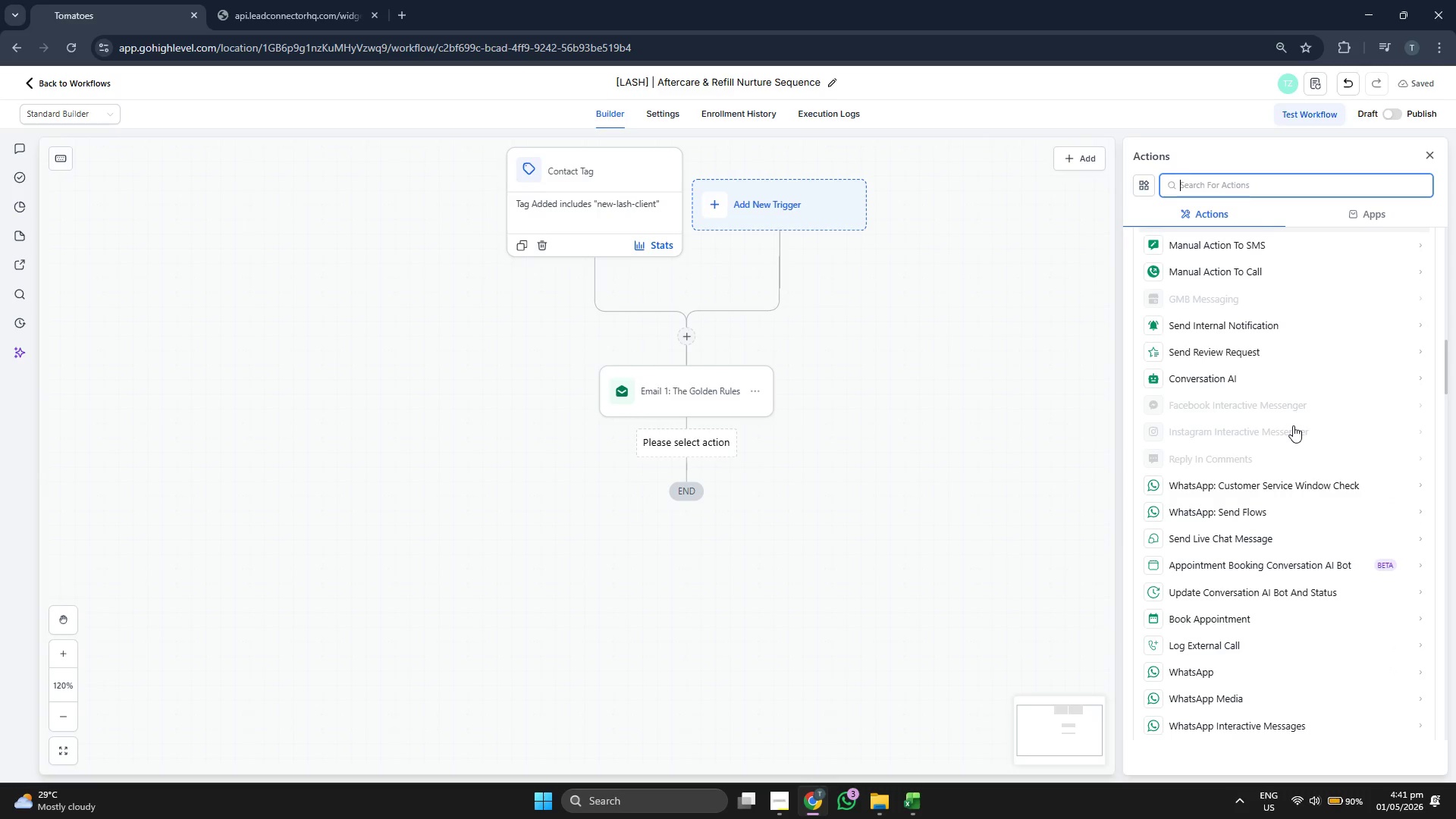 
scroll: coordinate [1296, 426], scroll_direction: down, amount: 7.0
 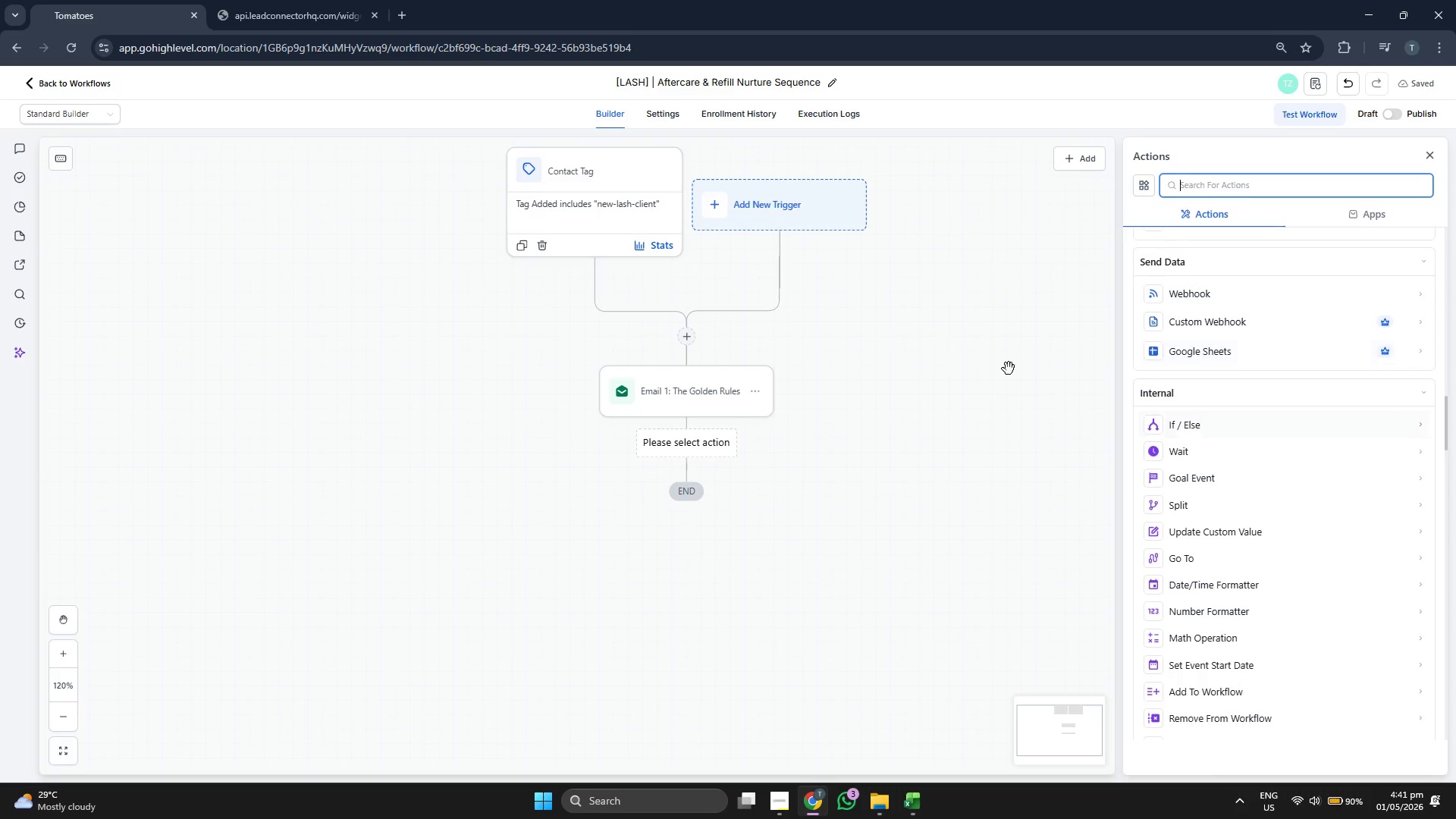 
left_click_drag(start_coordinate=[959, 351], to_coordinate=[969, 375])
 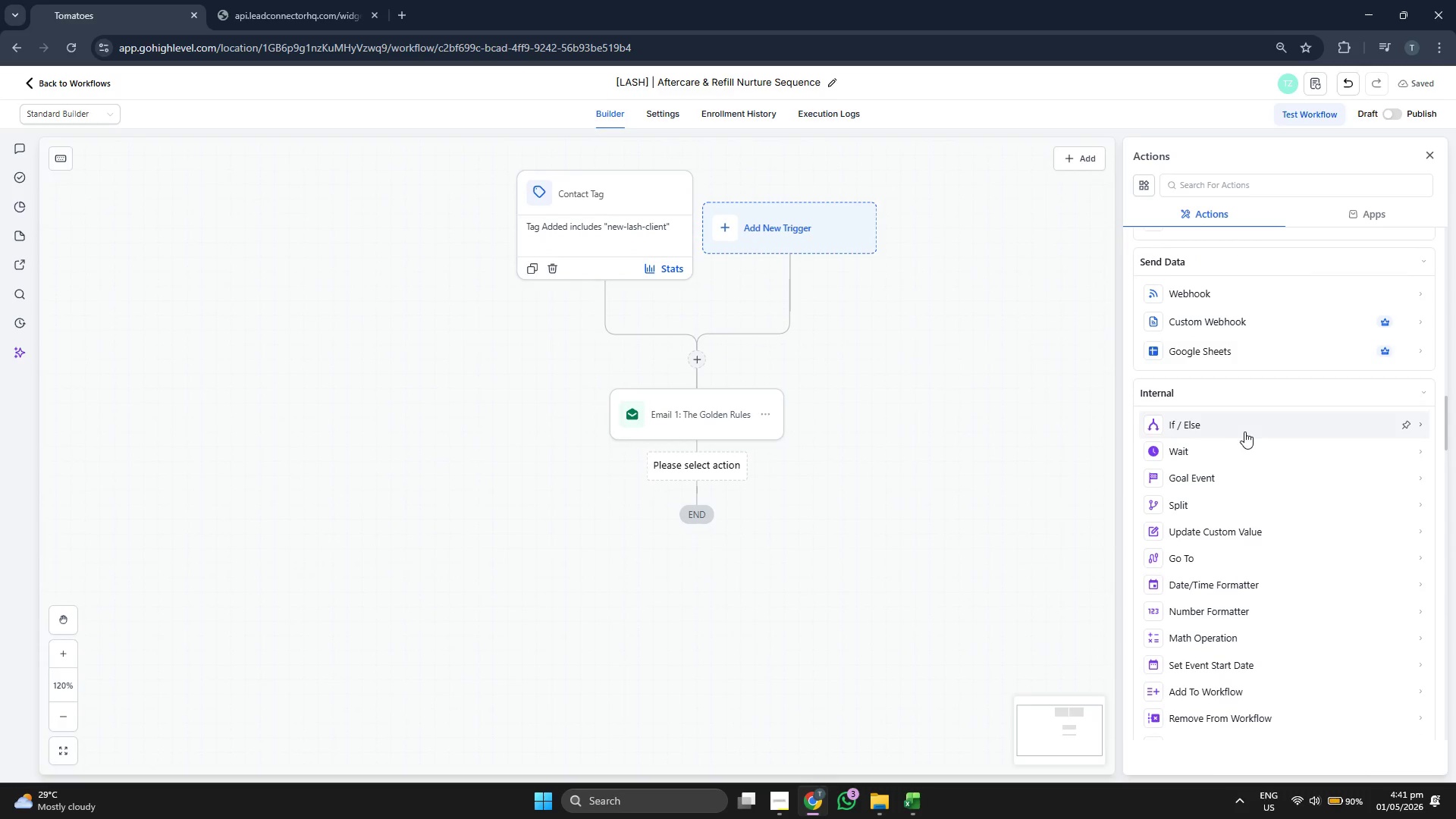 
scroll: coordinate [1247, 428], scroll_direction: down, amount: 6.0
 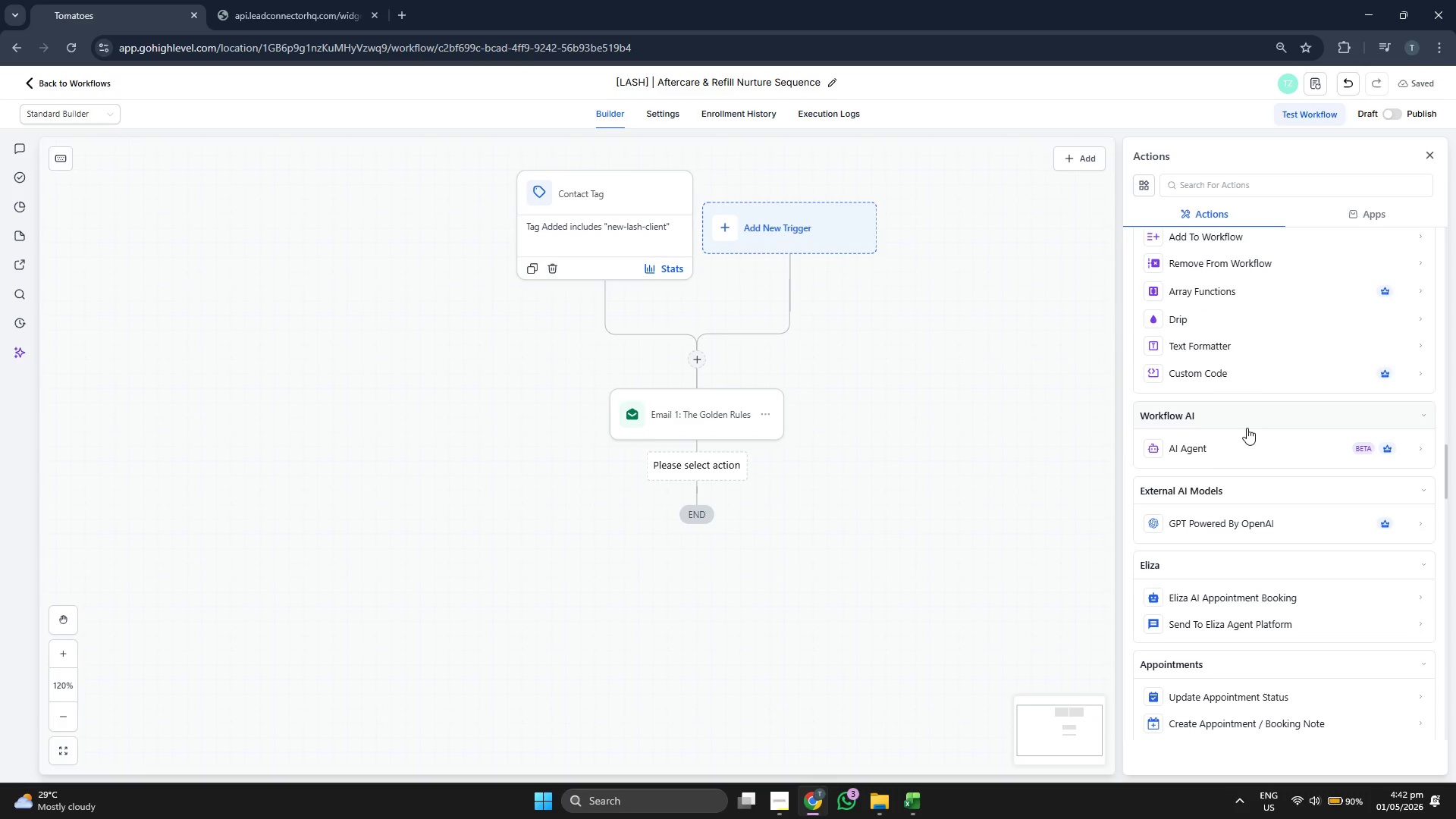 
scroll: coordinate [1247, 431], scroll_direction: down, amount: 5.0
 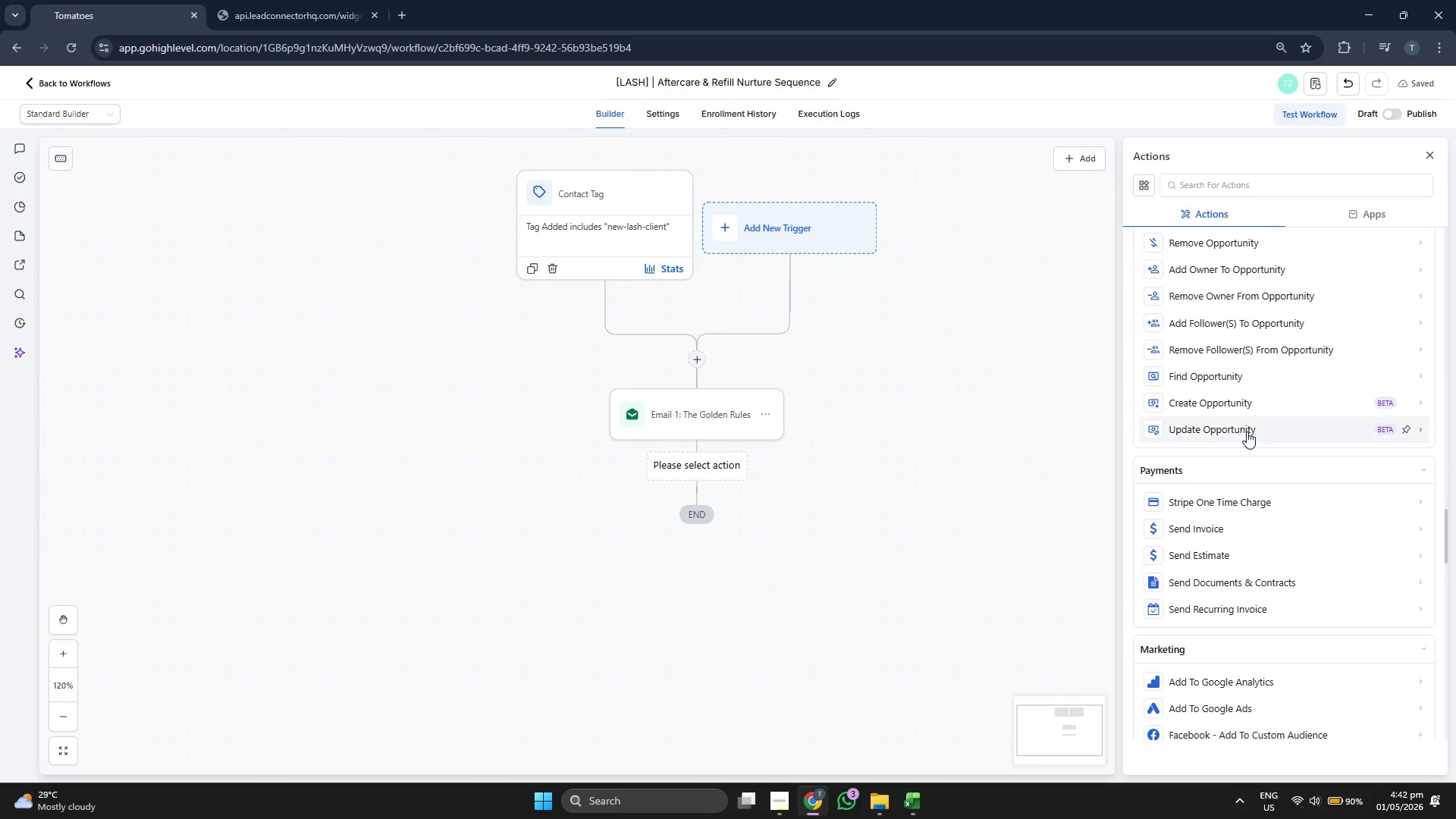 
scroll: coordinate [1247, 432], scroll_direction: down, amount: 4.0
 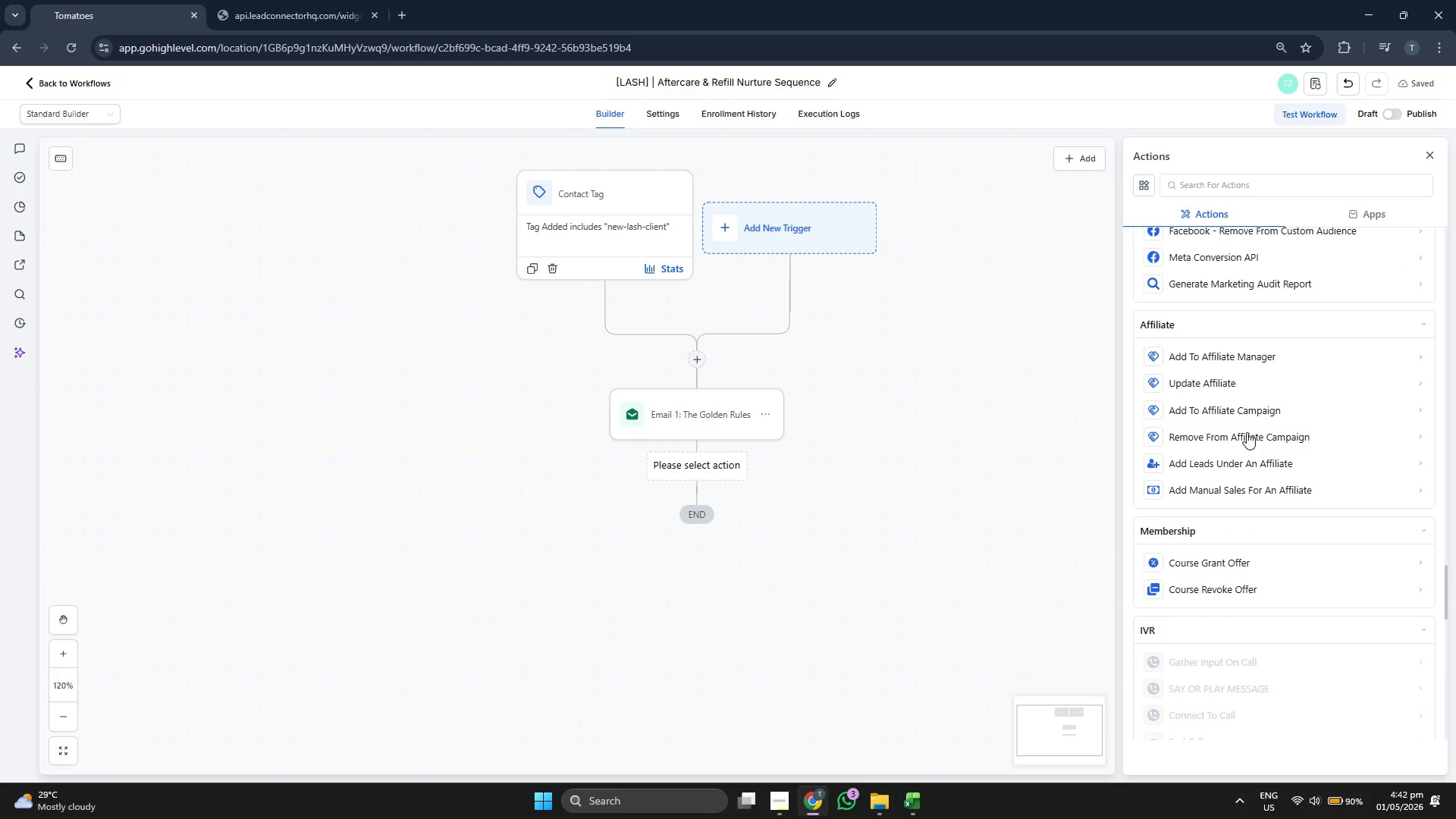 
scroll: coordinate [1276, 504], scroll_direction: up, amount: 5.0
 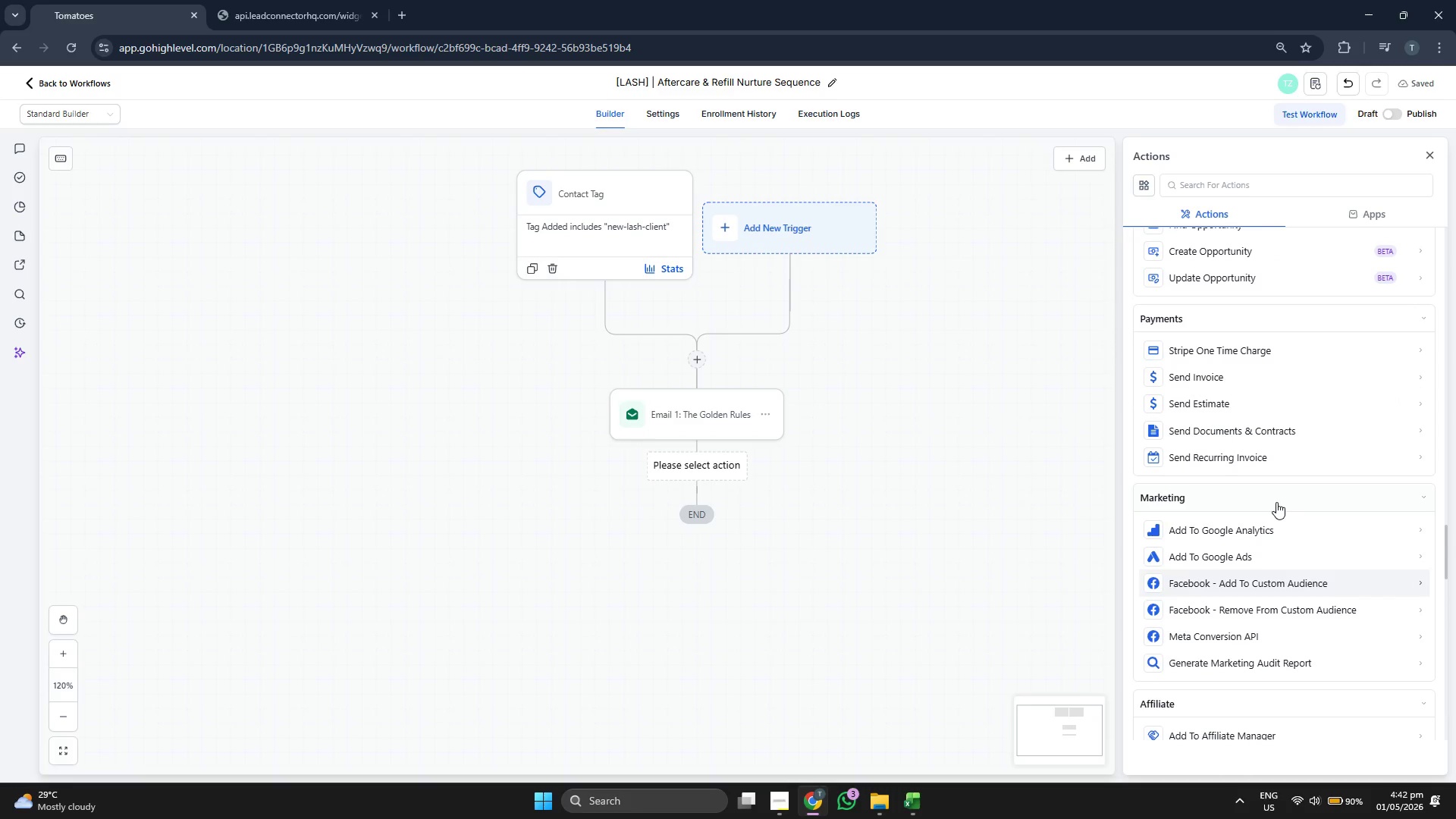 
scroll: coordinate [1291, 571], scroll_direction: up, amount: 5.0
 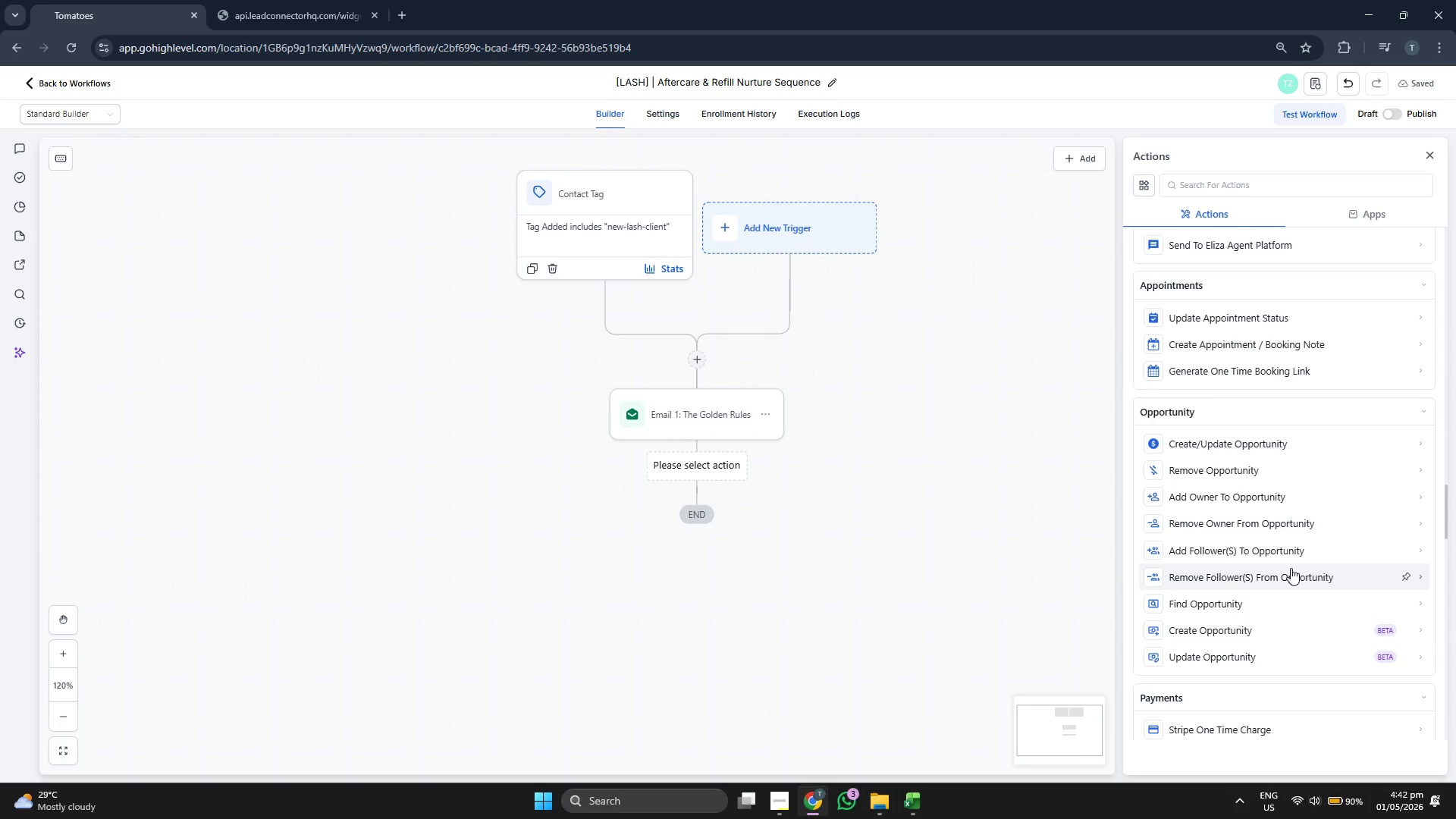 
scroll: coordinate [1291, 566], scroll_direction: up, amount: 2.0
 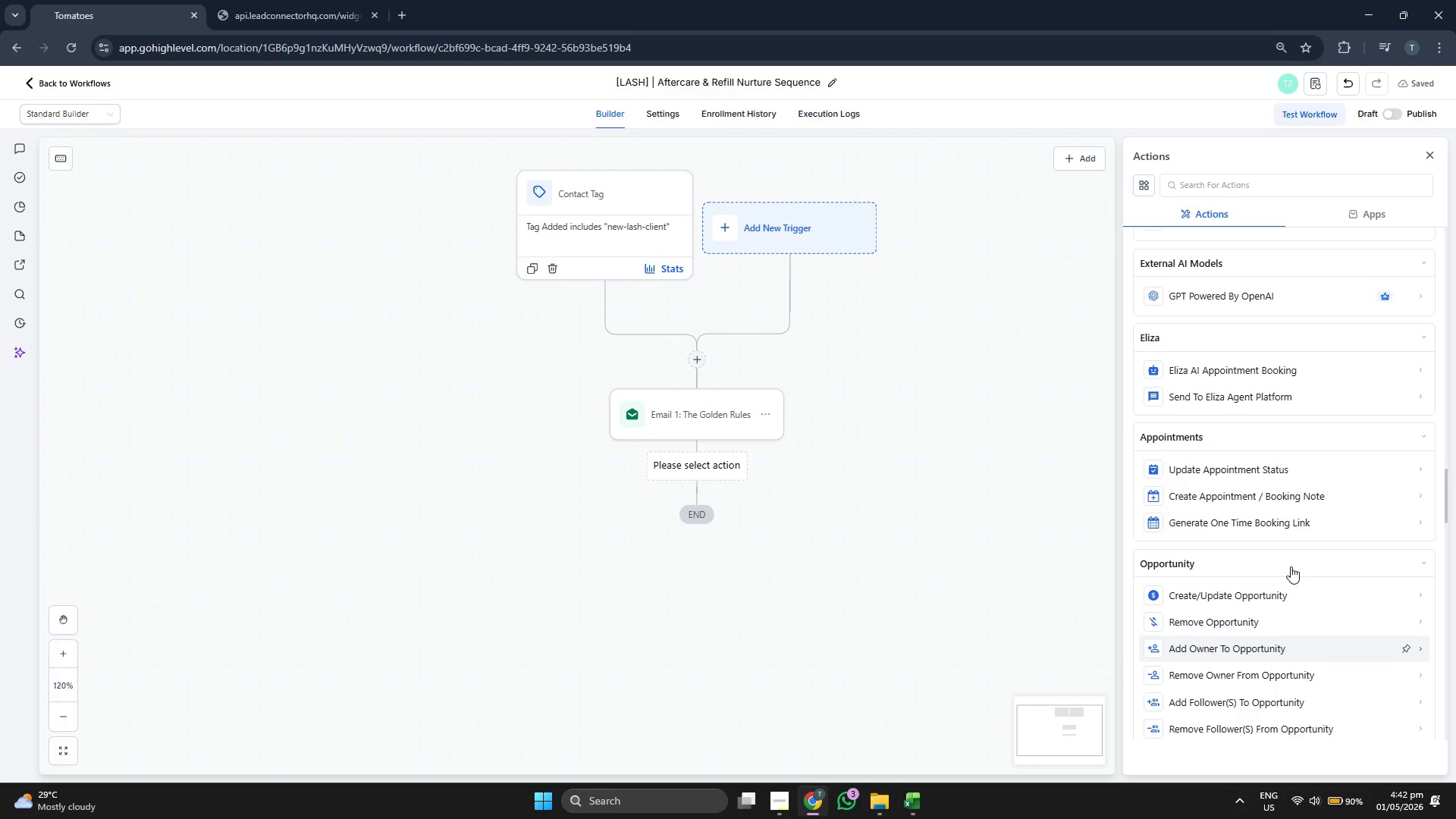 
scroll: coordinate [1291, 565], scroll_direction: down, amount: 4.0
 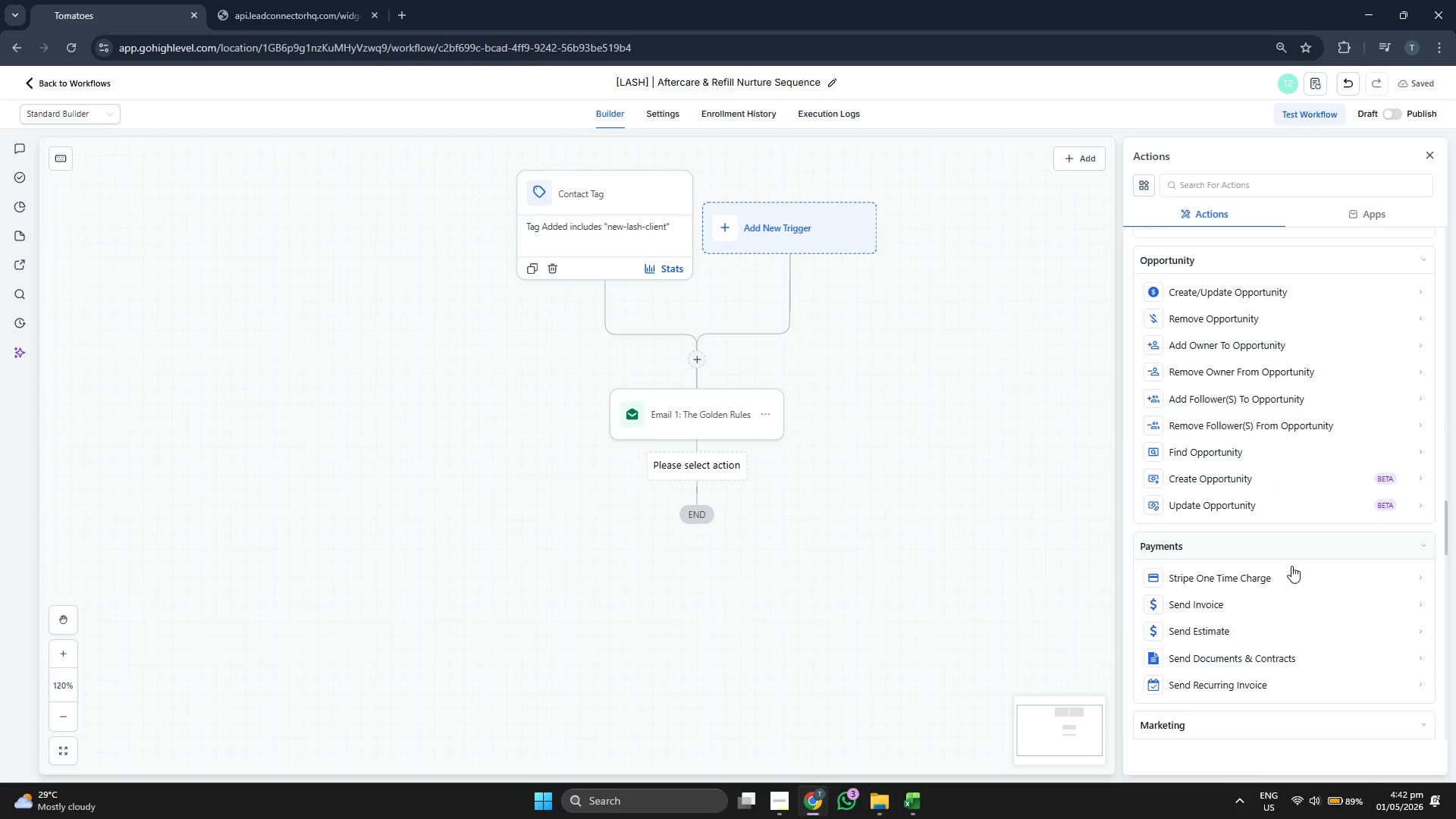 
left_click_drag(start_coordinate=[956, 438], to_coordinate=[1035, 451])
 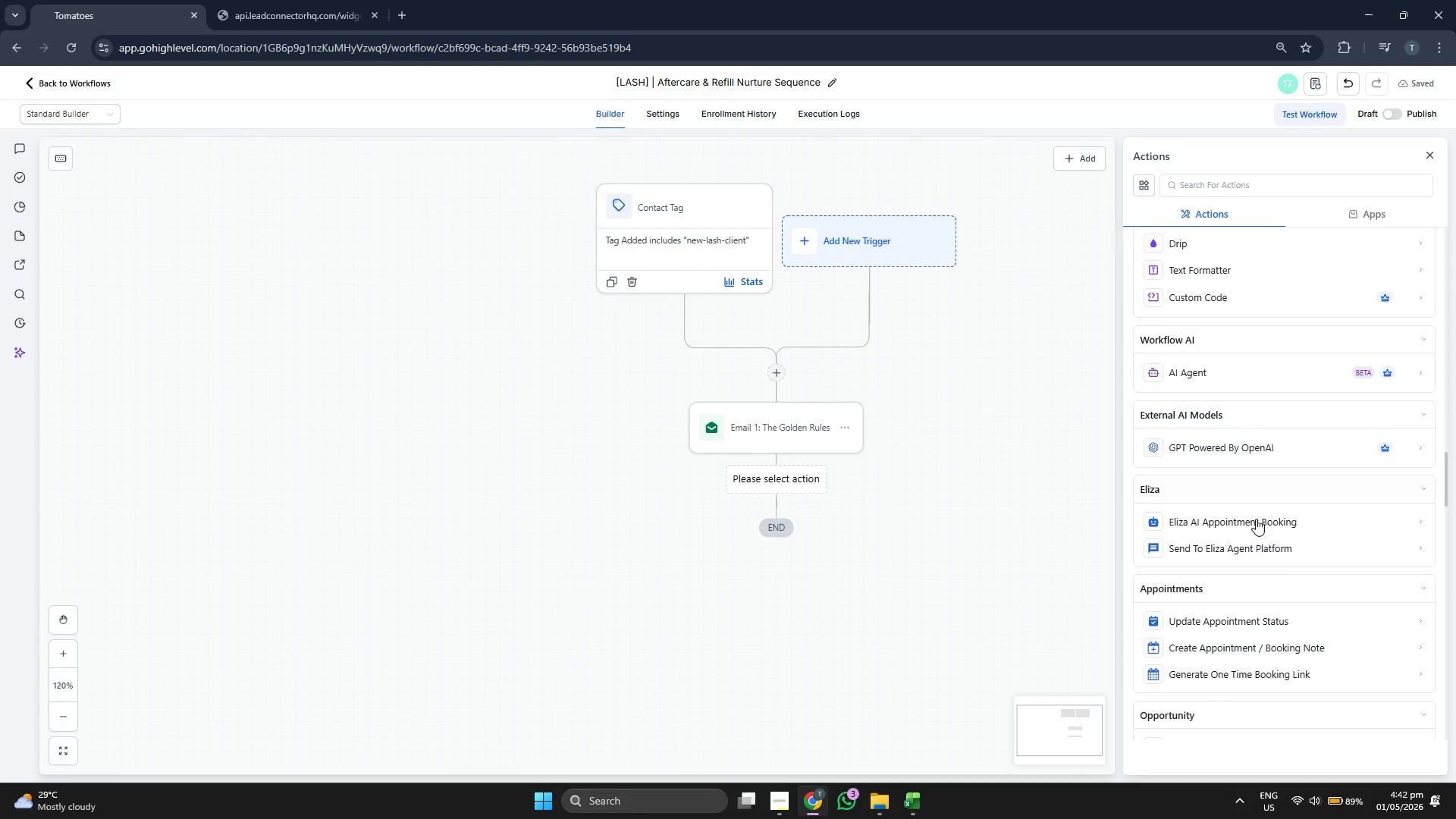 
scroll: coordinate [1284, 540], scroll_direction: up, amount: 11.0
 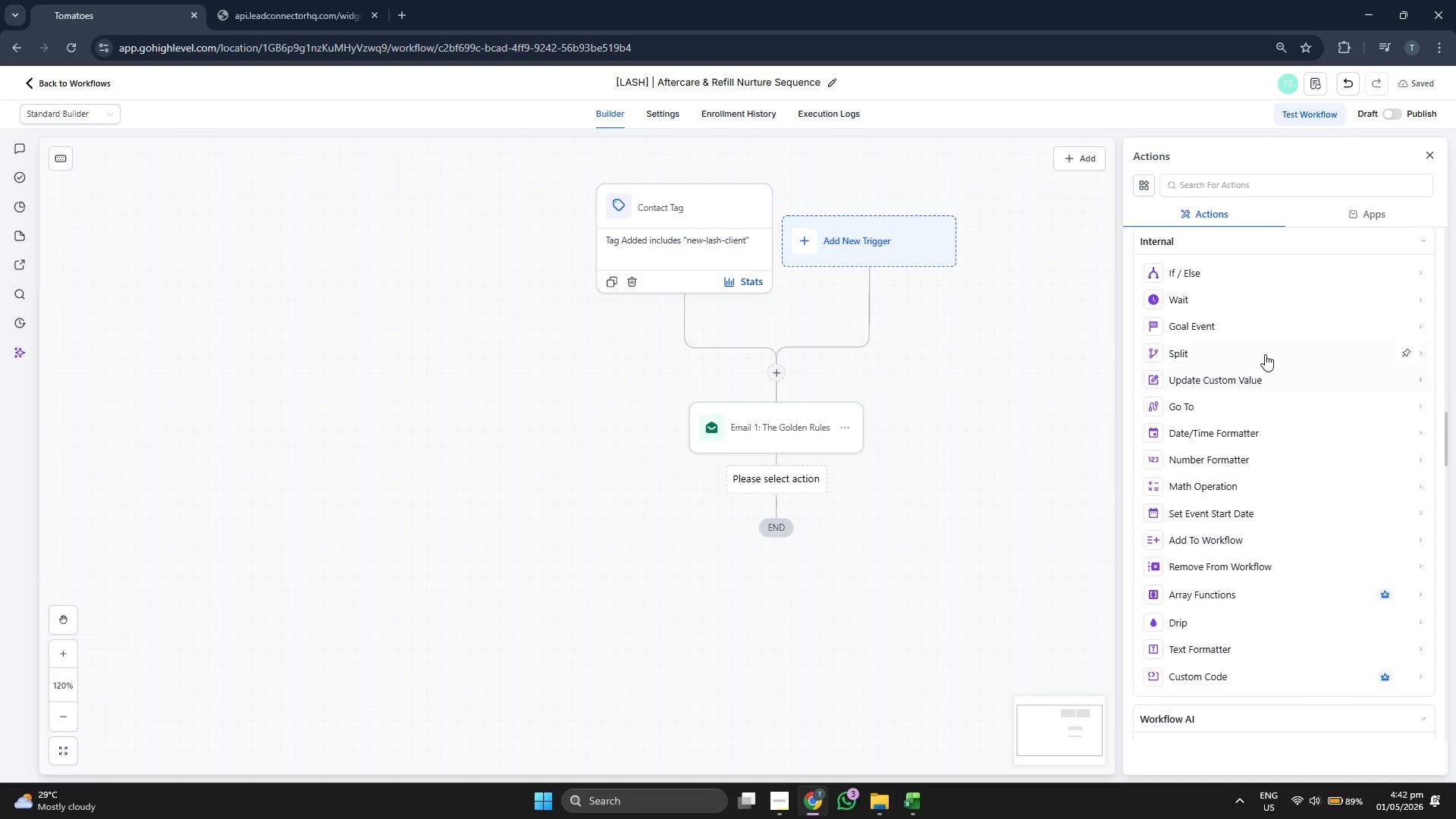 
left_click([1265, 308])
 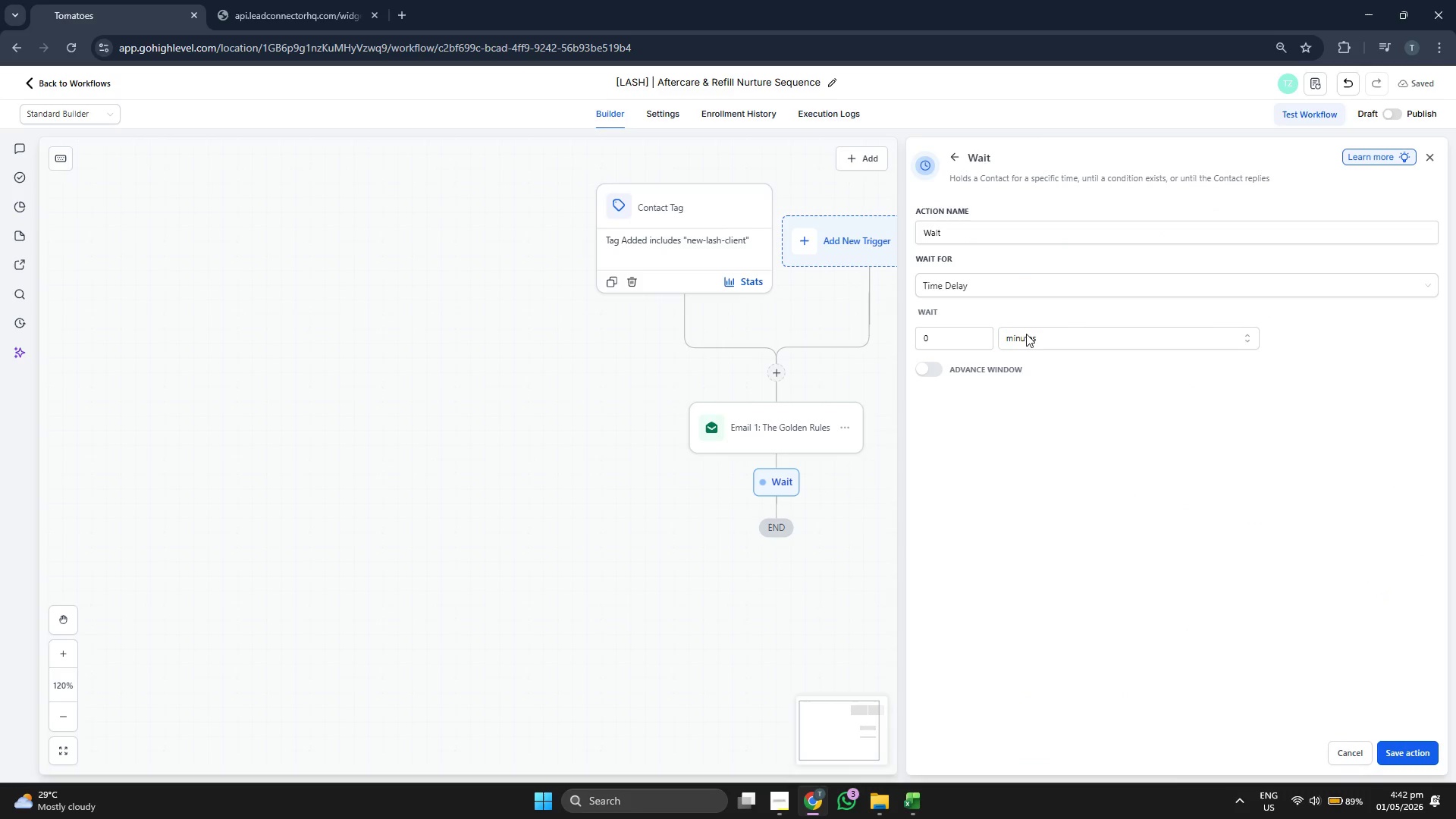 
left_click_drag(start_coordinate=[597, 359], to_coordinate=[493, 375])
 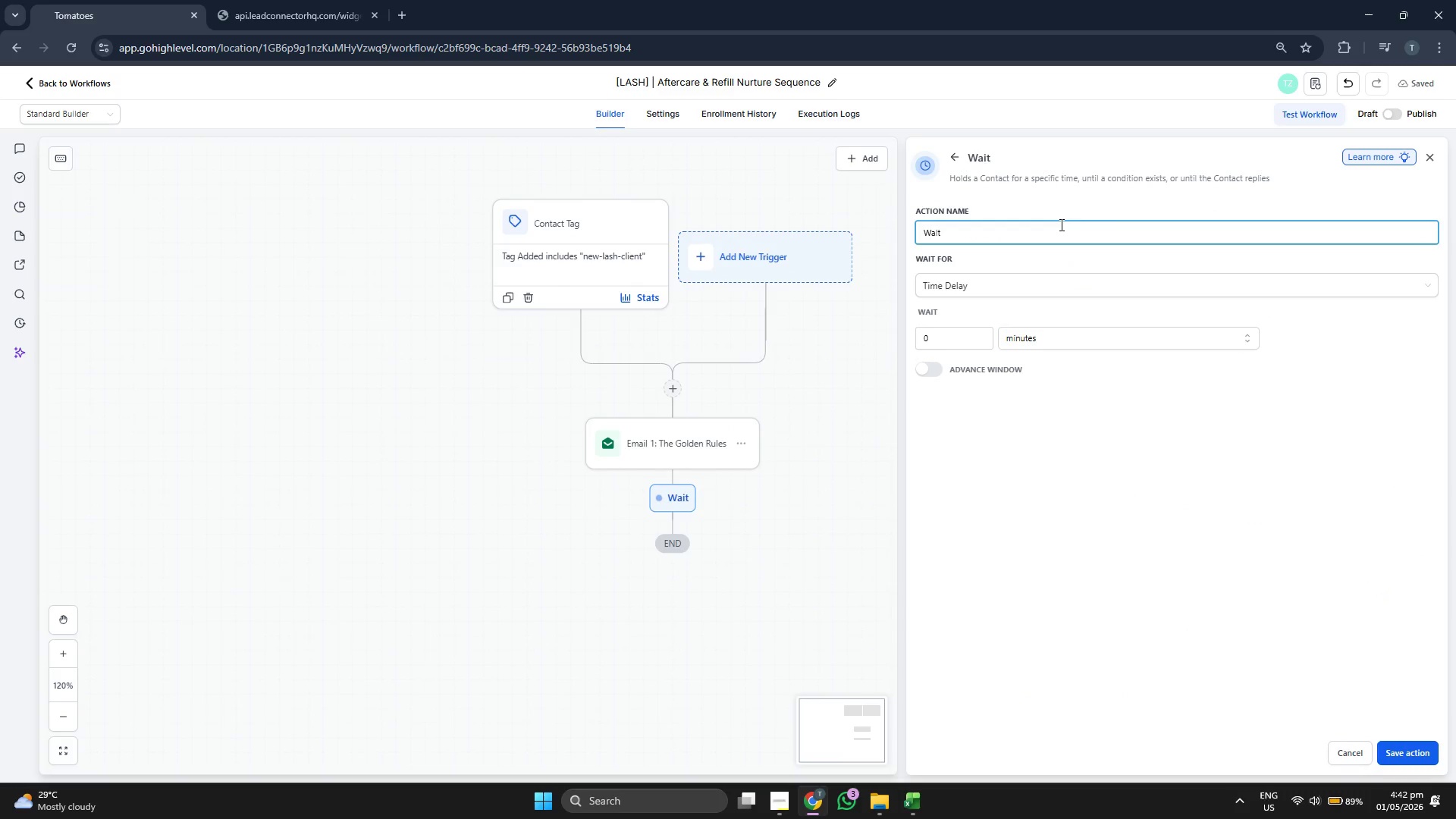 
type( 7 Days)
 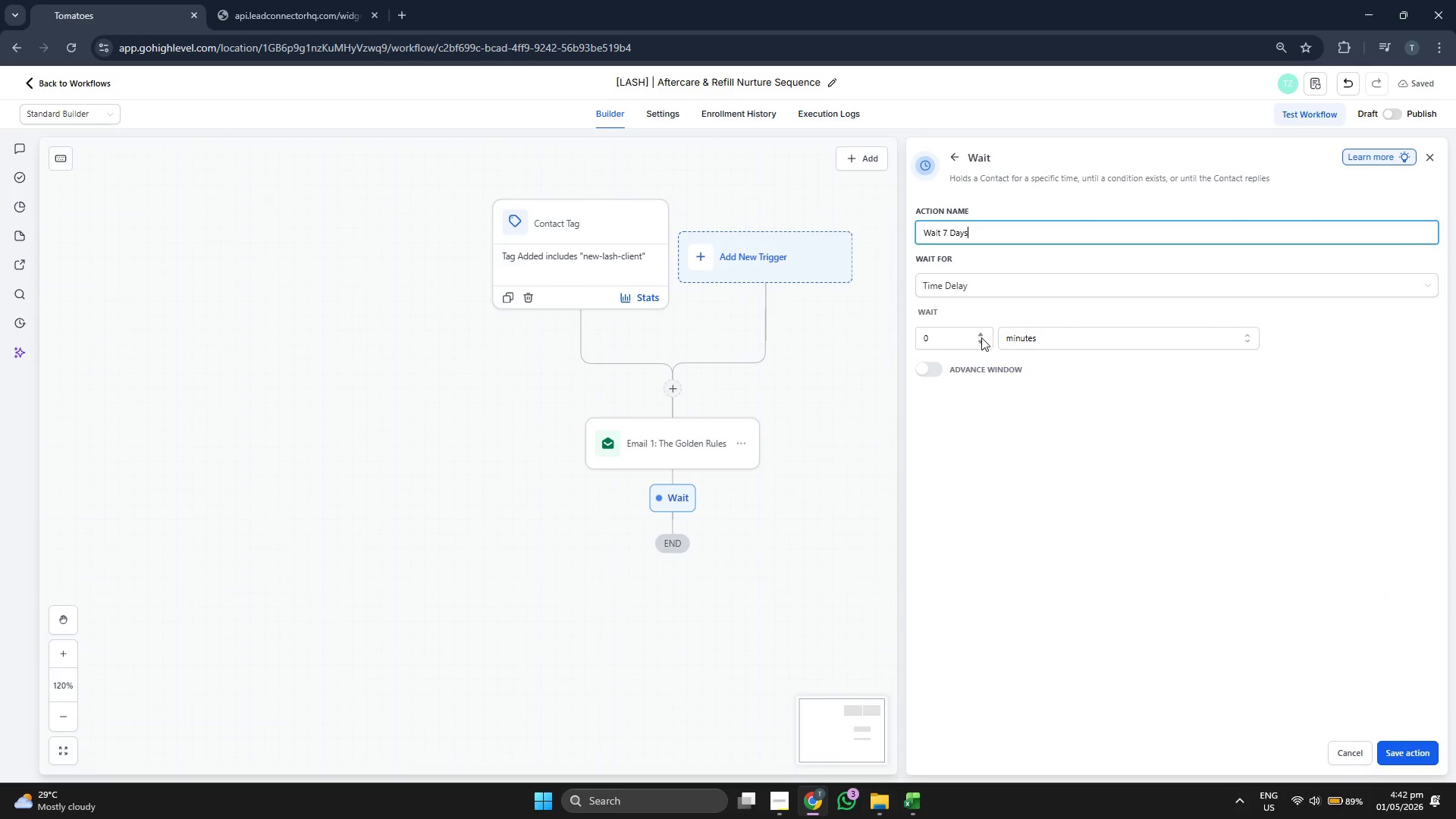 
double_click([978, 334])
 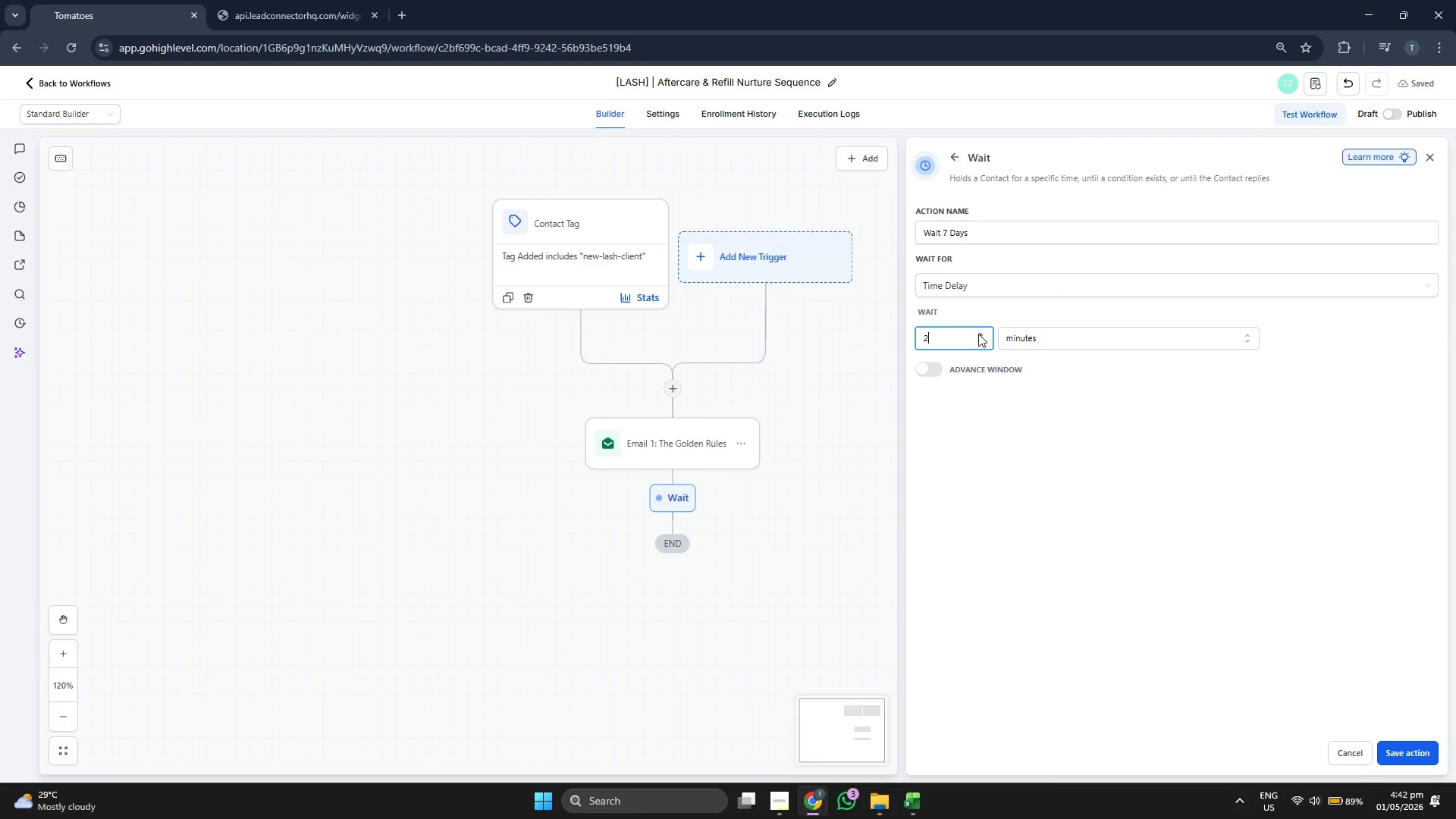 
triple_click([978, 334])
 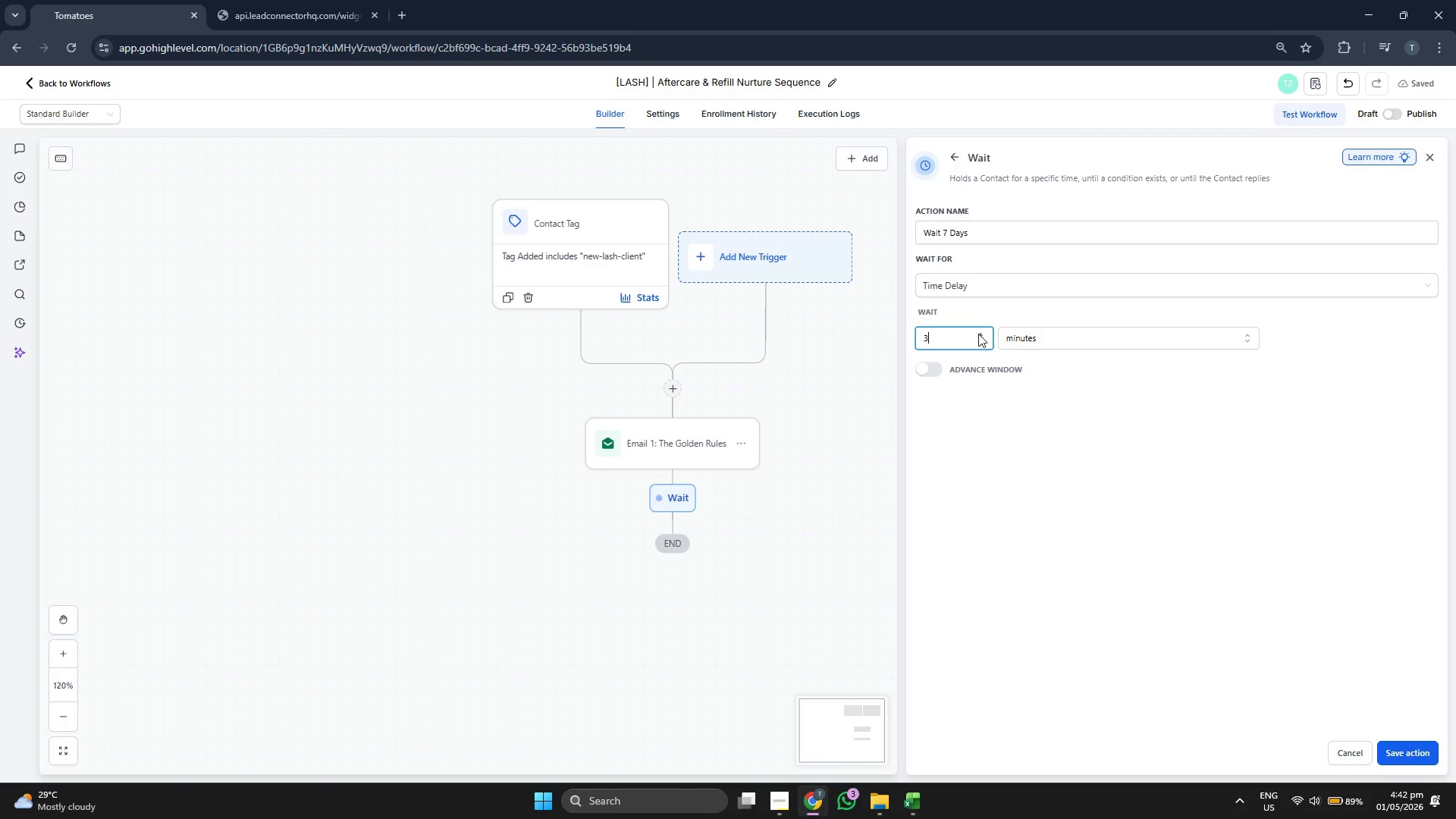 
triple_click([978, 334])
 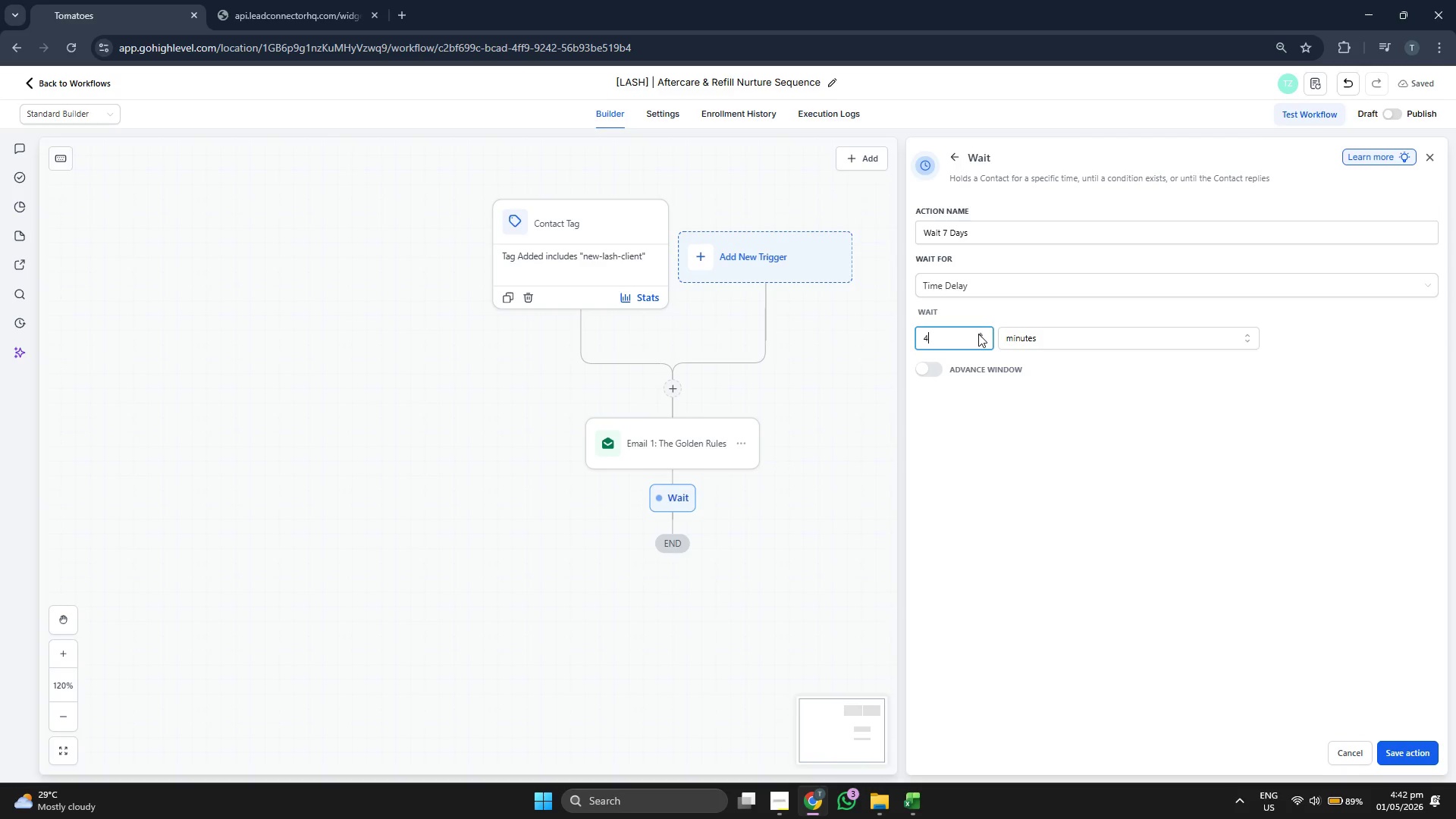 
triple_click([978, 334])
 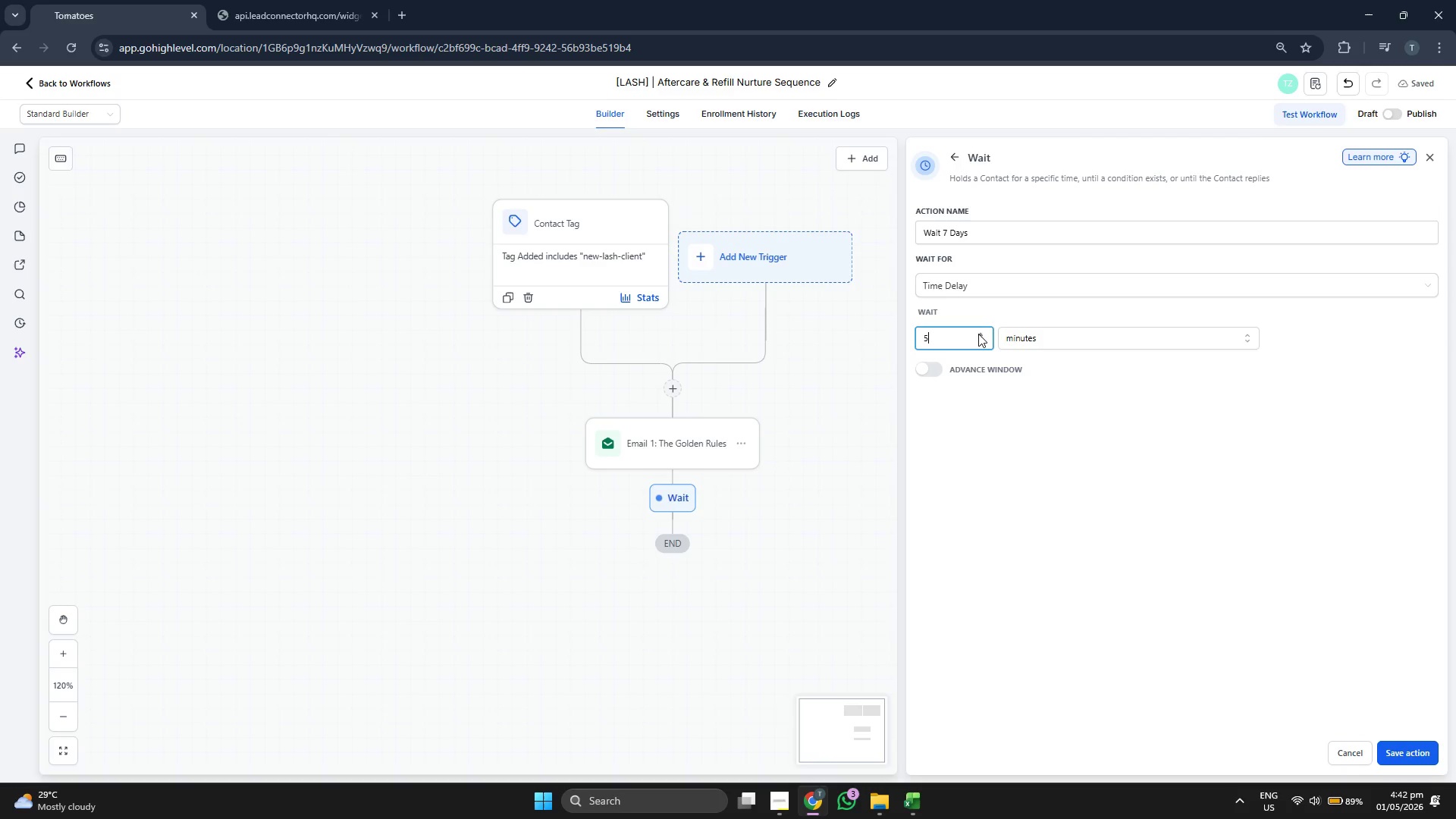 
triple_click([978, 334])
 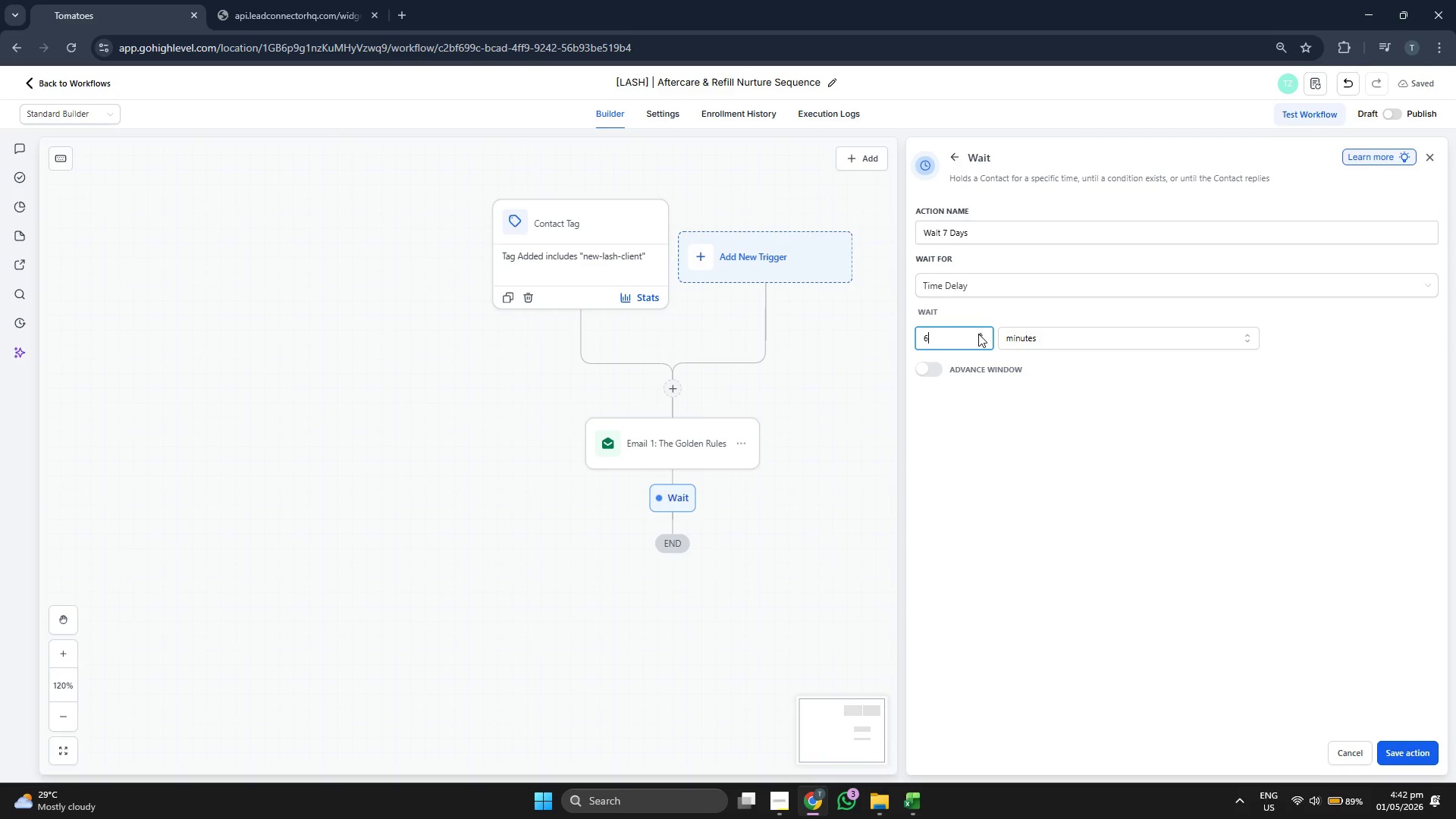 
triple_click([978, 334])
 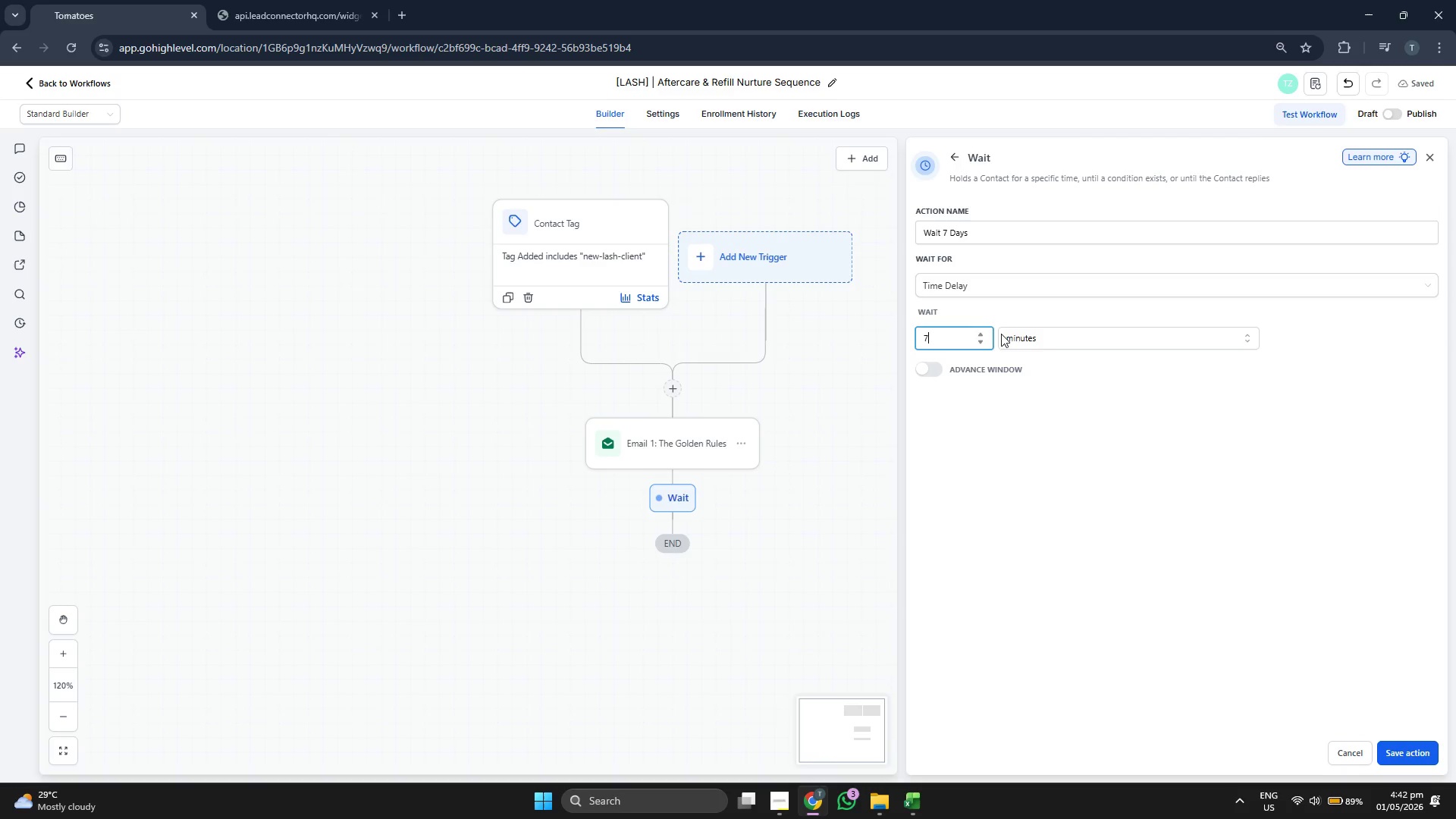 
triple_click([1046, 334])
 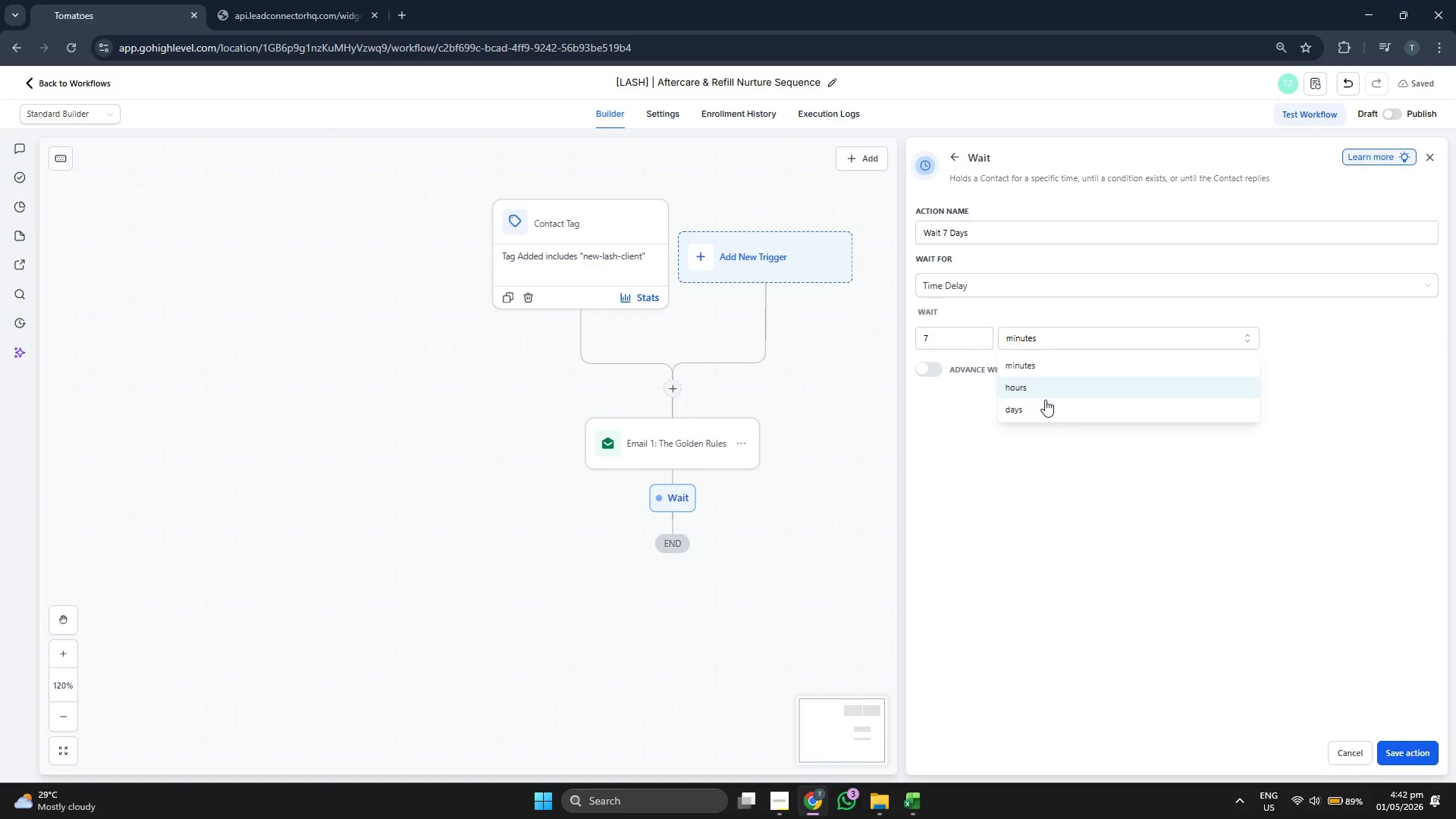 
left_click([1044, 404])
 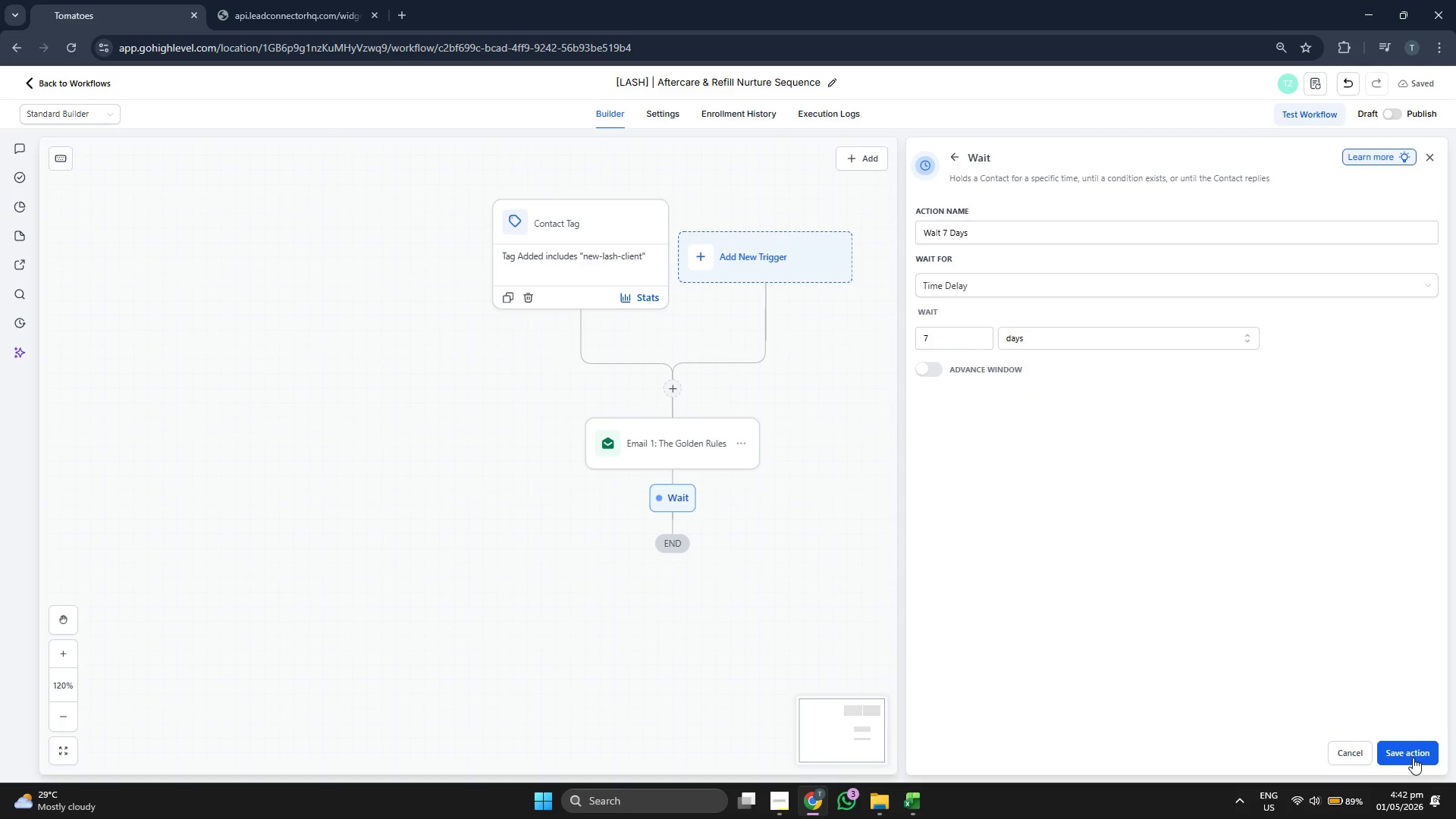 
wait(6.5)
 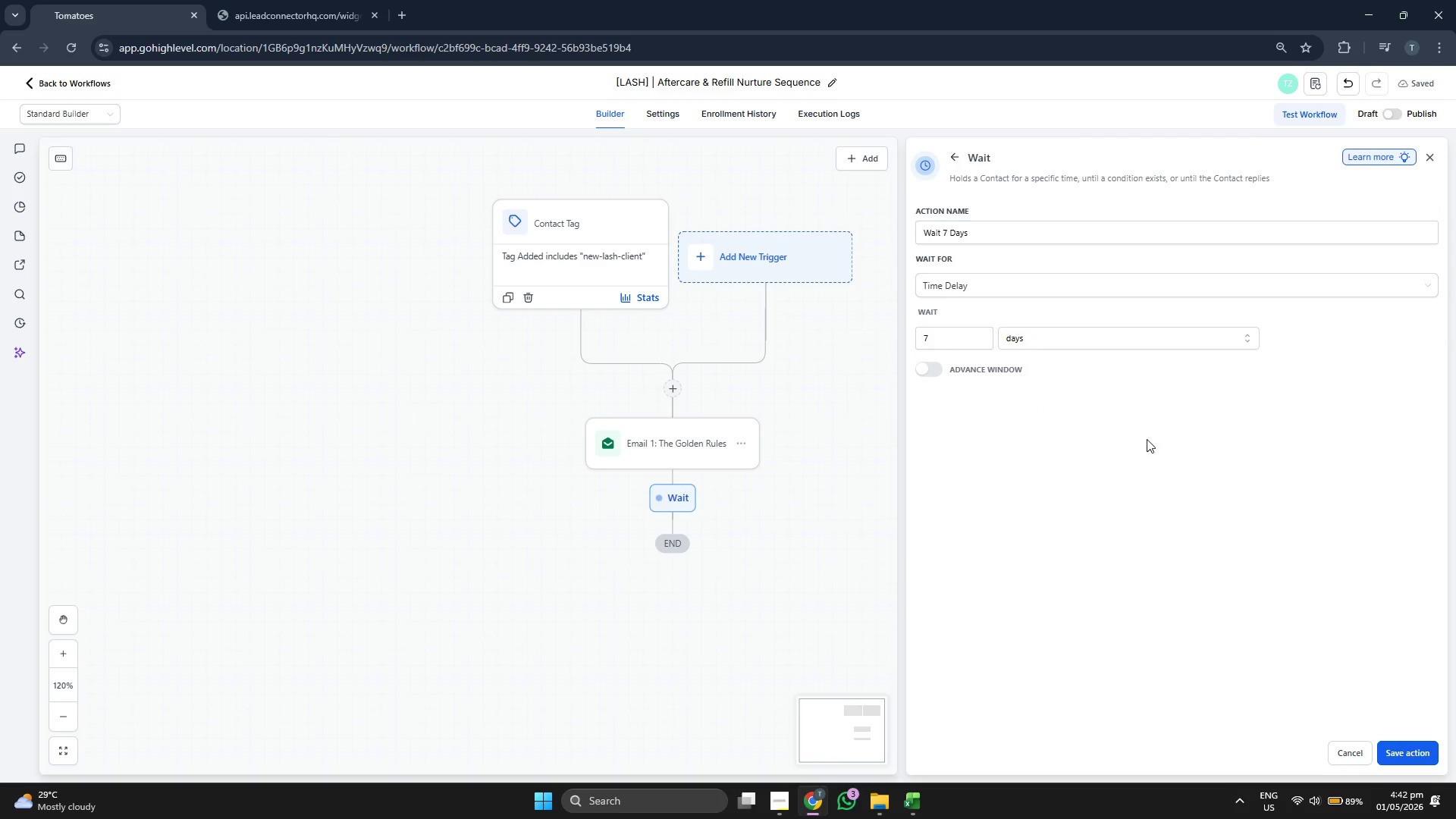 
left_click_drag(start_coordinate=[1103, 600], to_coordinate=[1094, 519])
 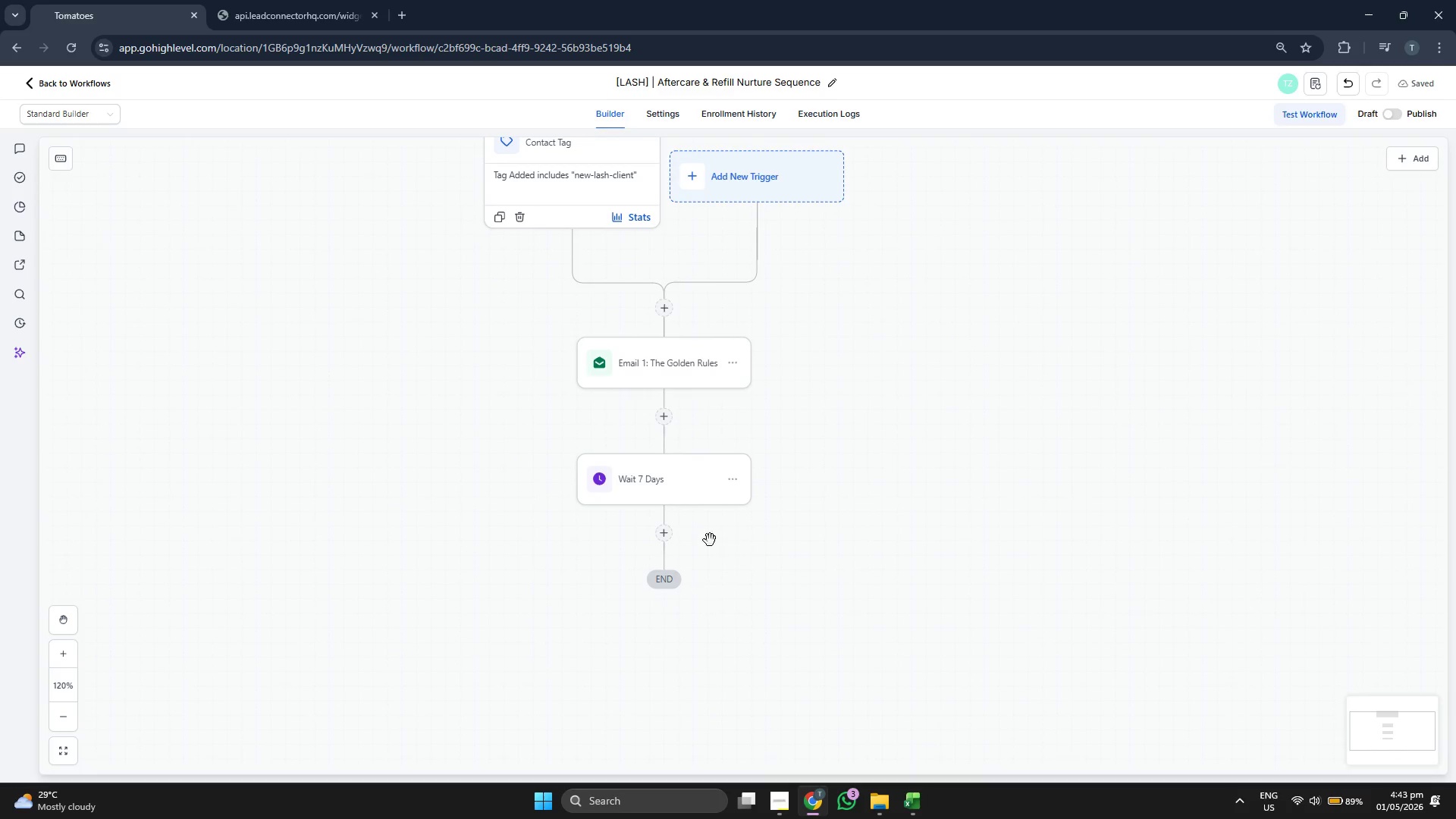 
left_click_drag(start_coordinate=[846, 428], to_coordinate=[882, 474])
 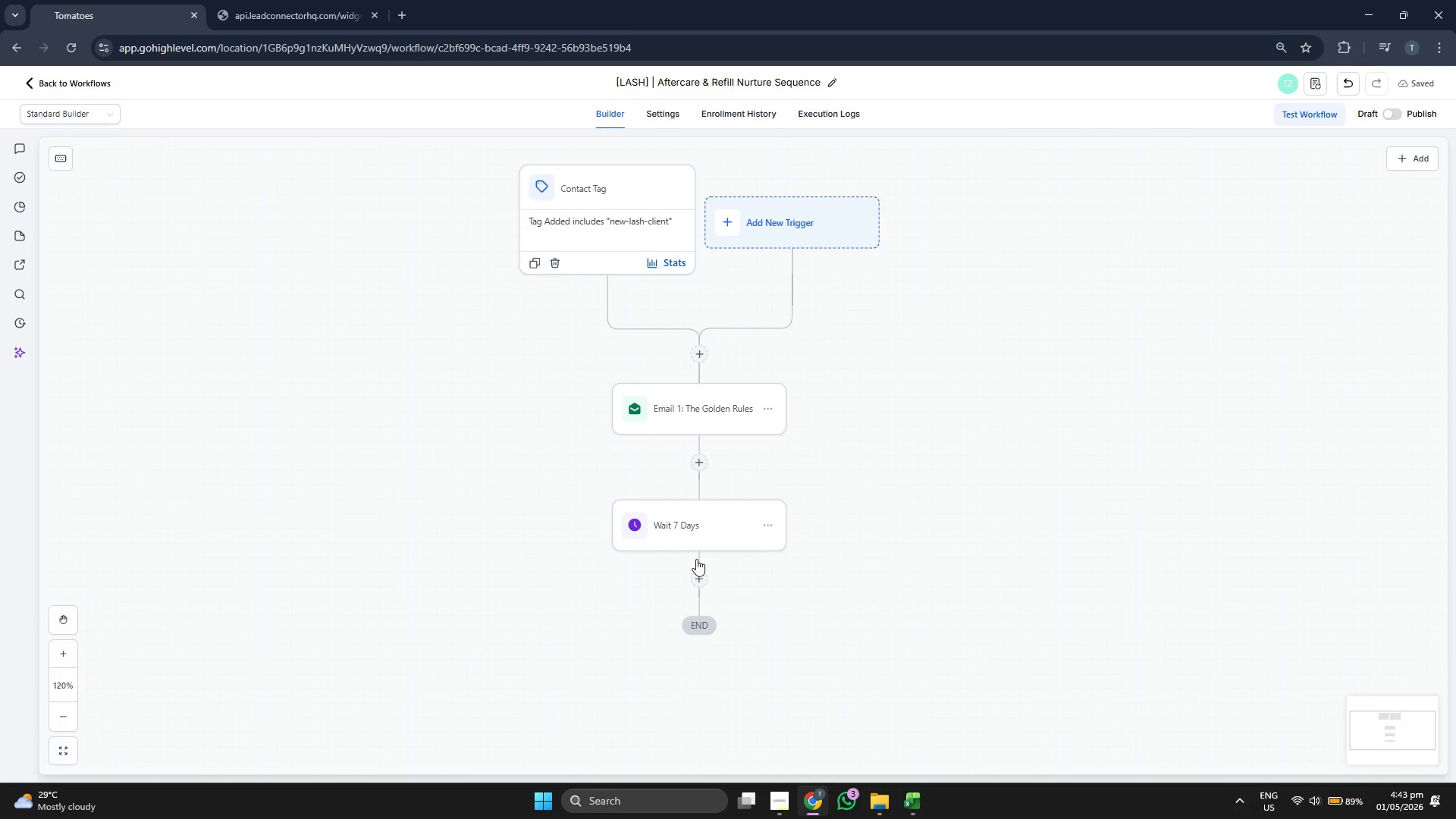 
left_click([697, 576])
 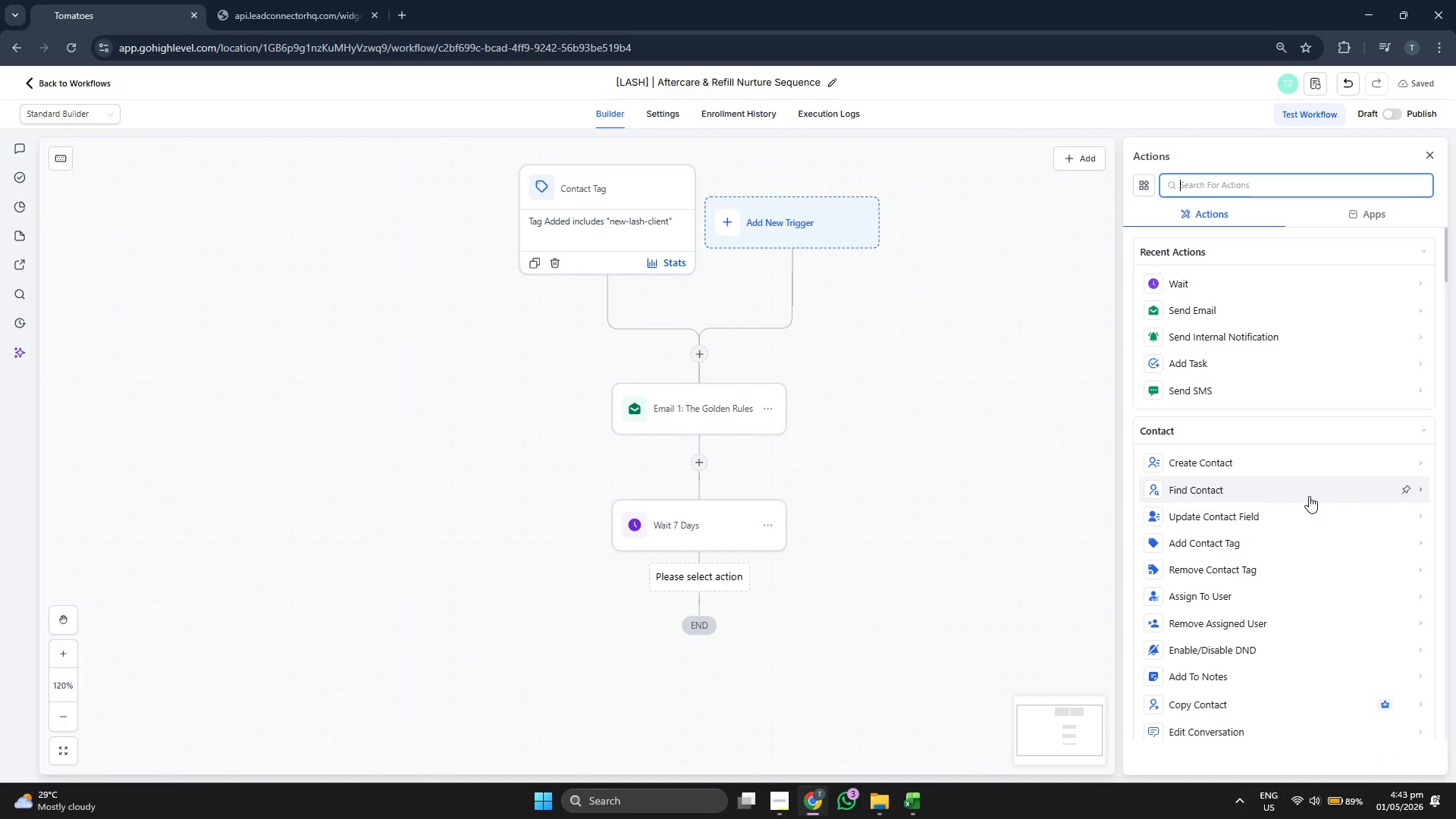 
scroll: coordinate [1309, 496], scroll_direction: down, amount: 5.0
 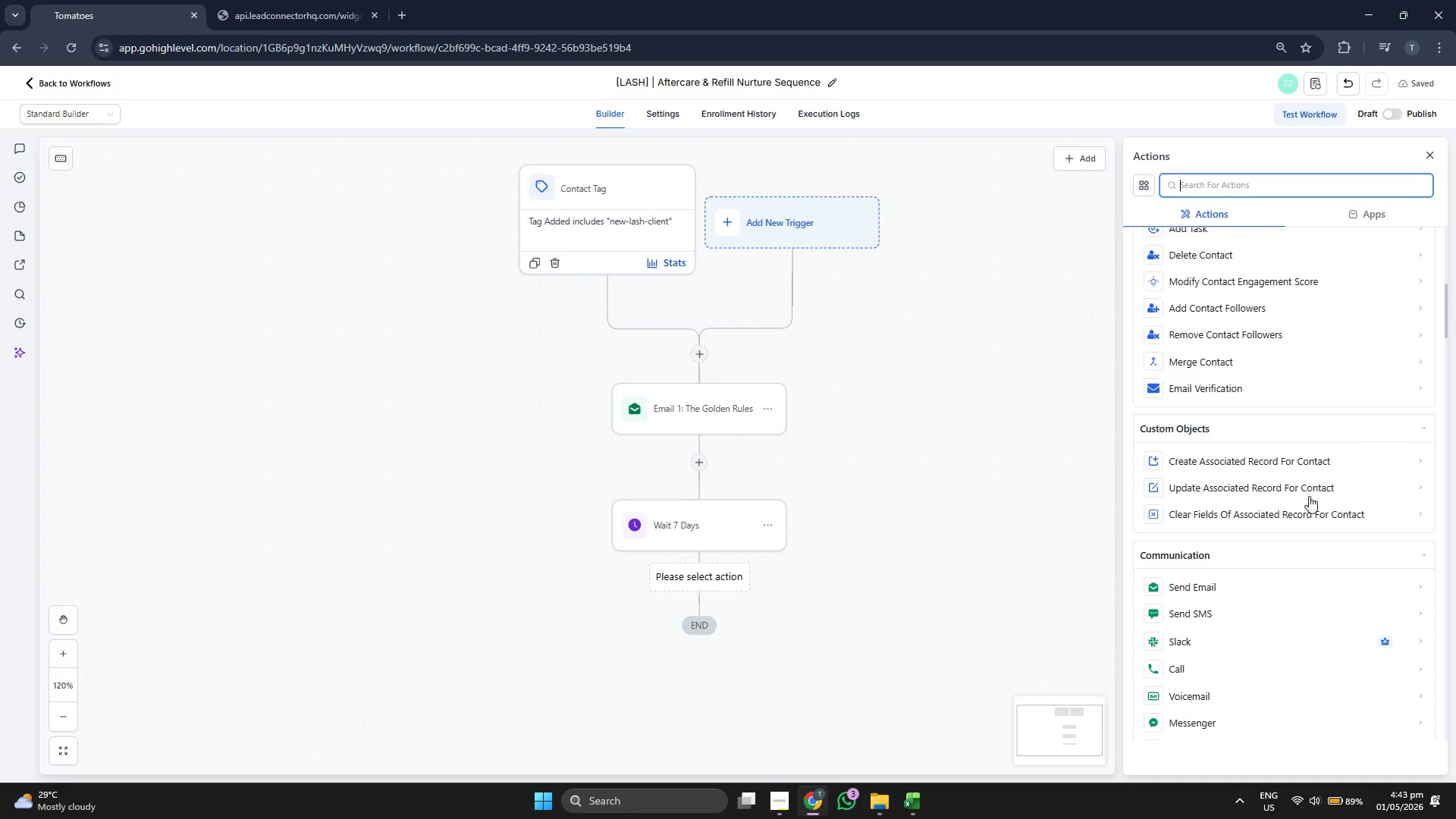 
scroll: coordinate [1312, 491], scroll_direction: down, amount: 5.0
 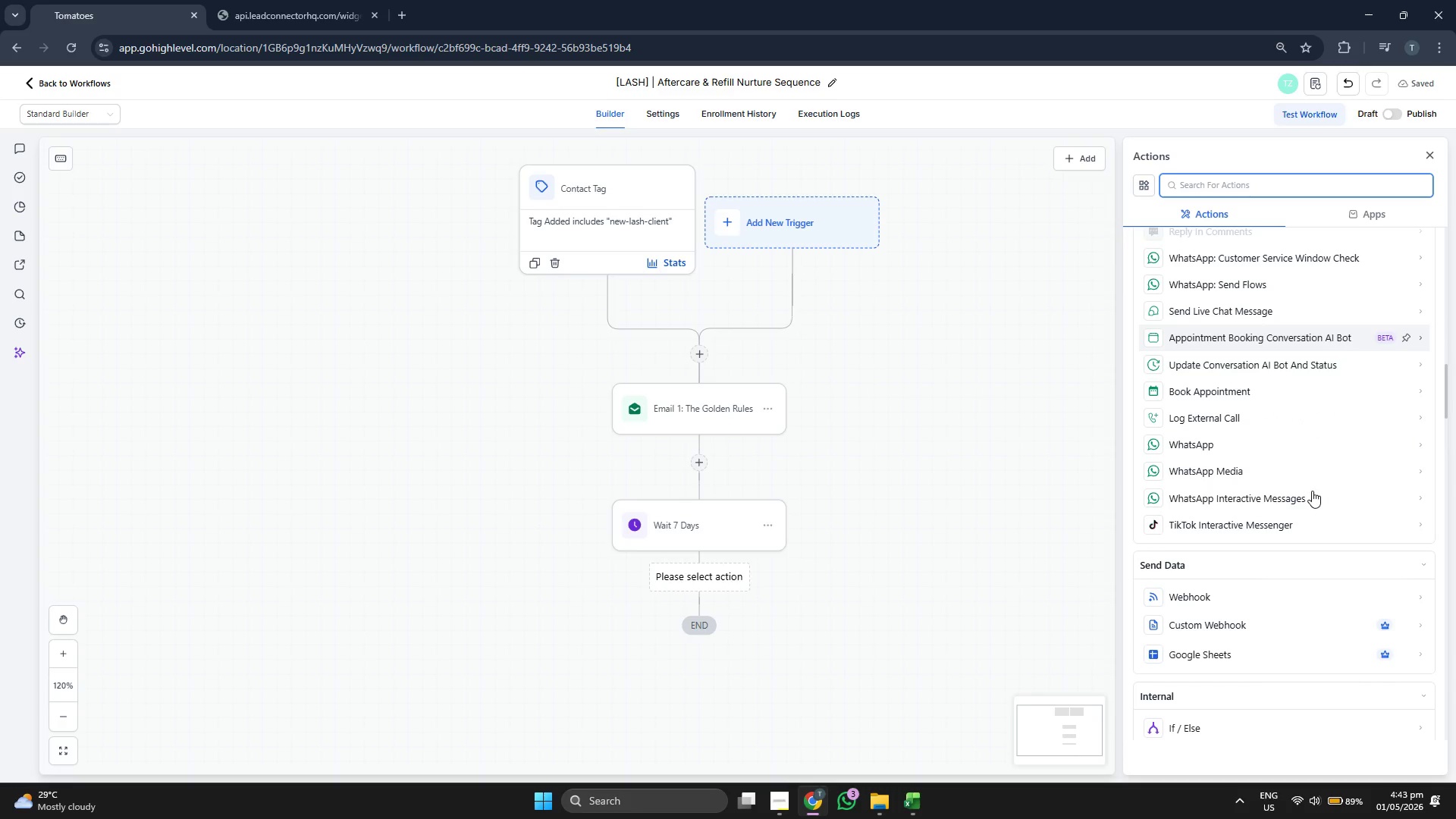 
scroll: coordinate [1312, 491], scroll_direction: down, amount: 1.0
 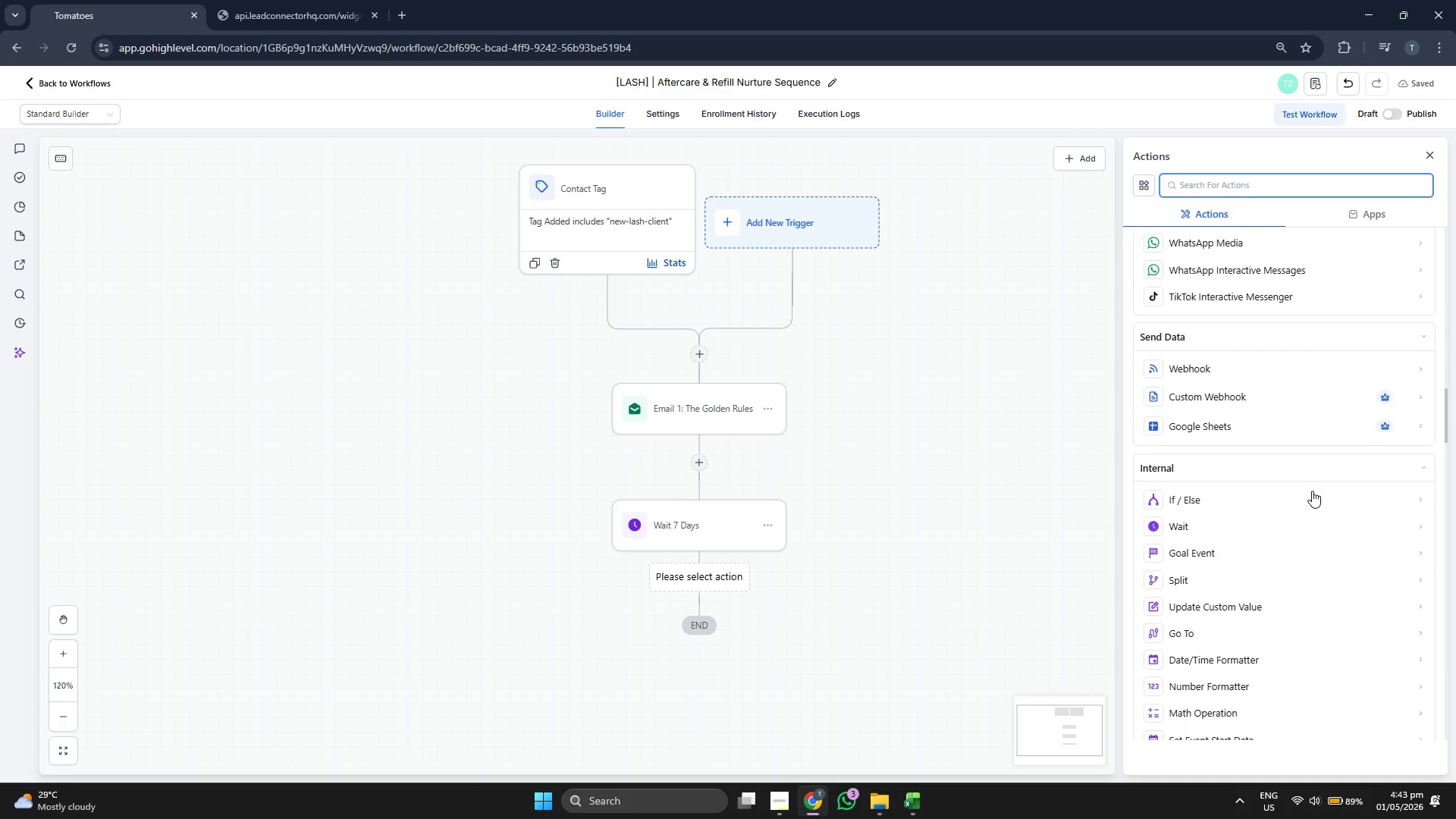 
left_click_drag(start_coordinate=[916, 375], to_coordinate=[915, 381])
 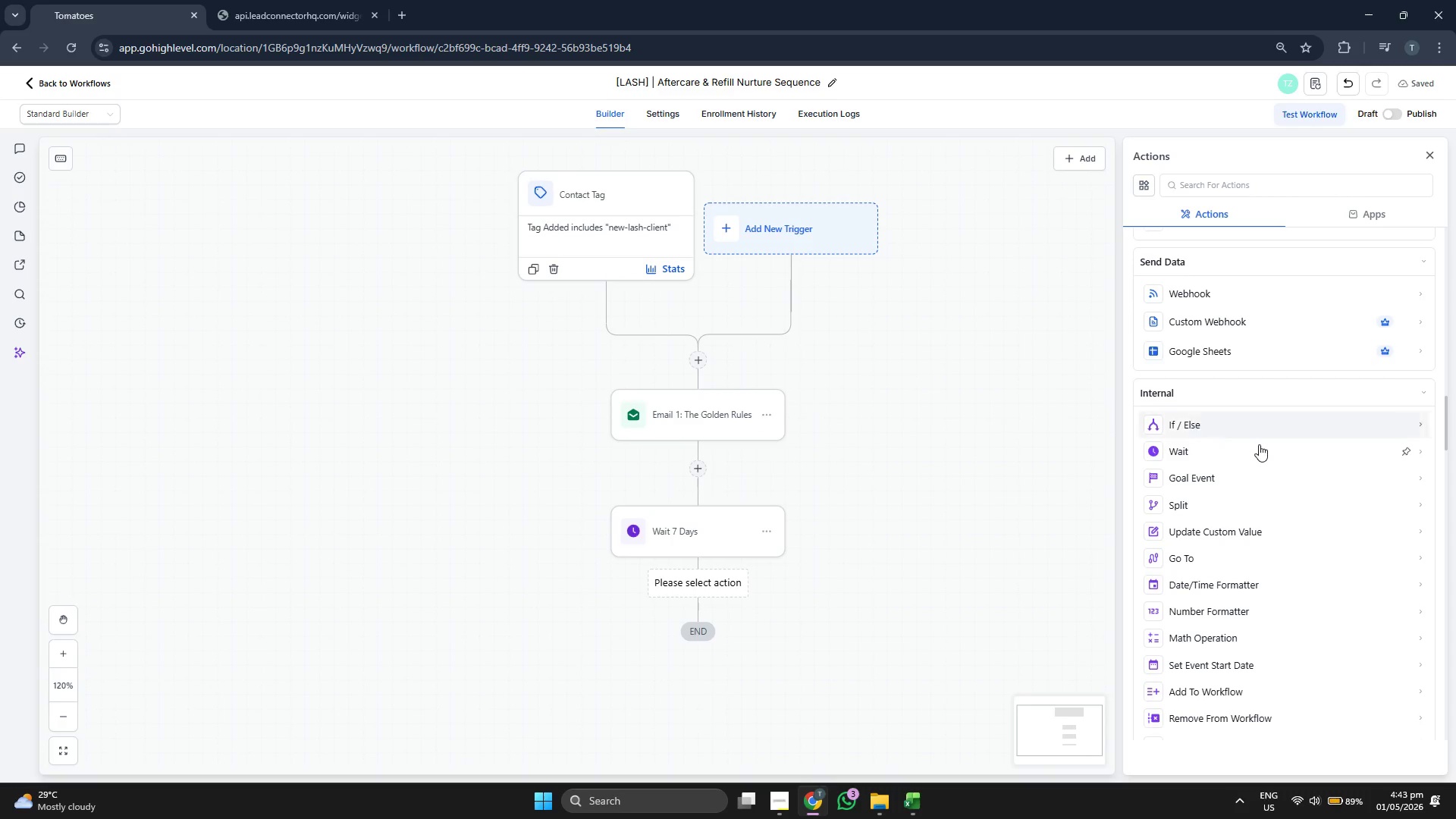 
scroll: coordinate [1260, 446], scroll_direction: down, amount: 5.0
 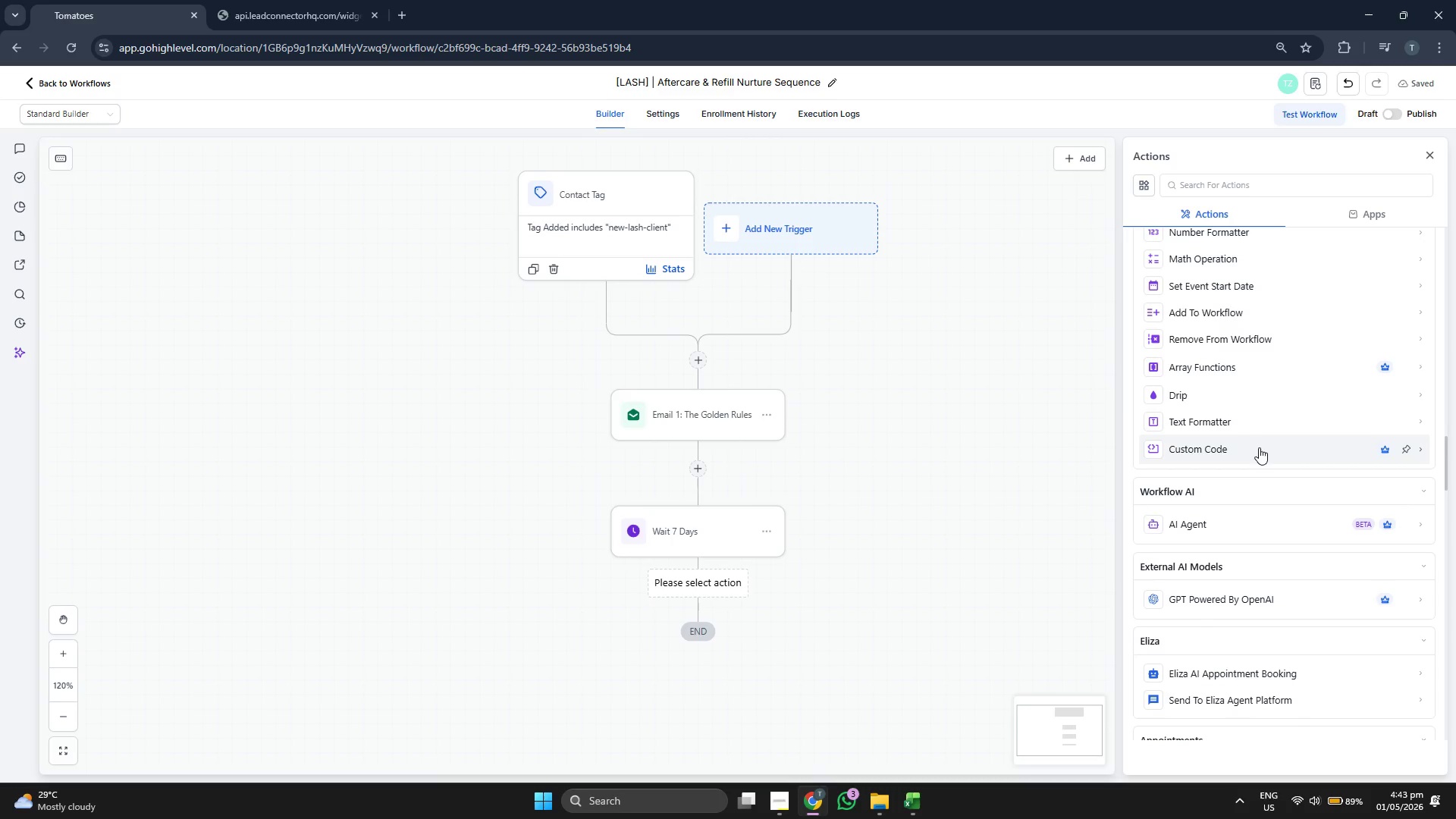 
scroll: coordinate [1260, 448], scroll_direction: down, amount: 7.0
 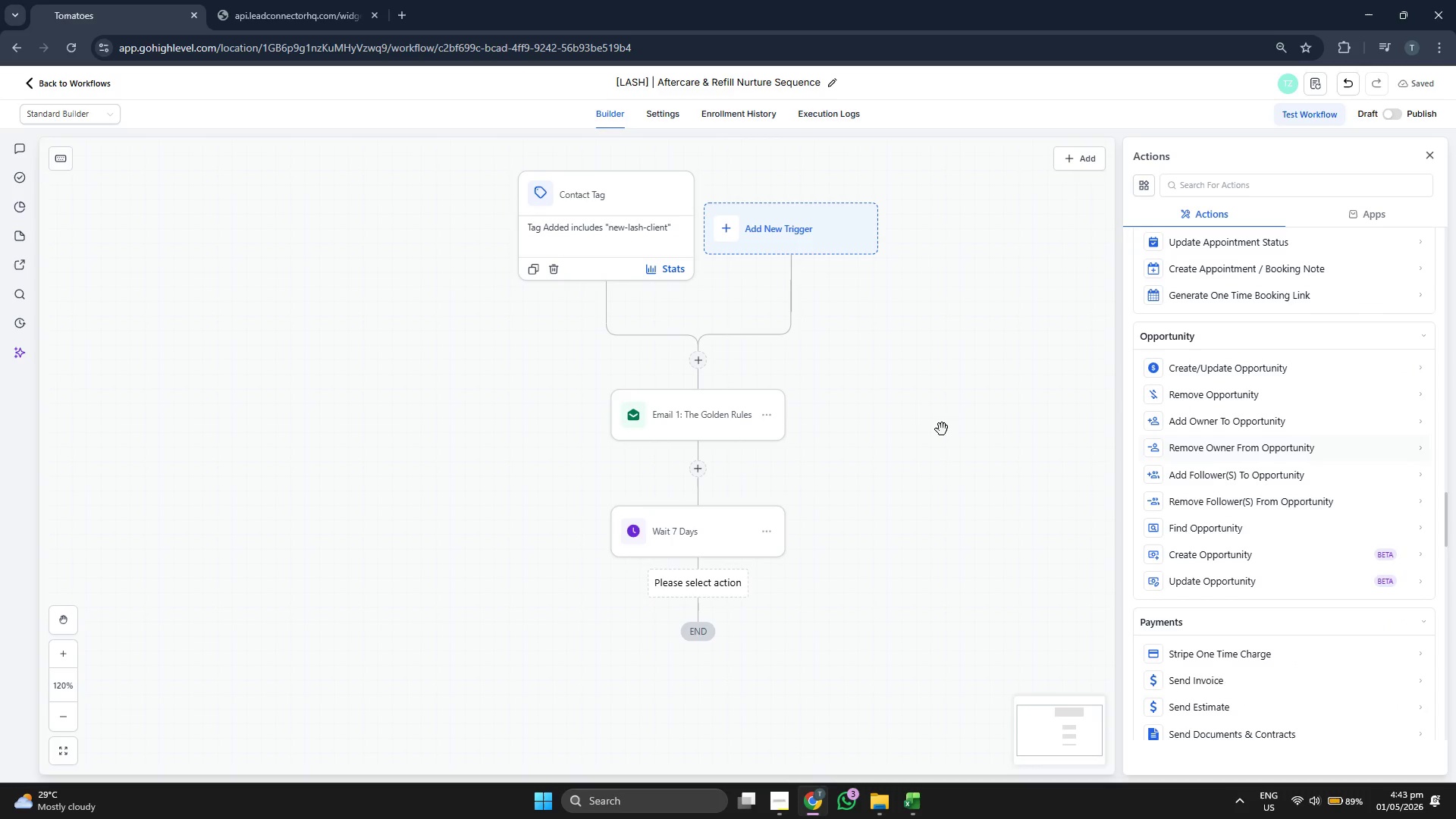 
left_click_drag(start_coordinate=[927, 410], to_coordinate=[959, 419])
 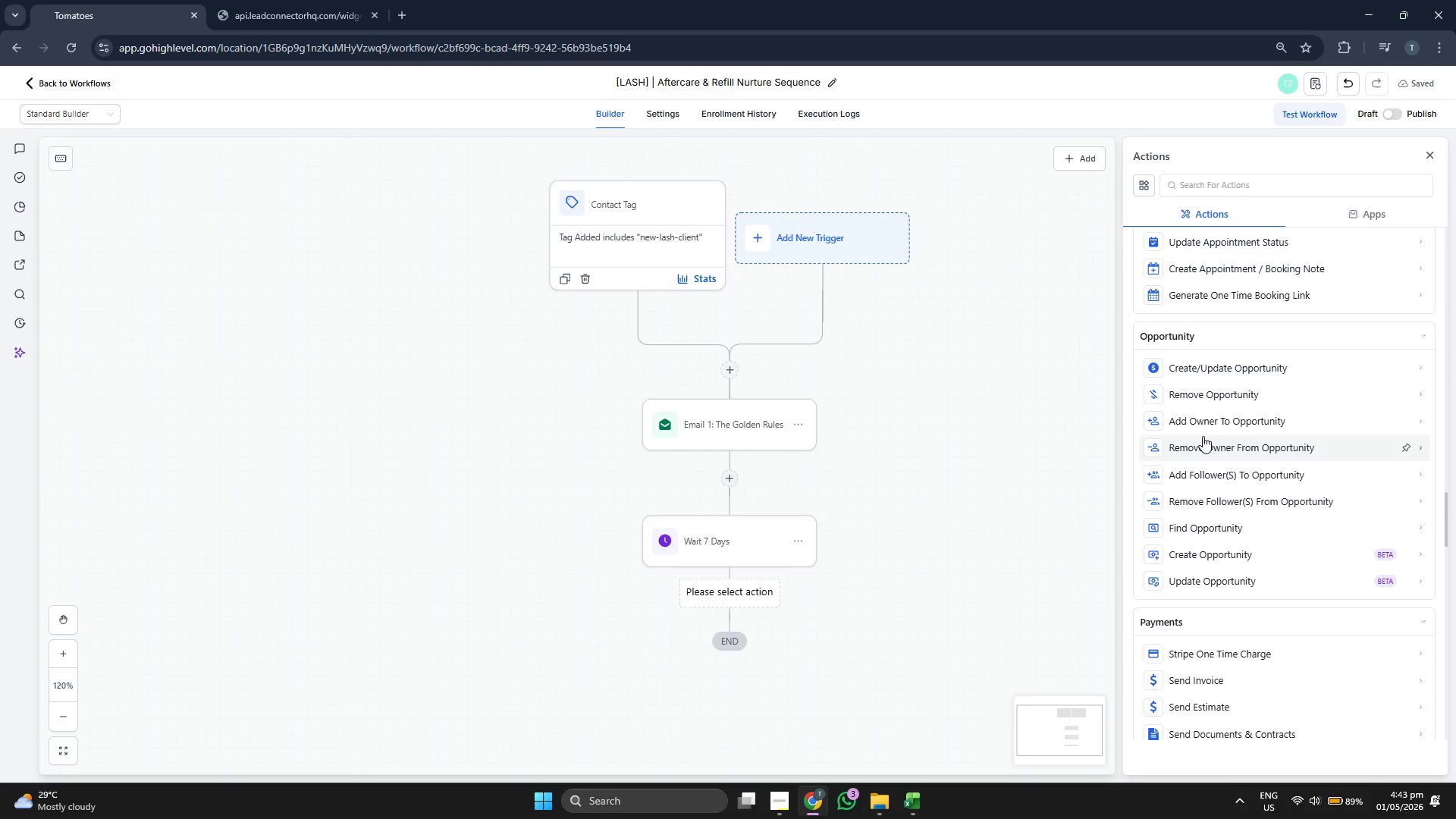 
scroll: coordinate [1272, 444], scroll_direction: down, amount: 3.0
 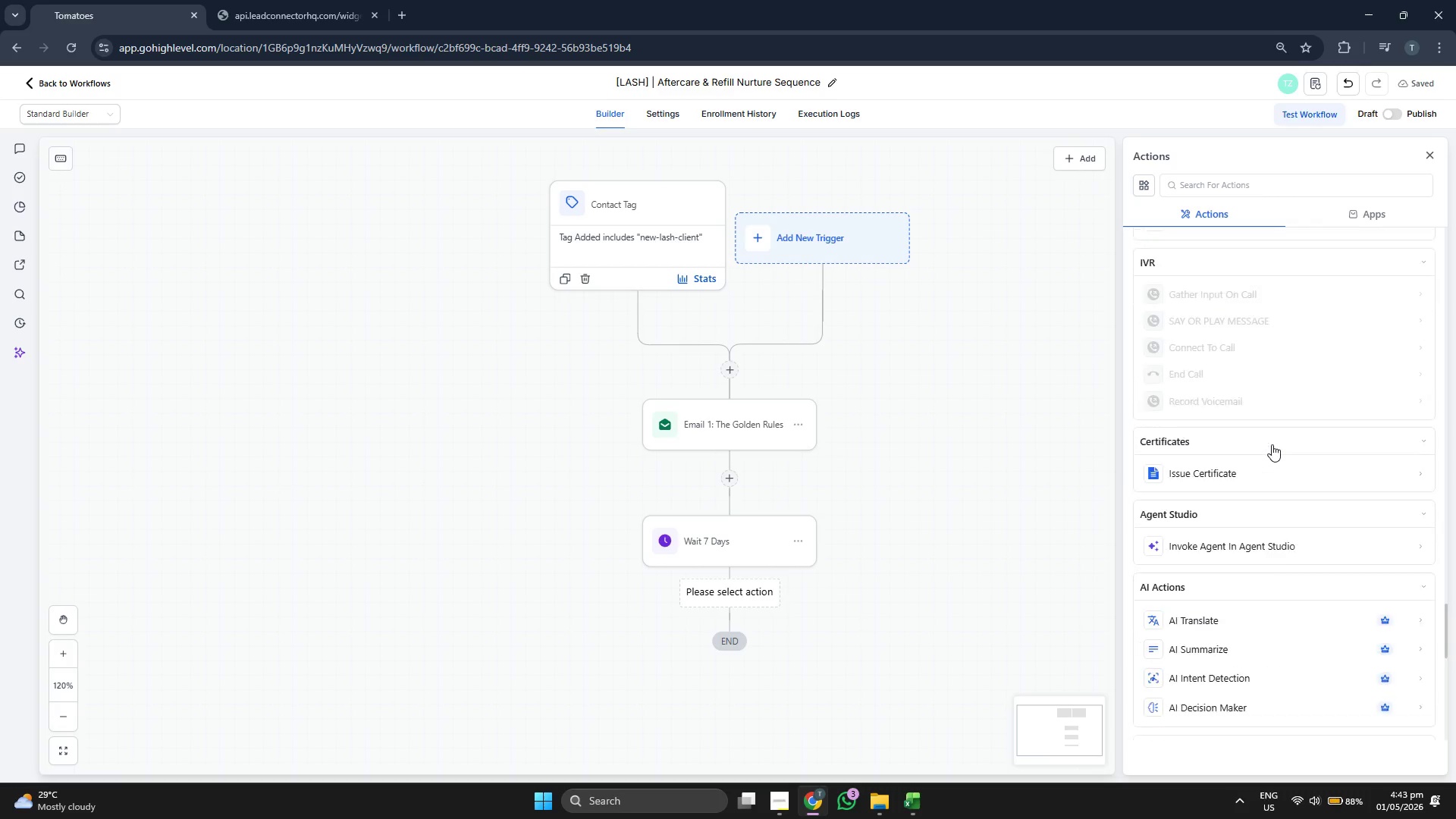 
scroll: coordinate [1272, 444], scroll_direction: up, amount: 2.0
 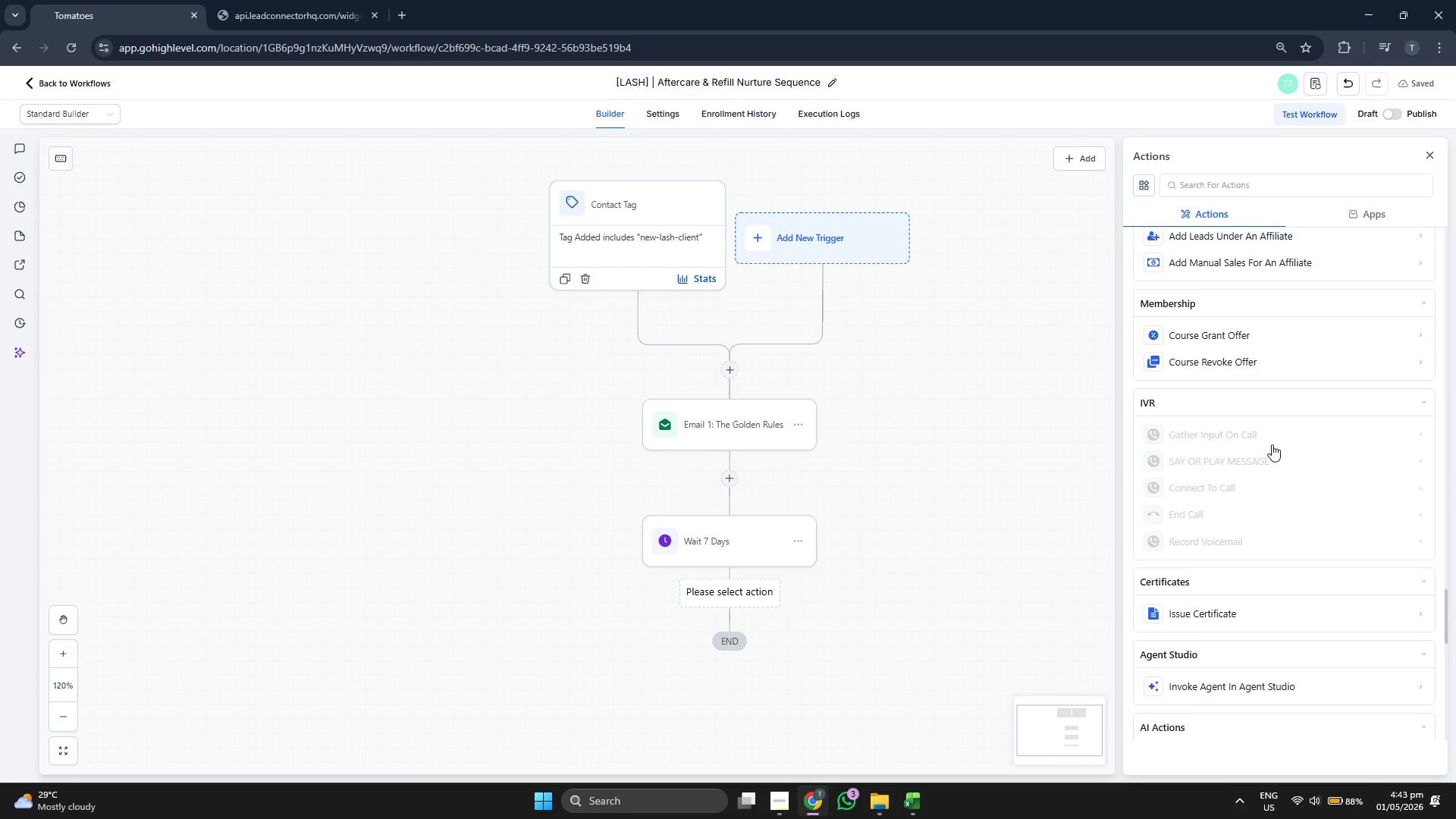 
left_click_drag(start_coordinate=[939, 403], to_coordinate=[990, 406])
 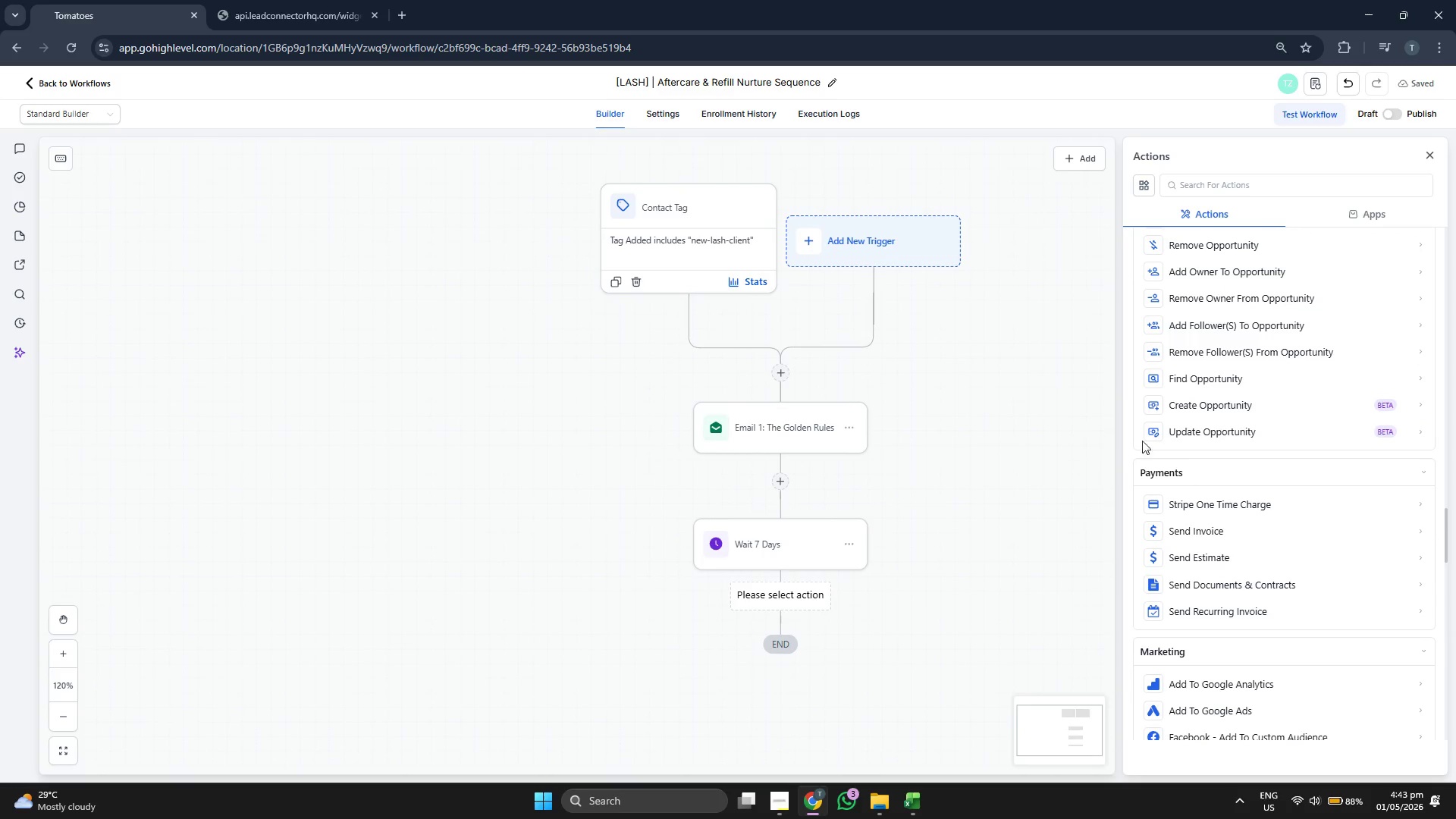 
scroll: coordinate [1258, 471], scroll_direction: up, amount: 12.0
 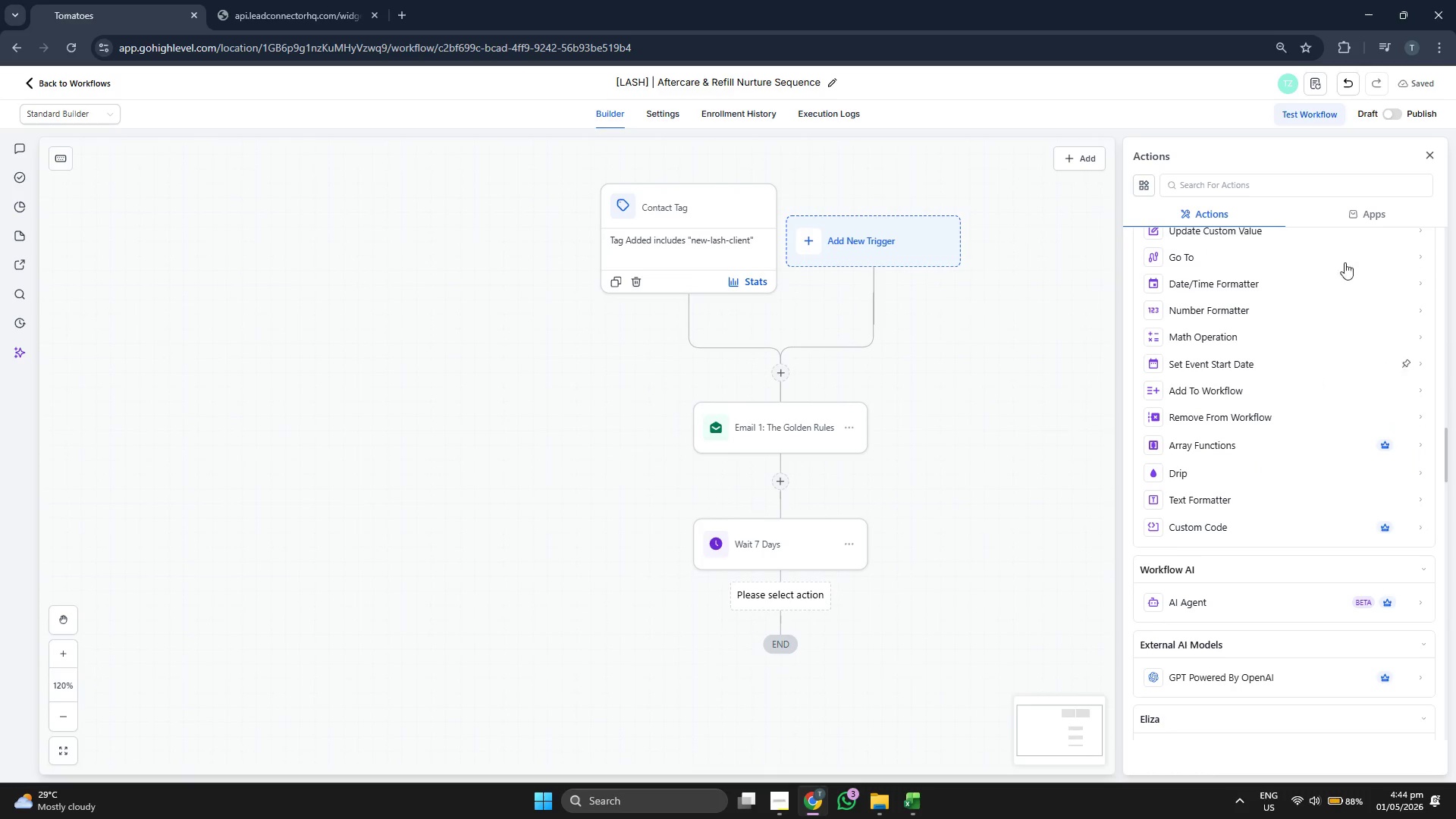 
double_click([1390, 115])
 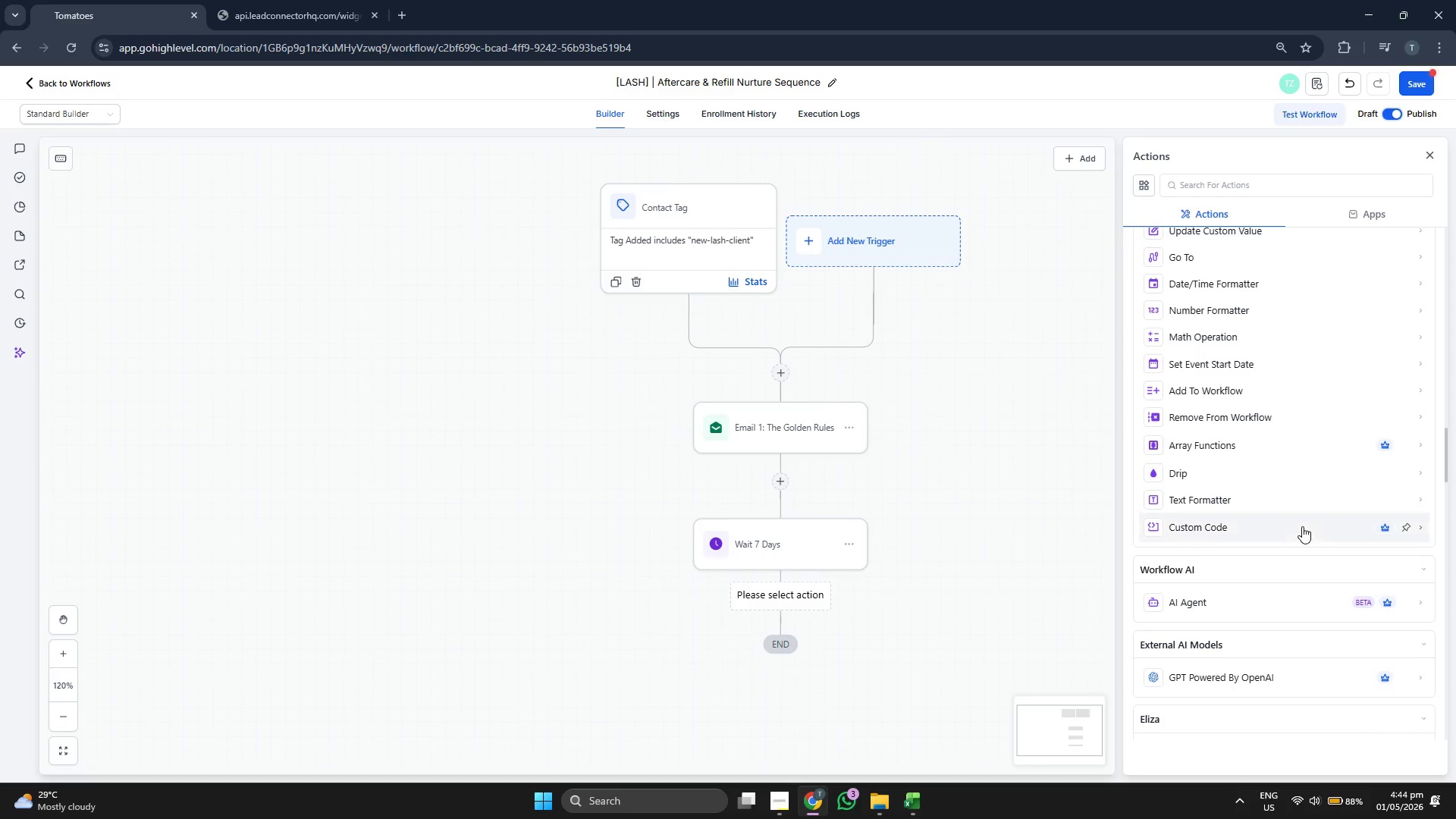 
scroll: coordinate [1302, 526], scroll_direction: up, amount: 1.0
 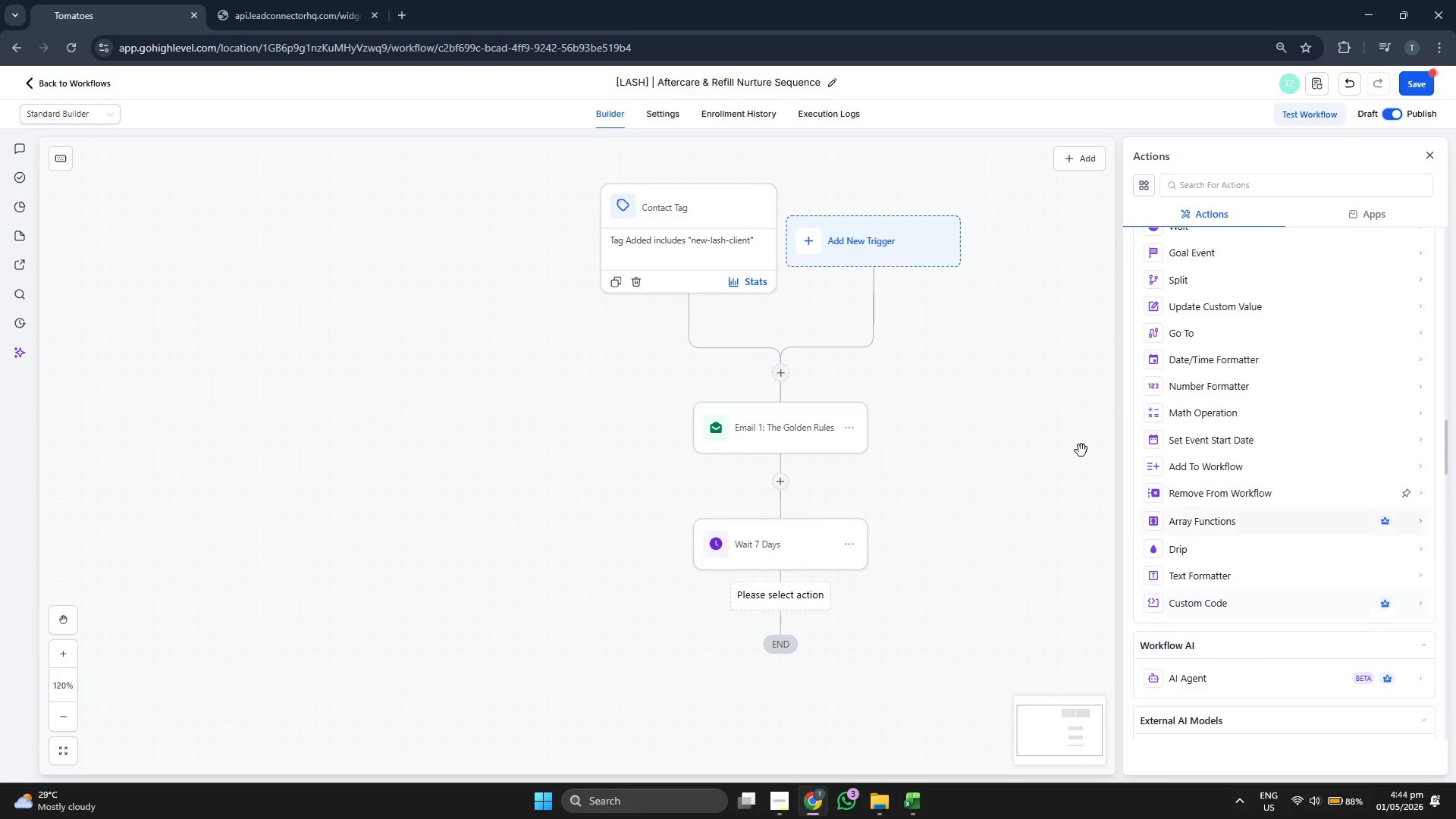 
left_click_drag(start_coordinate=[1012, 413], to_coordinate=[984, 422])
 